 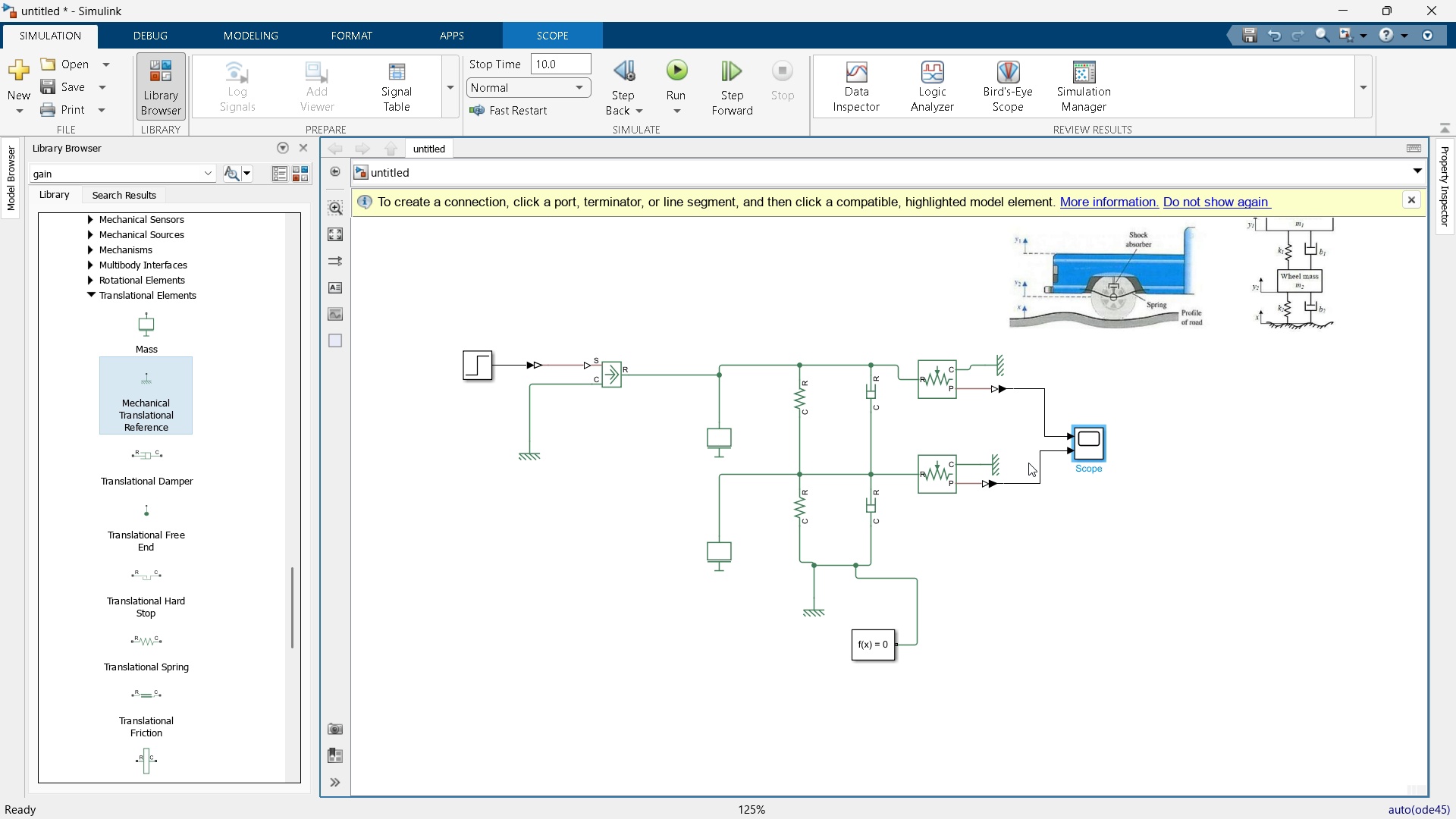 
scroll: coordinate [1028, 463], scroll_direction: down, amount: 1.0
 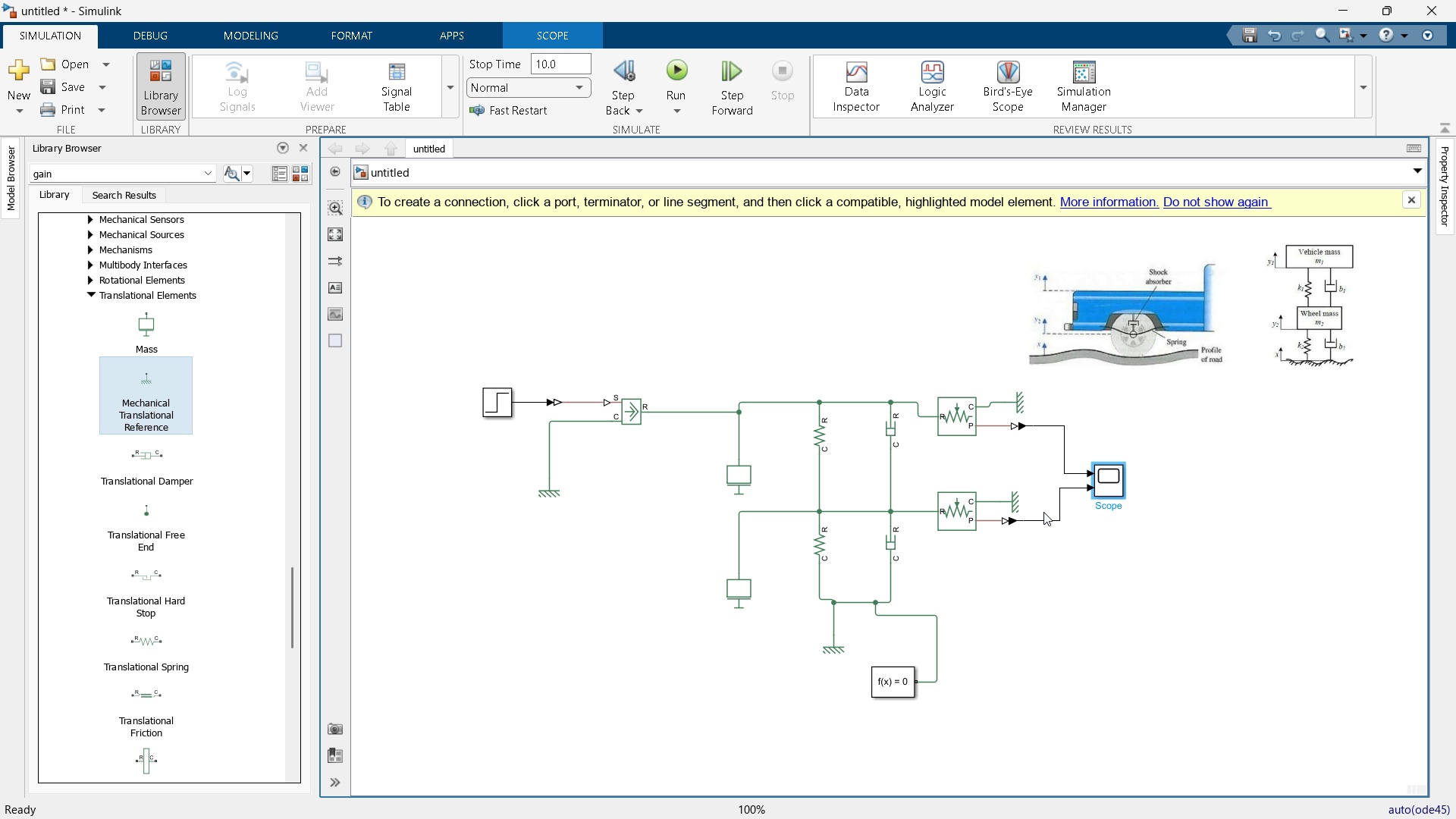 
wait(13.03)
 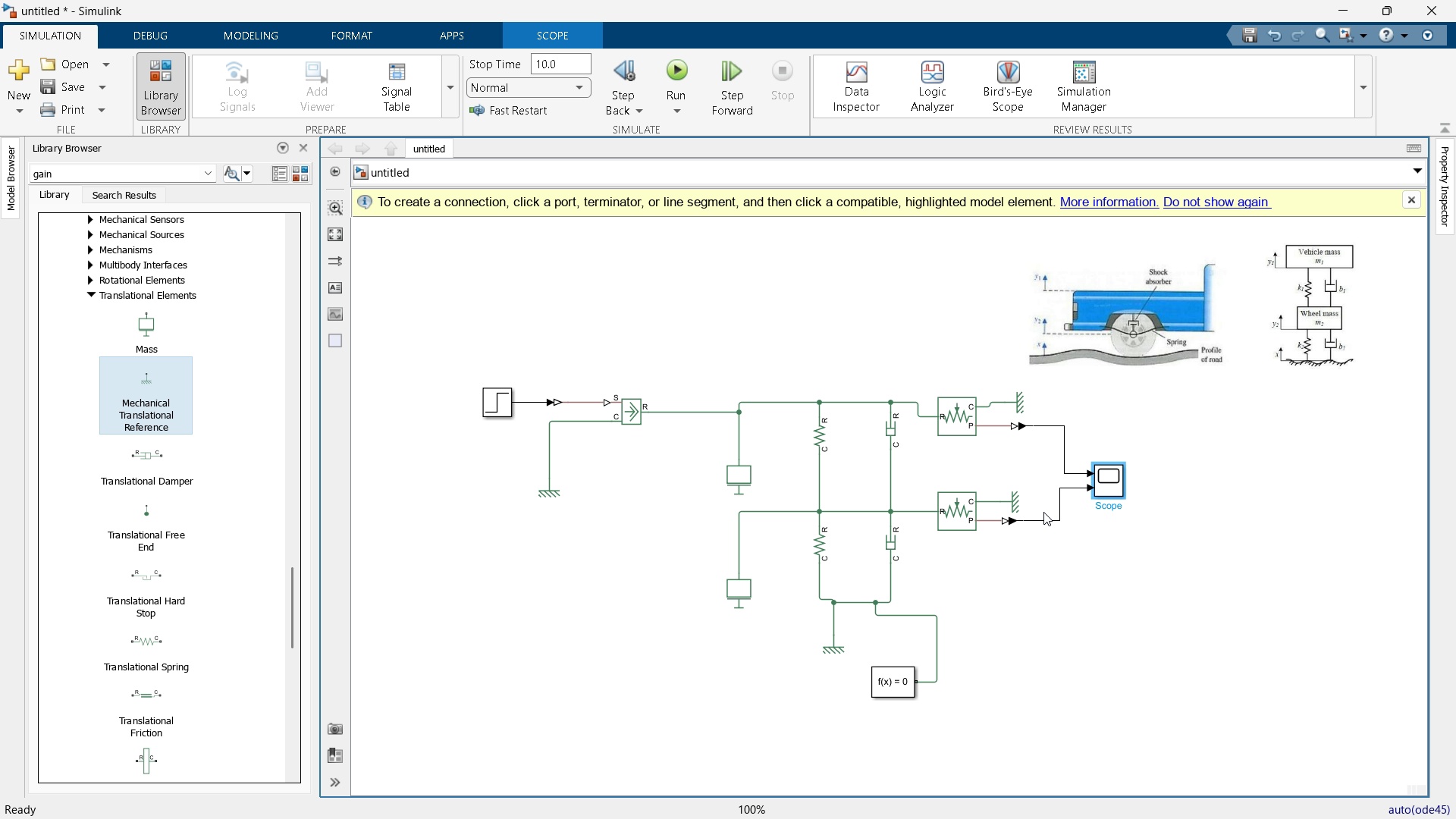 
double_click([1103, 479])
 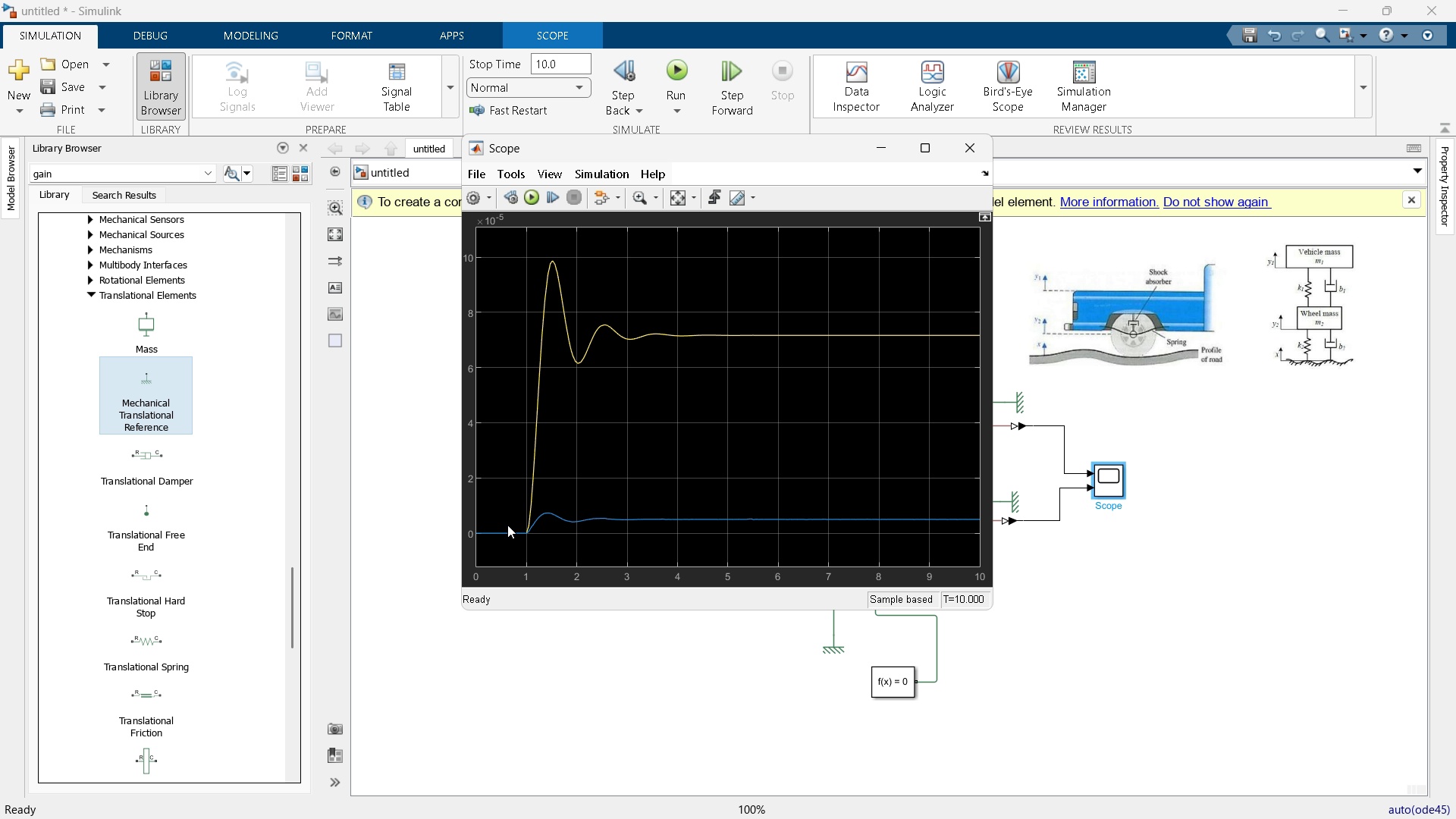 
scroll: coordinate [637, 514], scroll_direction: down, amount: 2.0
 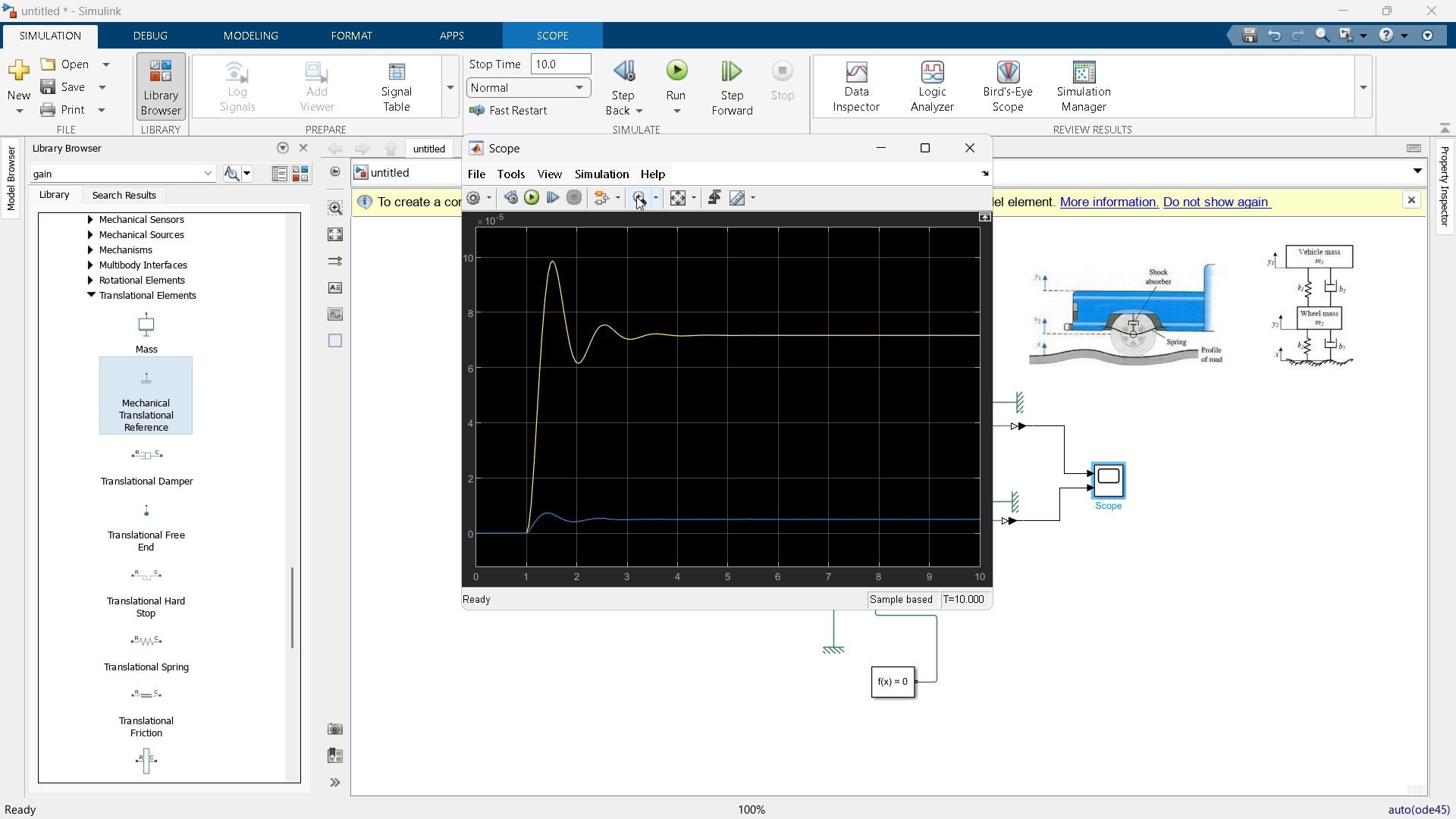 
left_click([637, 195])
 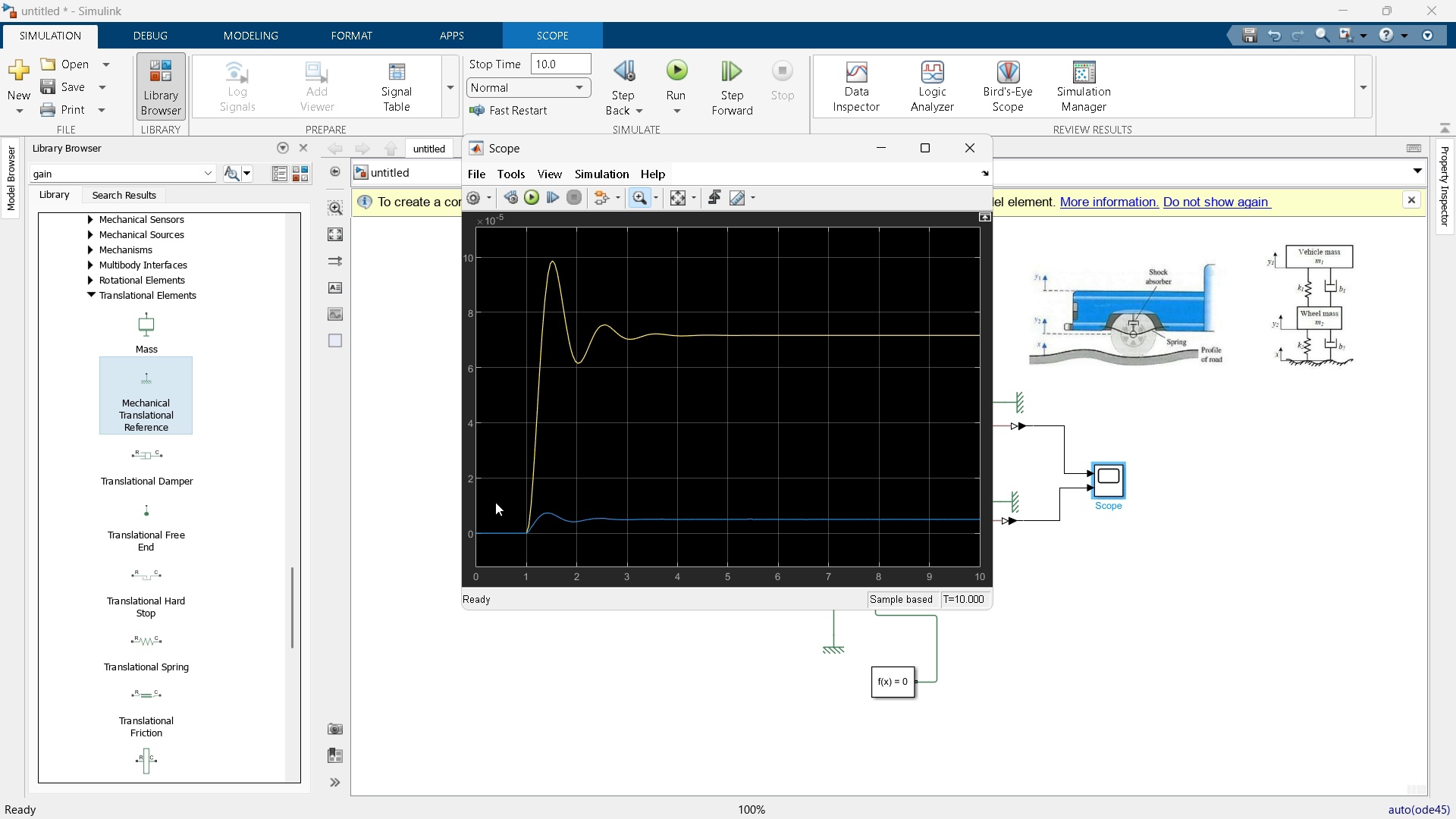 
left_click_drag(start_coordinate=[495, 498], to_coordinate=[591, 551])
 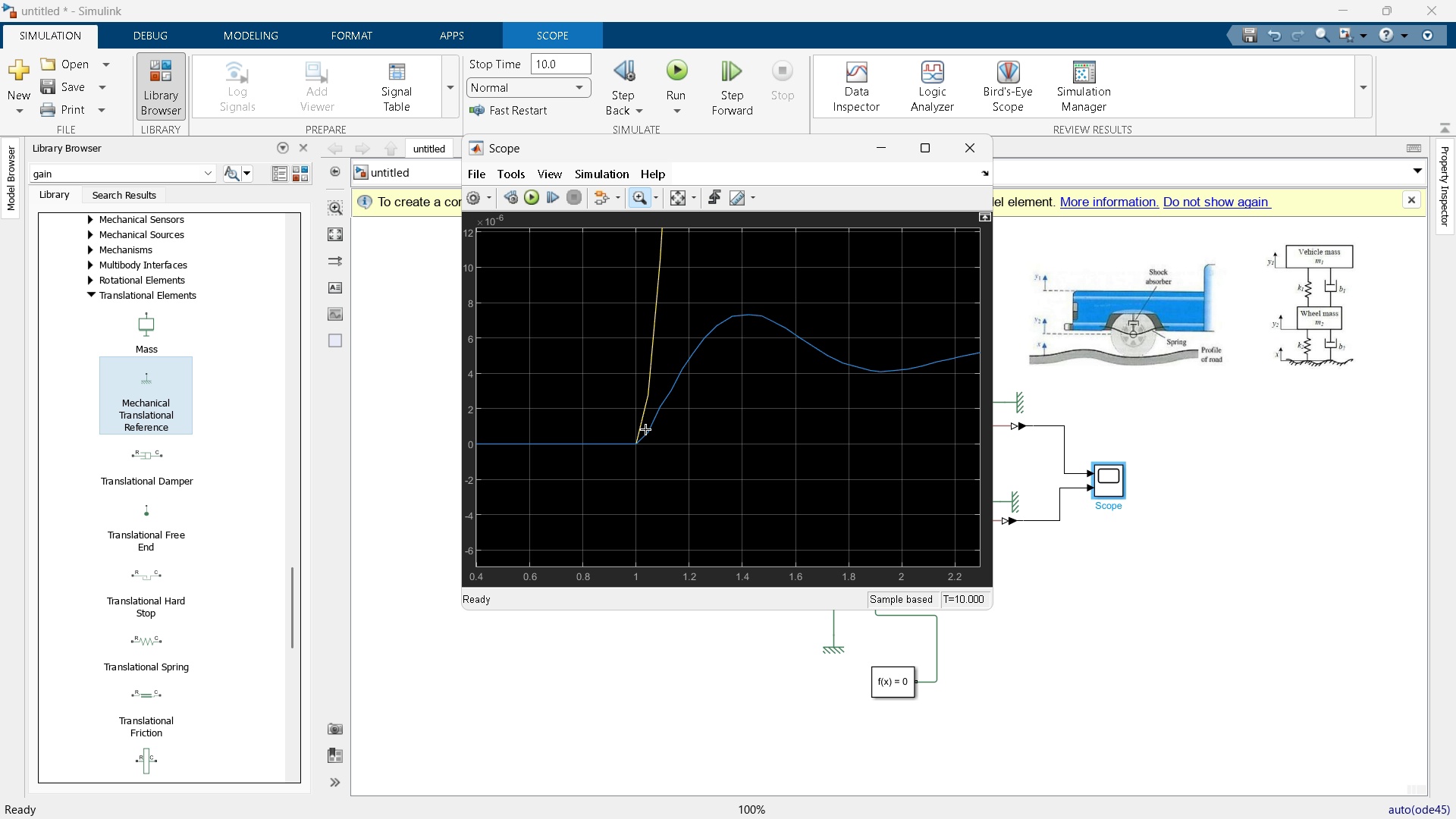 
wait(8.1)
 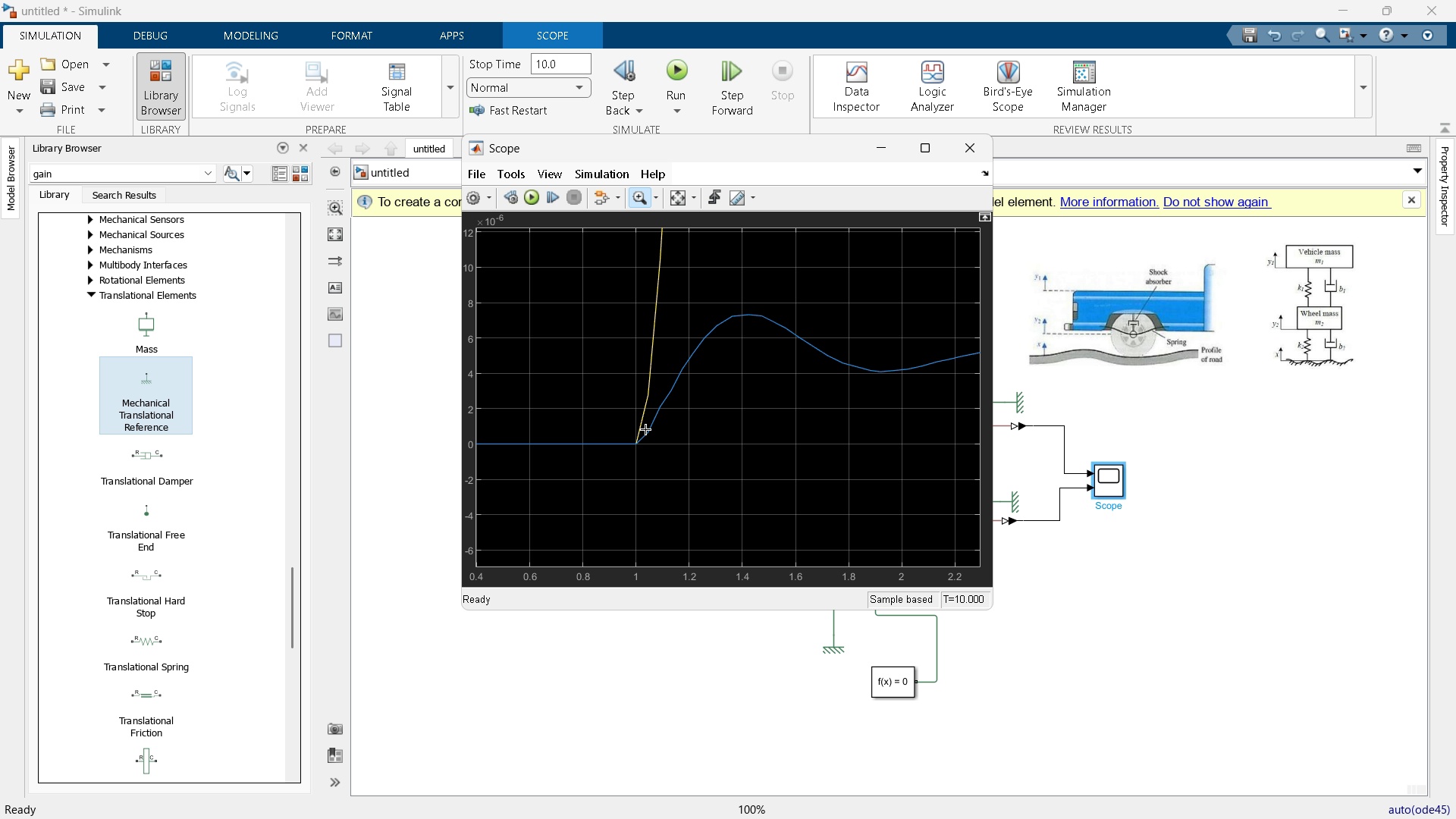 
scroll: coordinate [805, 359], scroll_direction: down, amount: 16.0
 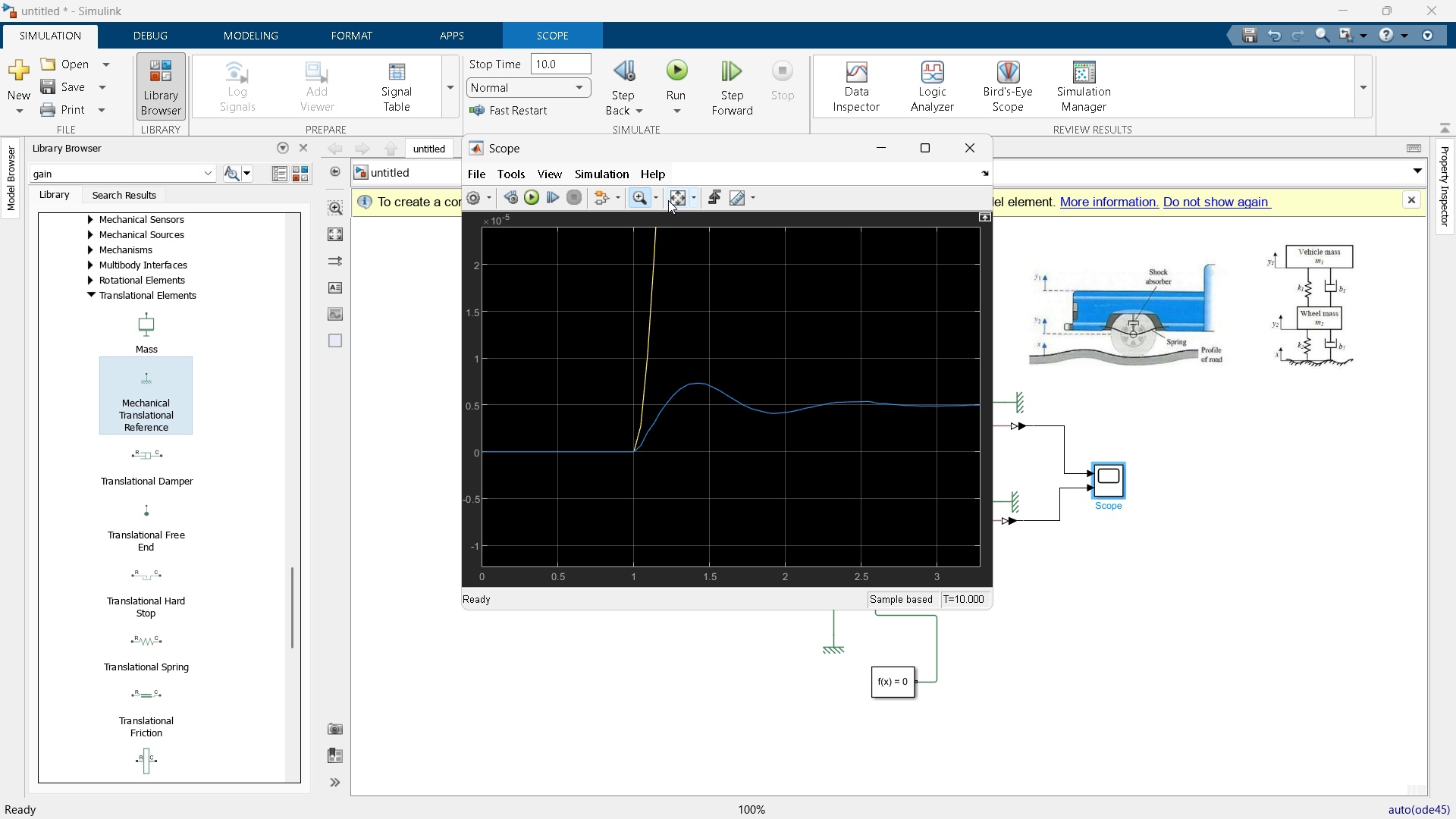 
left_click([676, 195])
 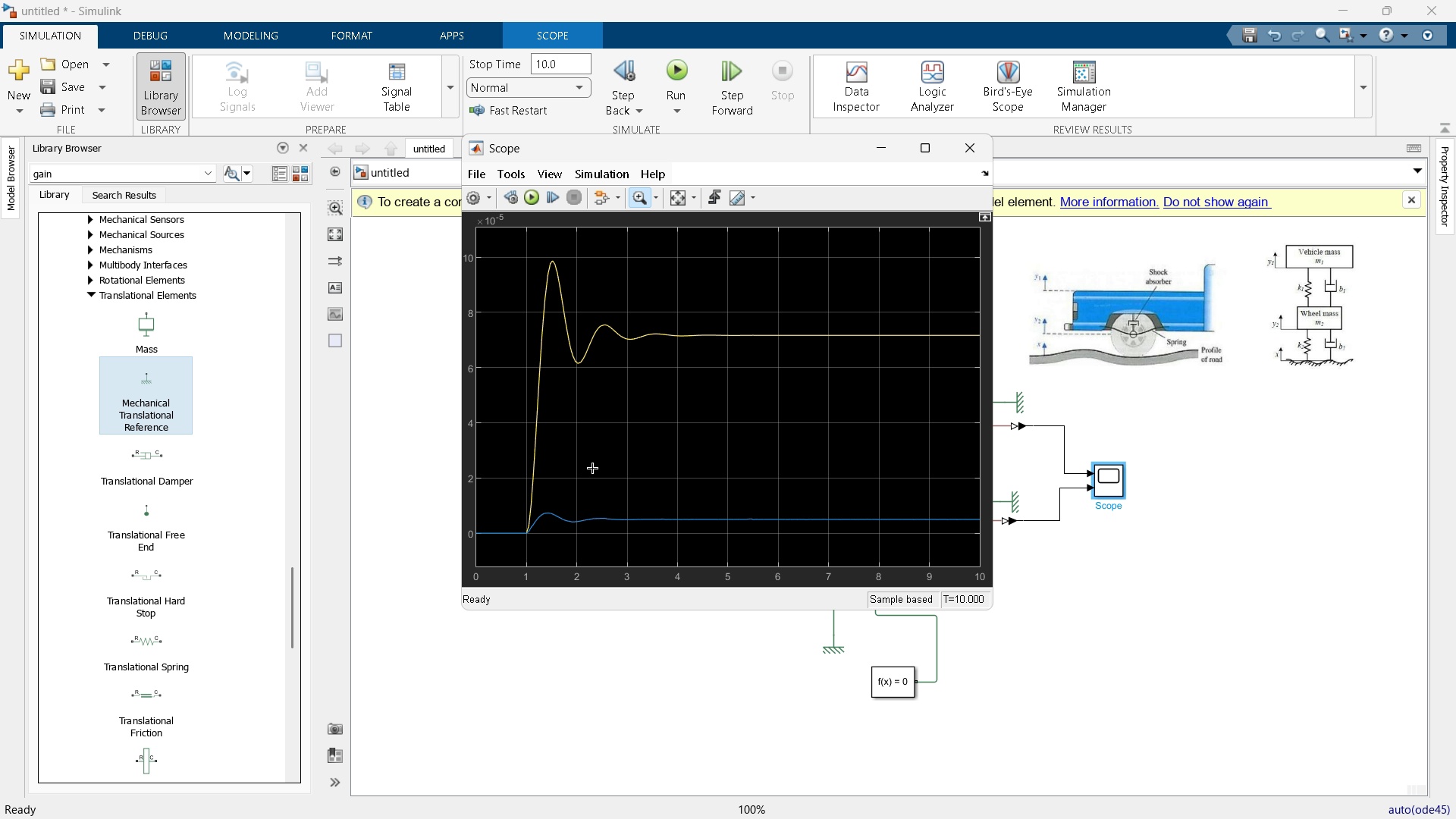 
scroll: coordinate [589, 340], scroll_direction: up, amount: 10.0
 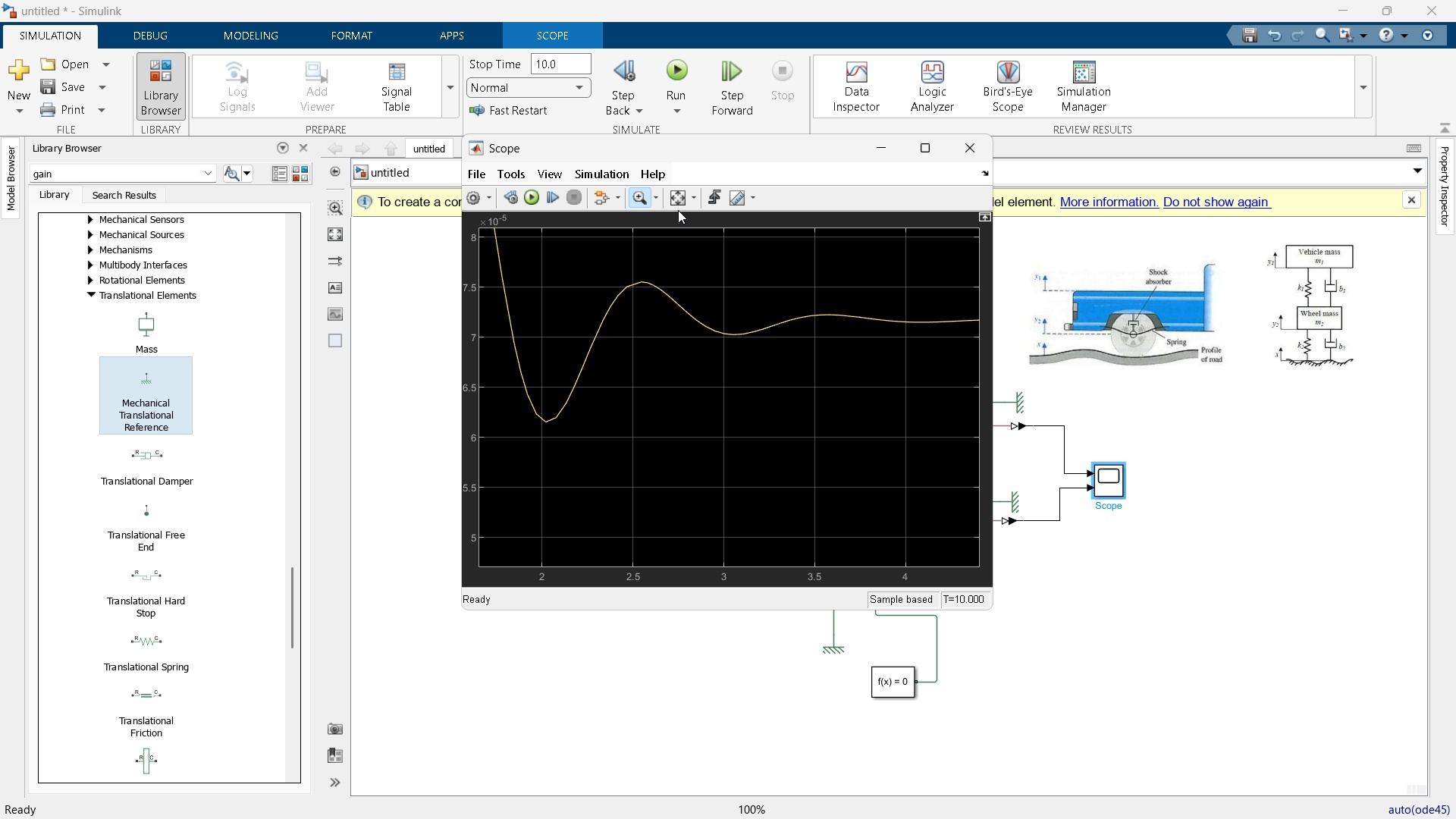 
left_click([648, 199])
 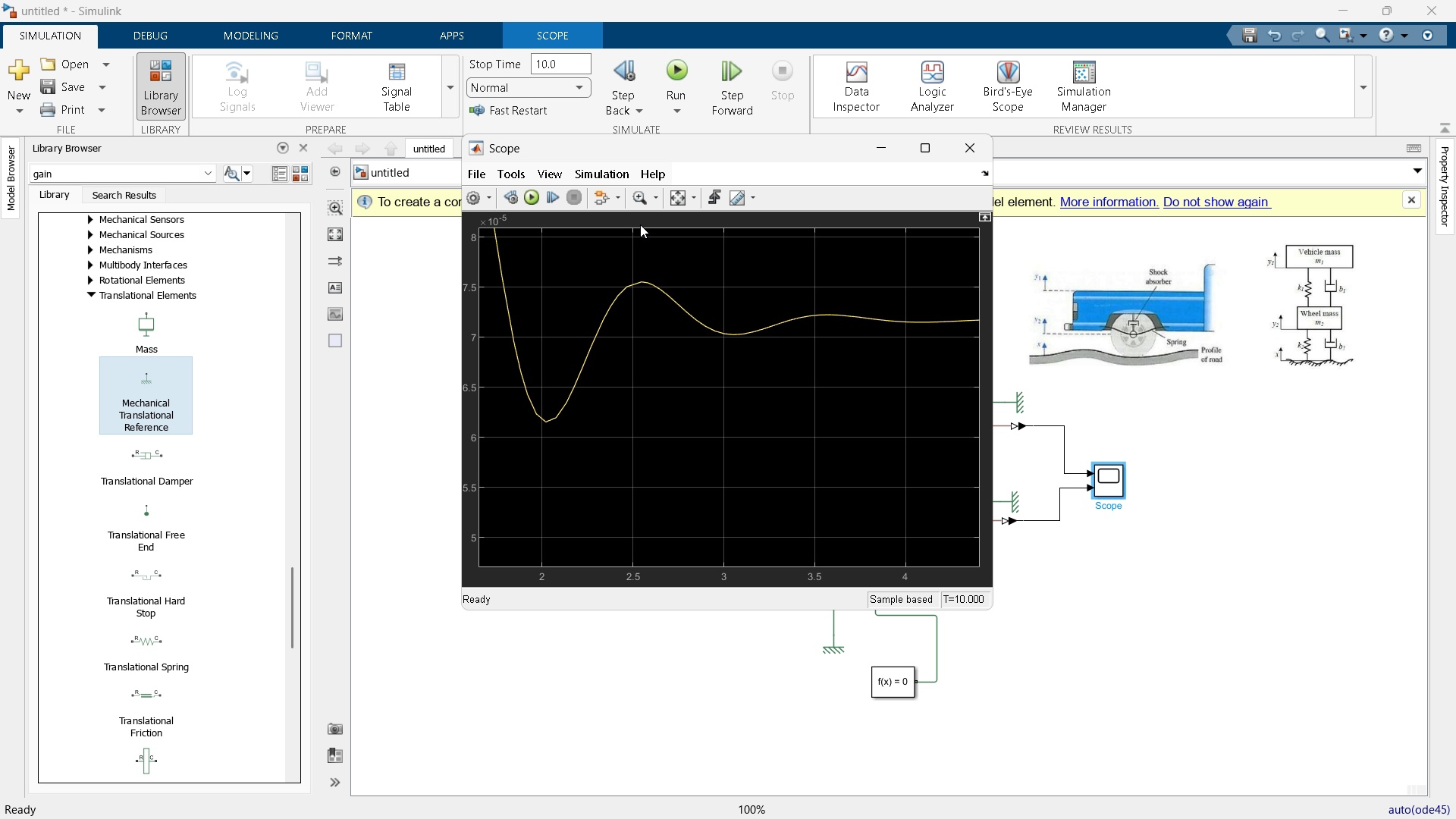 
left_click_drag(start_coordinate=[538, 322], to_coordinate=[621, 406])
 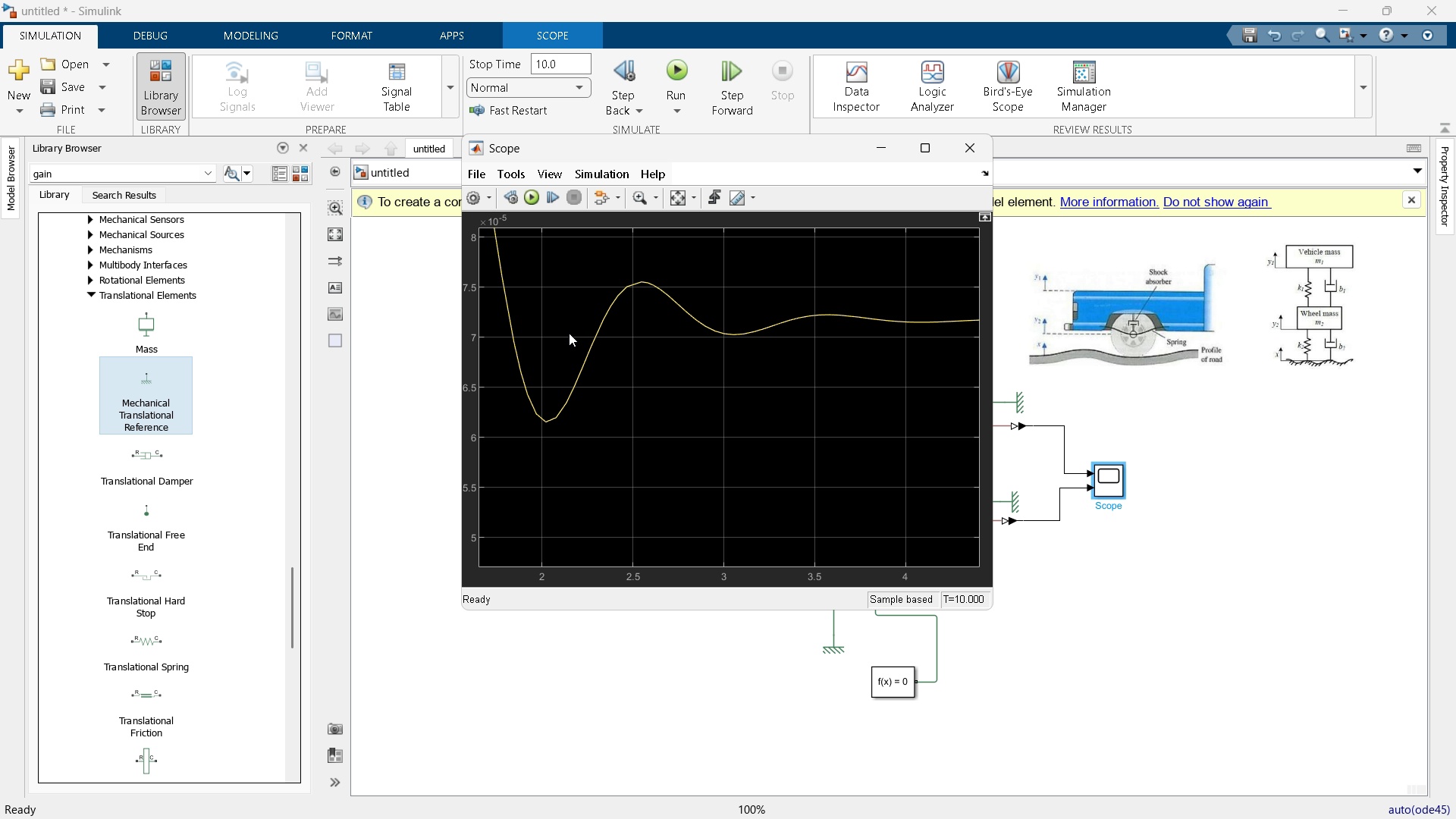 
left_click_drag(start_coordinate=[568, 334], to_coordinate=[718, 367])
 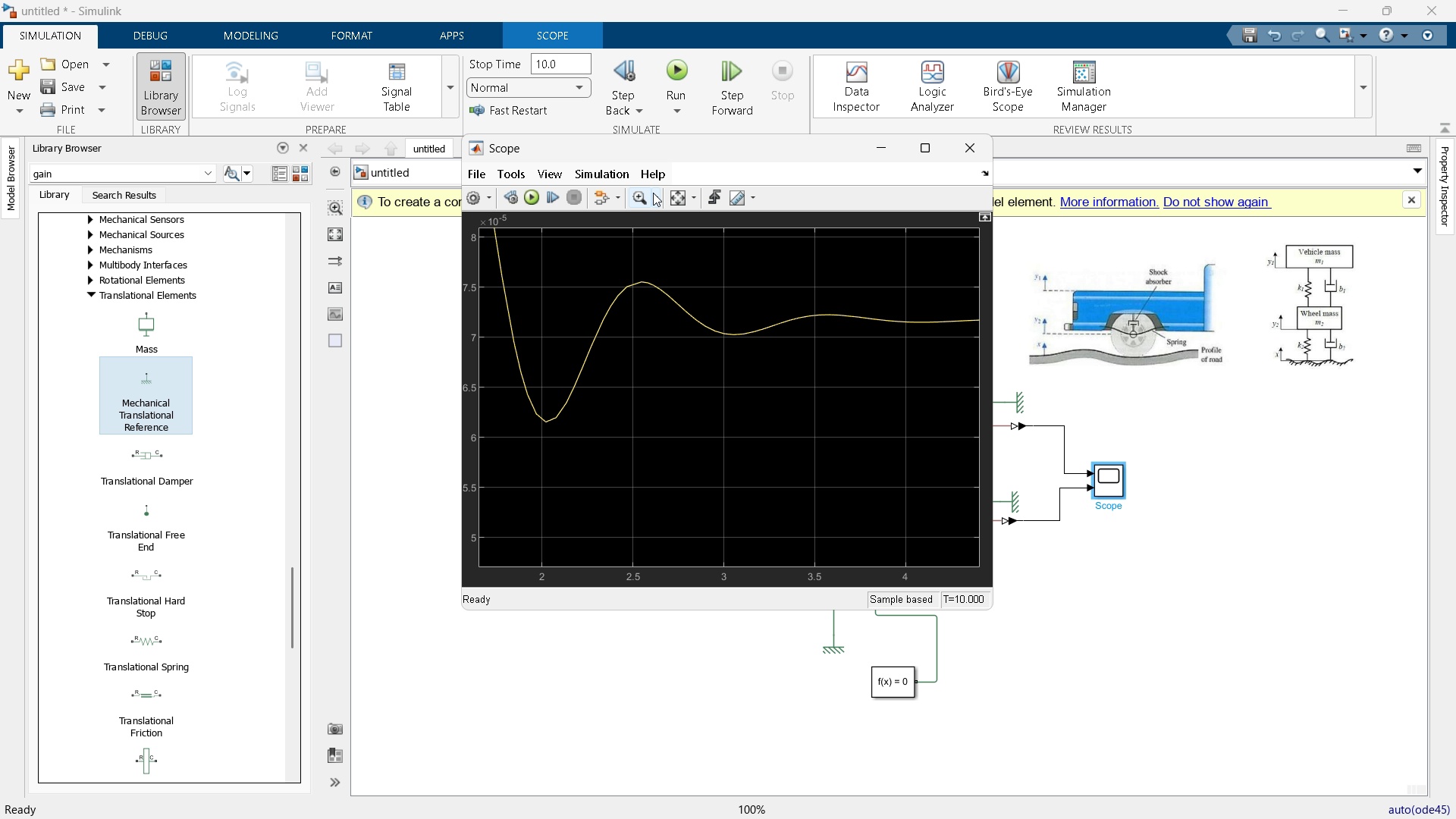 
left_click([653, 193])
 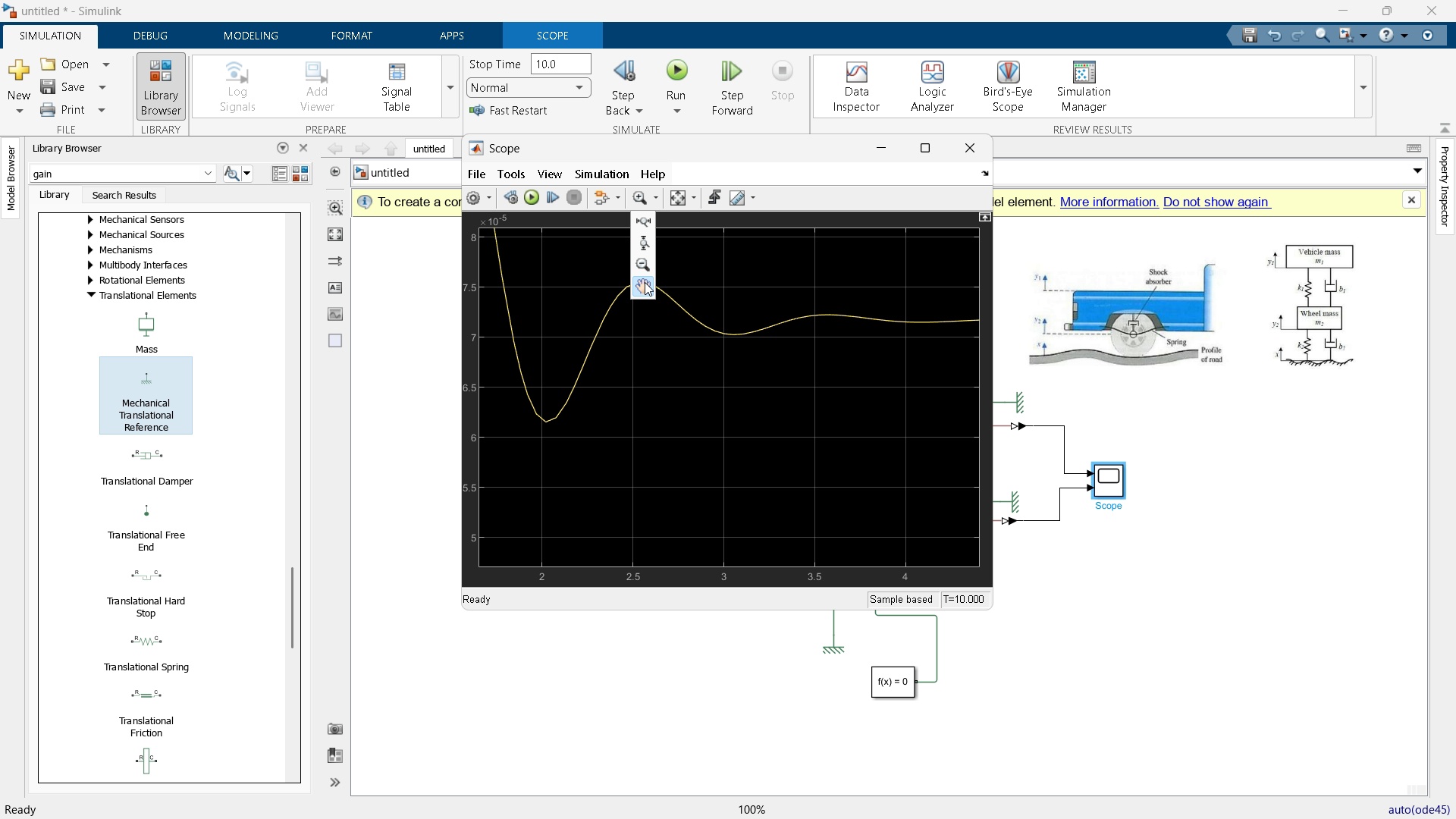 
left_click([645, 282])
 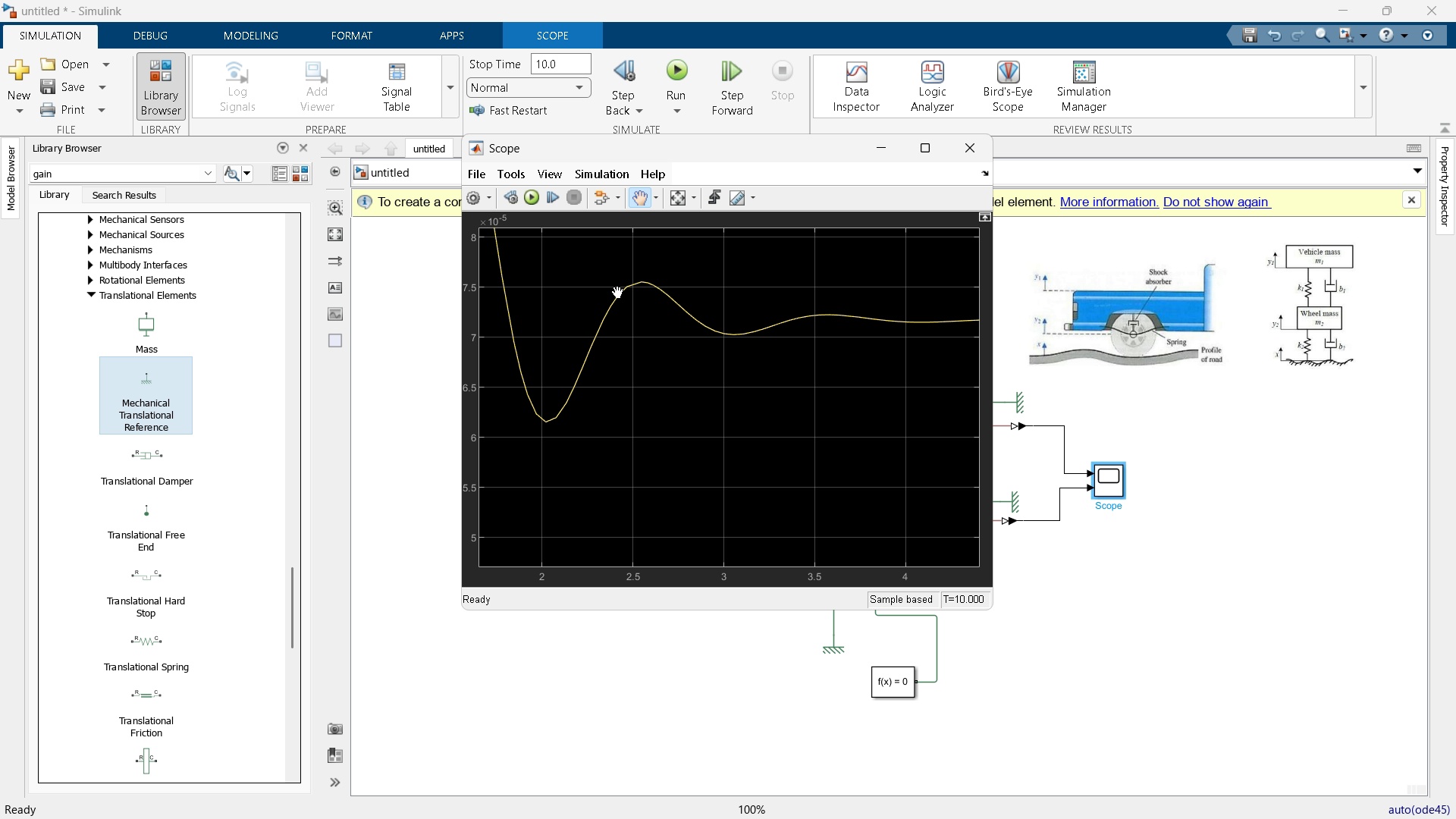 
left_click_drag(start_coordinate=[619, 293], to_coordinate=[750, 410])
 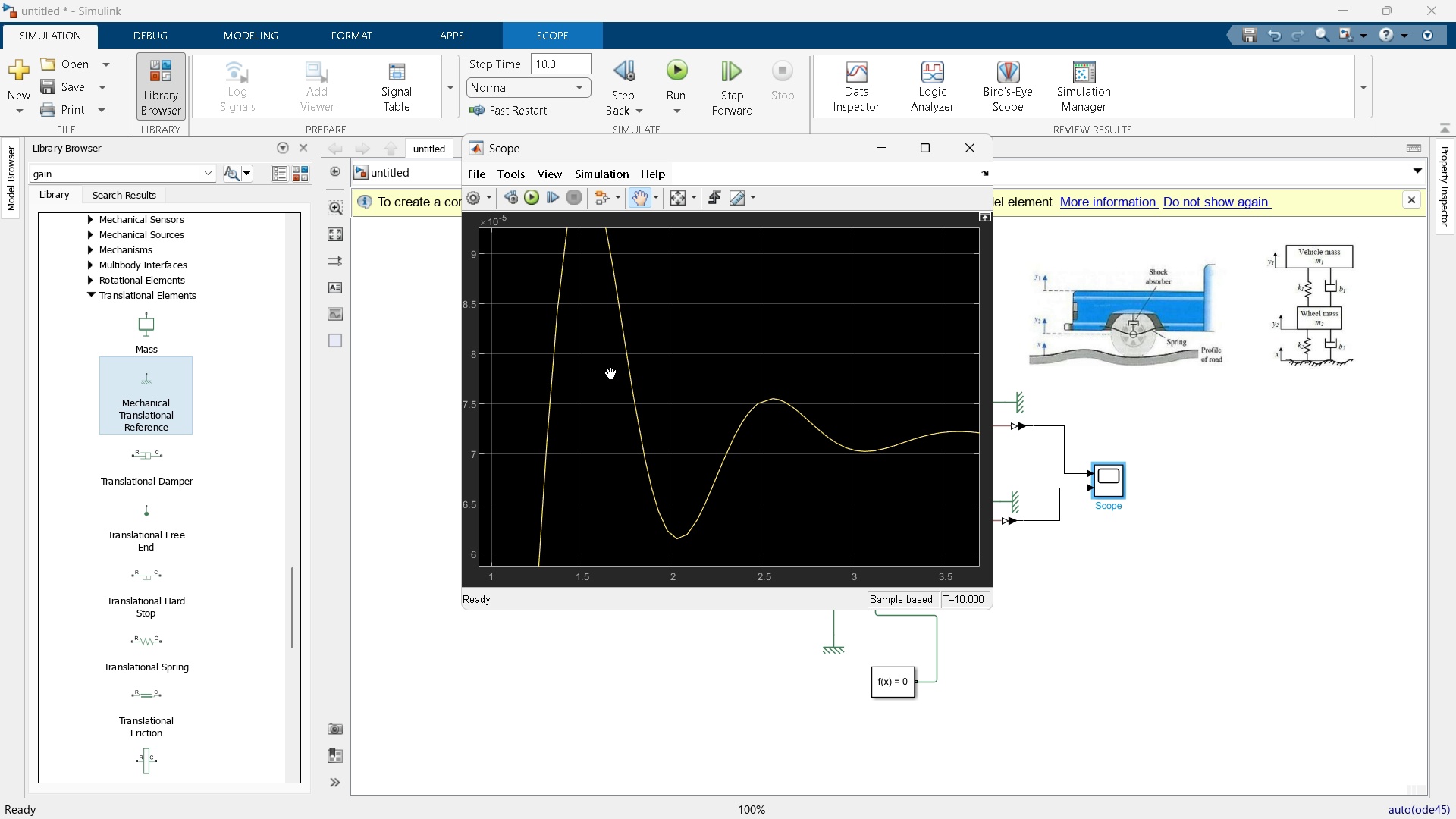 
left_click_drag(start_coordinate=[612, 375], to_coordinate=[702, 406])
 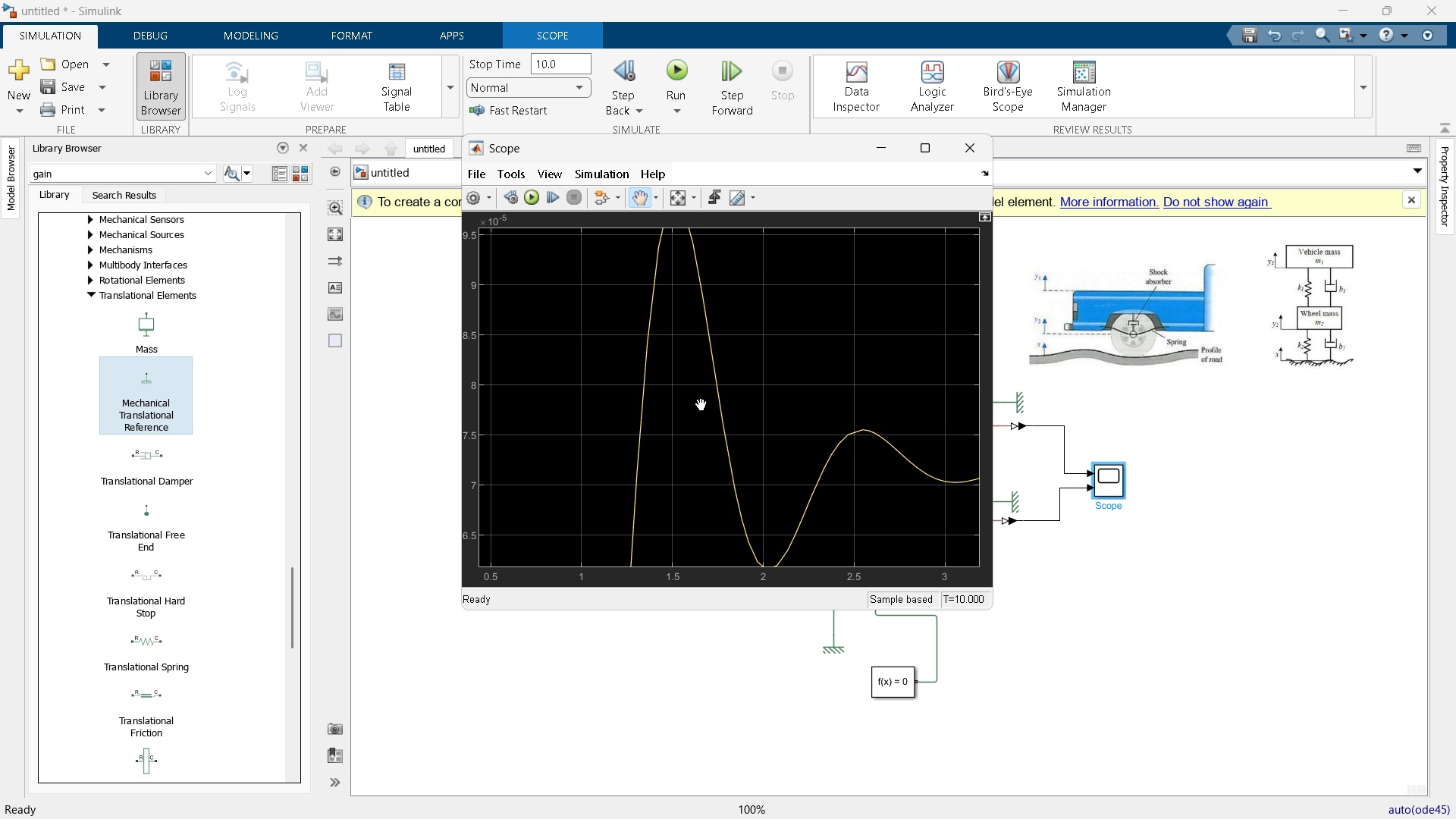 
scroll: coordinate [749, 408], scroll_direction: down, amount: 12.0
 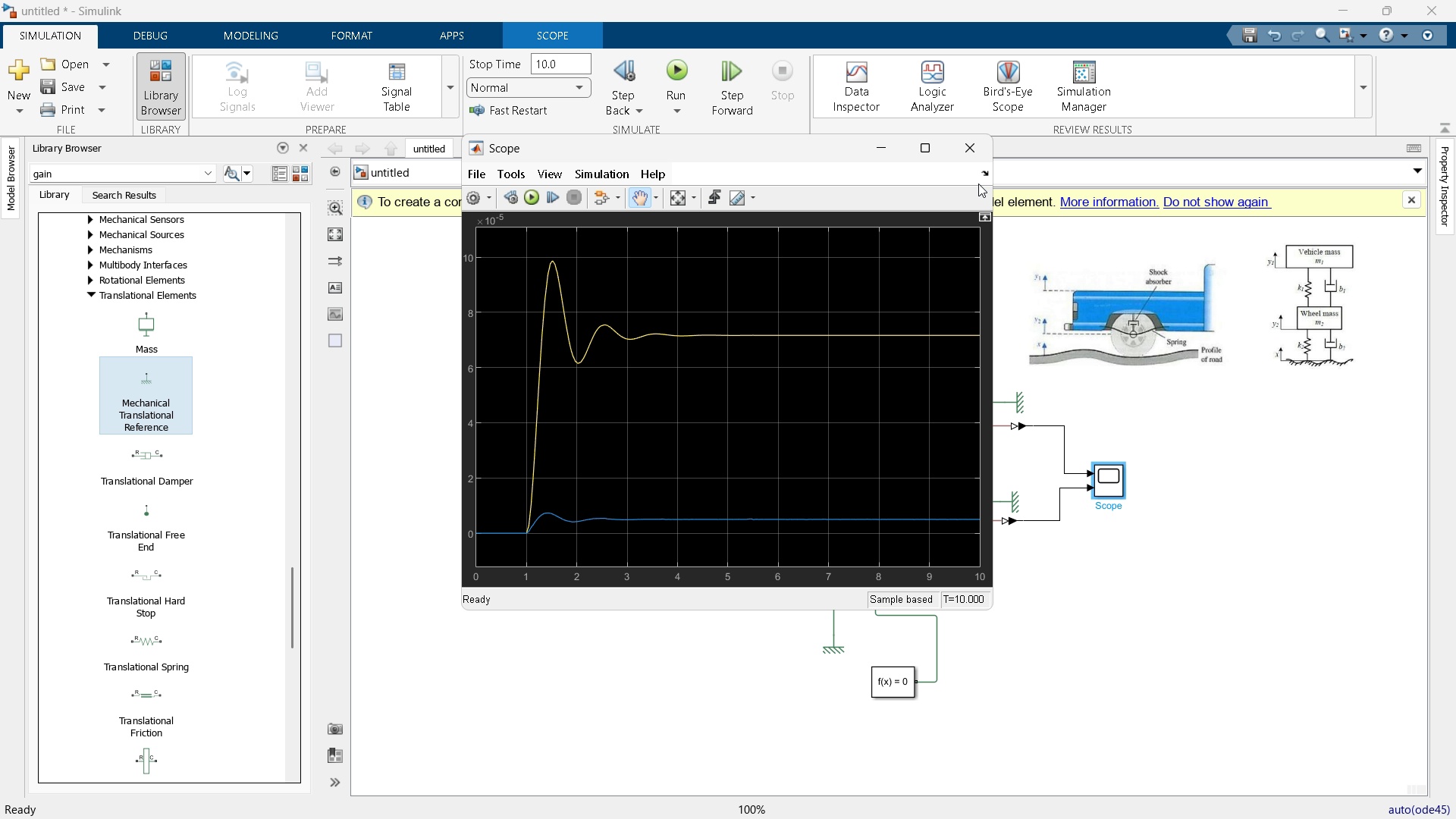 
wait(9.2)
 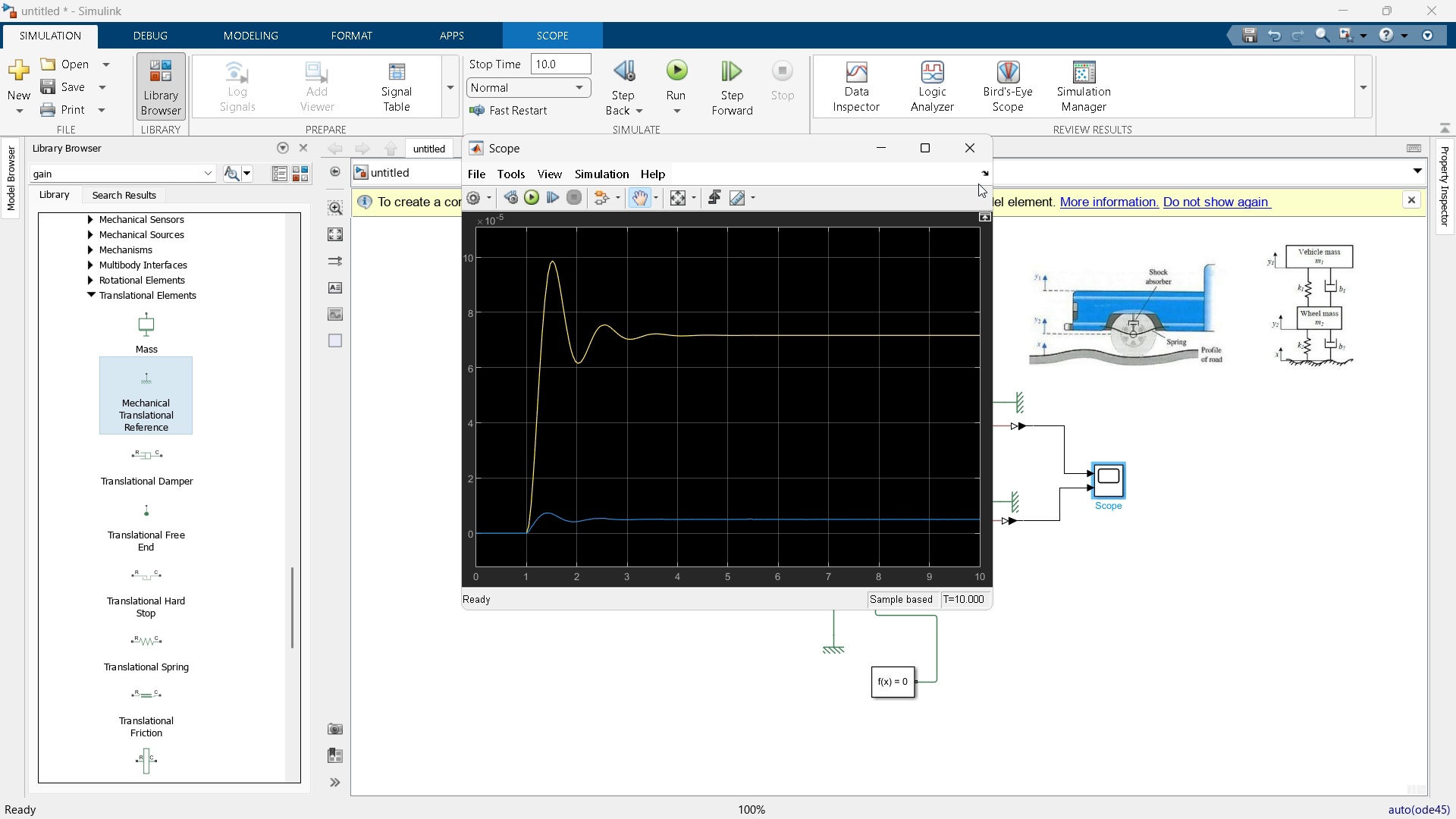 
left_click([989, 726])
 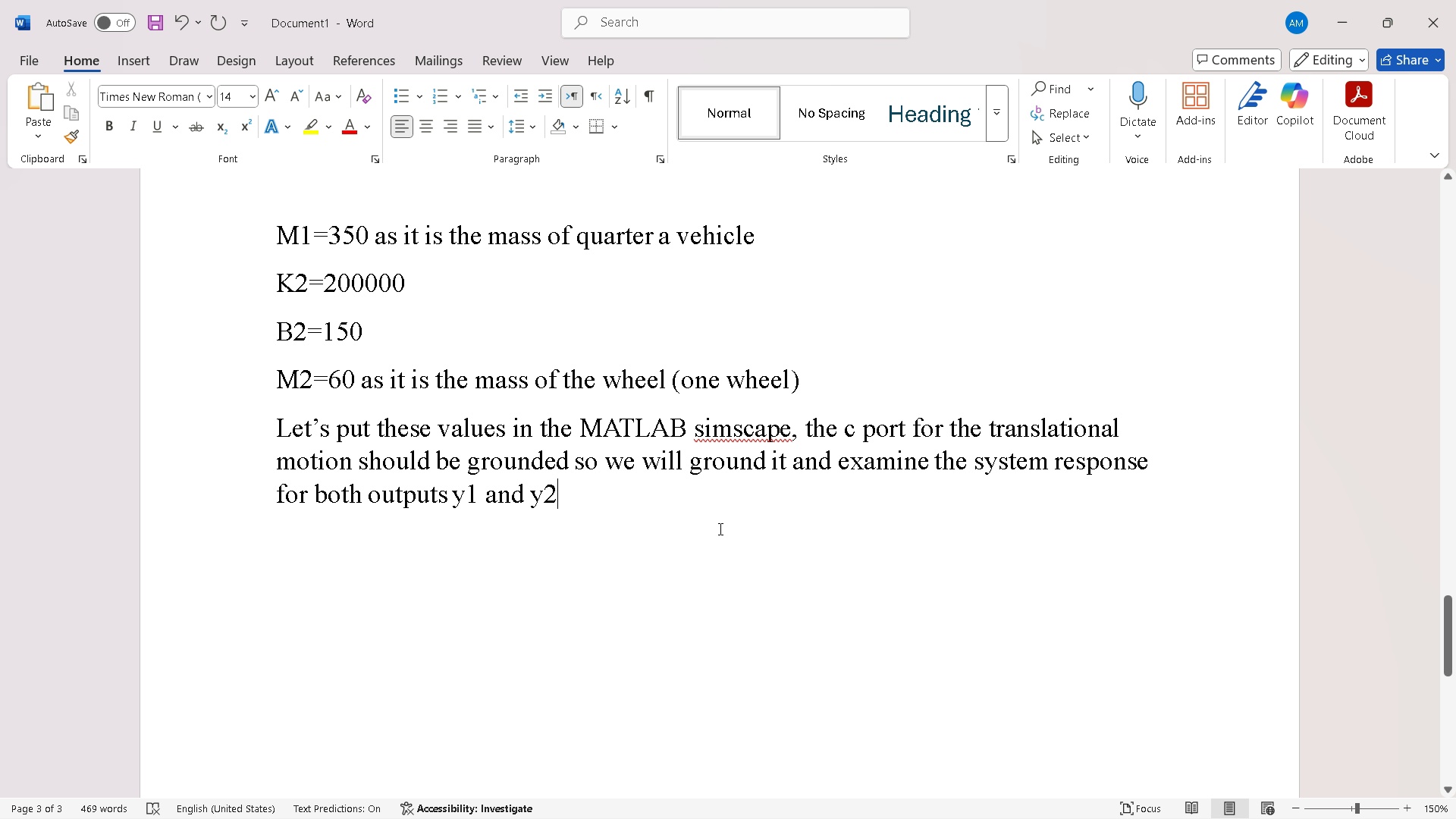 
type(, le)
key(Backspace)
key(Backspace)
type(now lets linearize the system and extract the system transfer function from the matlab )
 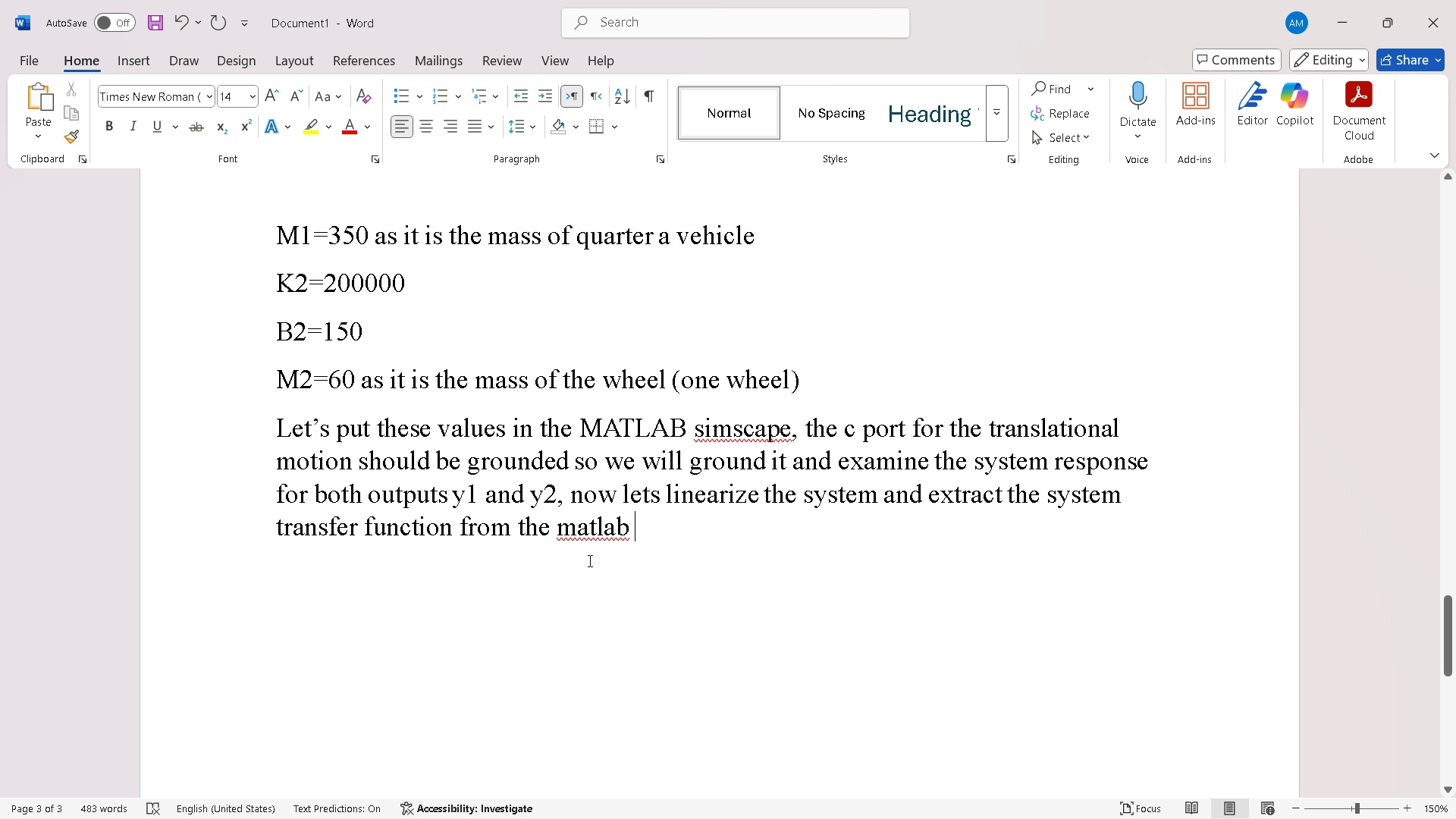 
right_click([602, 544])
 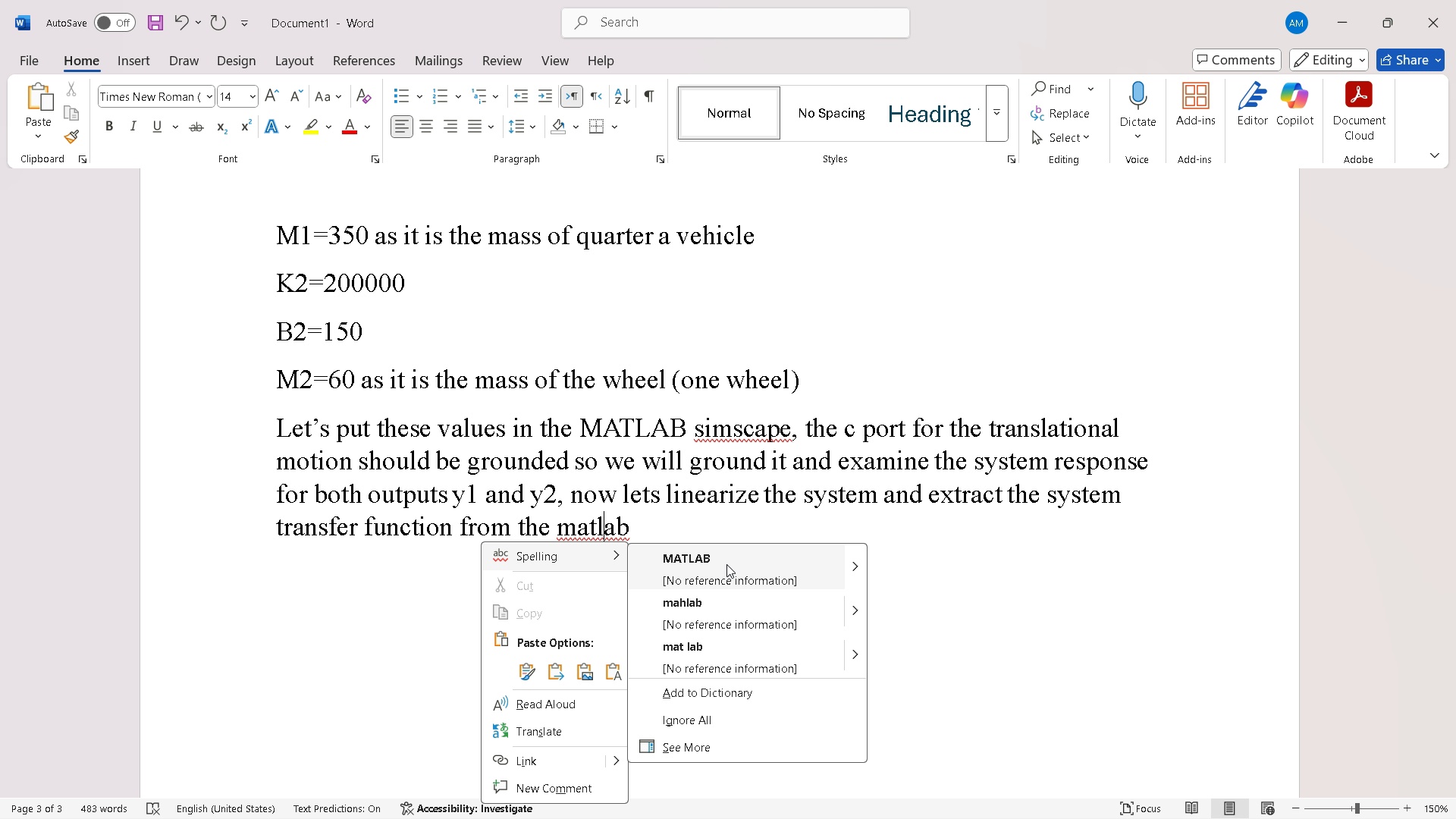 
left_click([726, 563])
 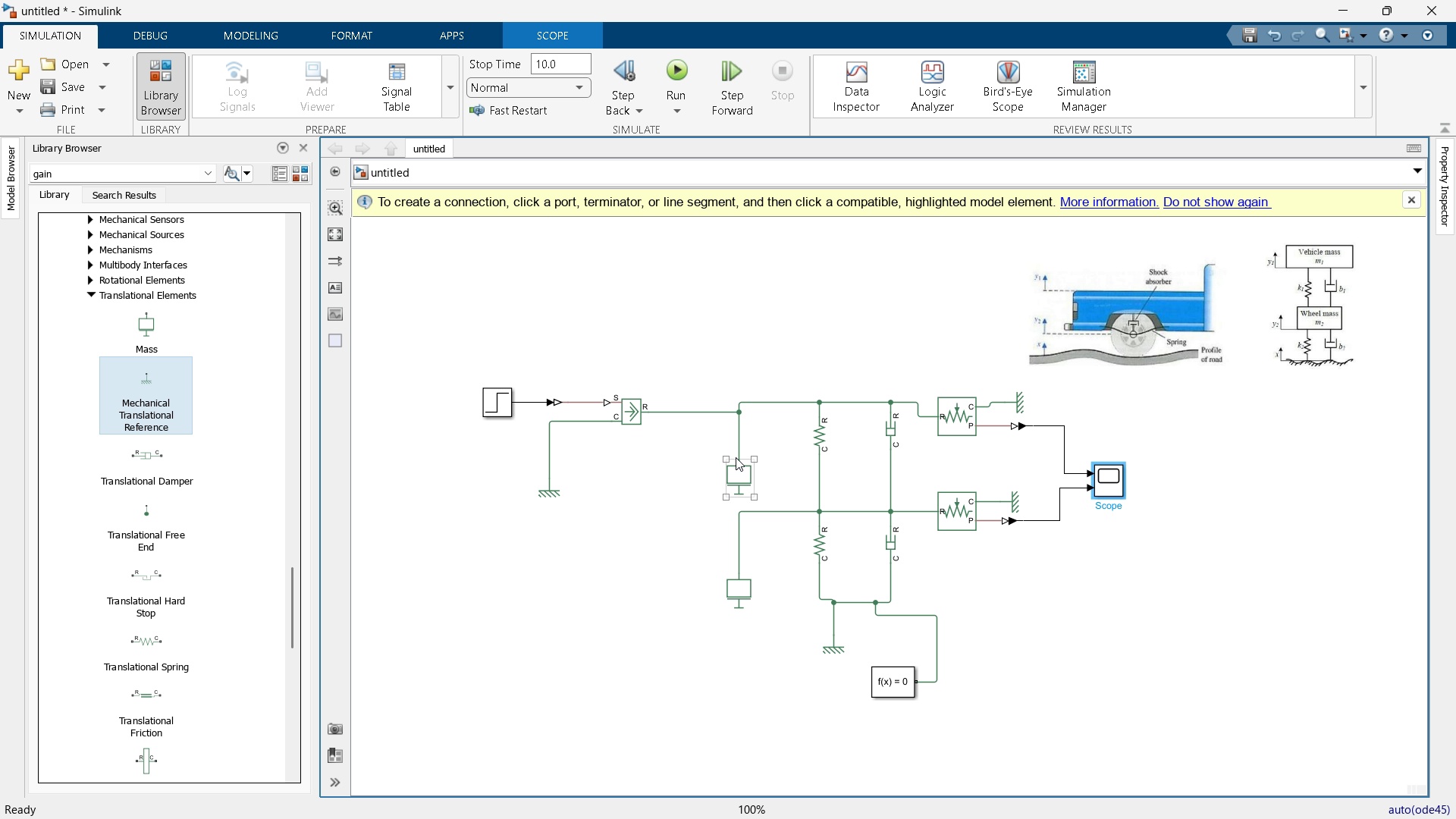 
wait(5.5)
 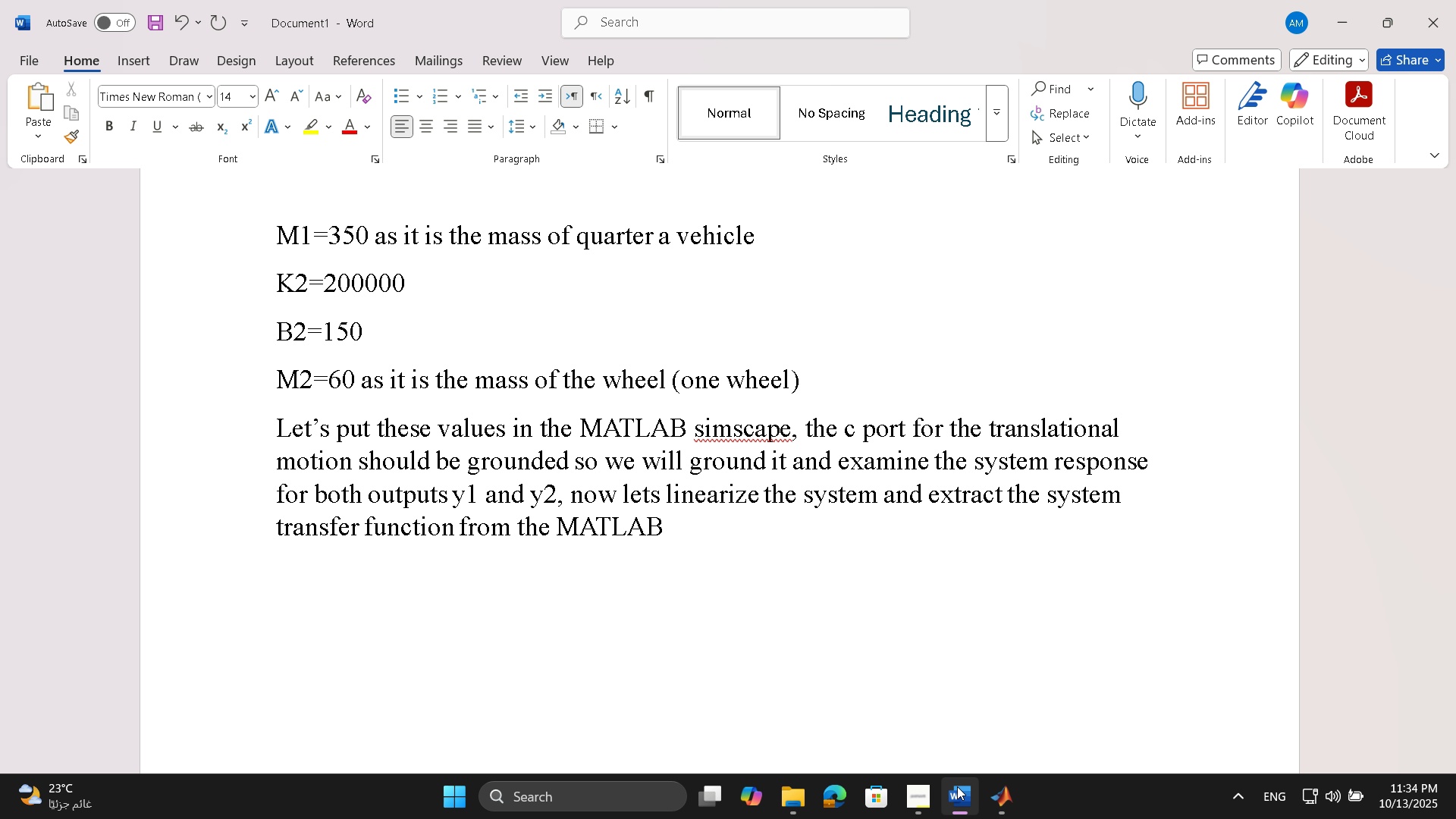 
right_click([684, 409])
 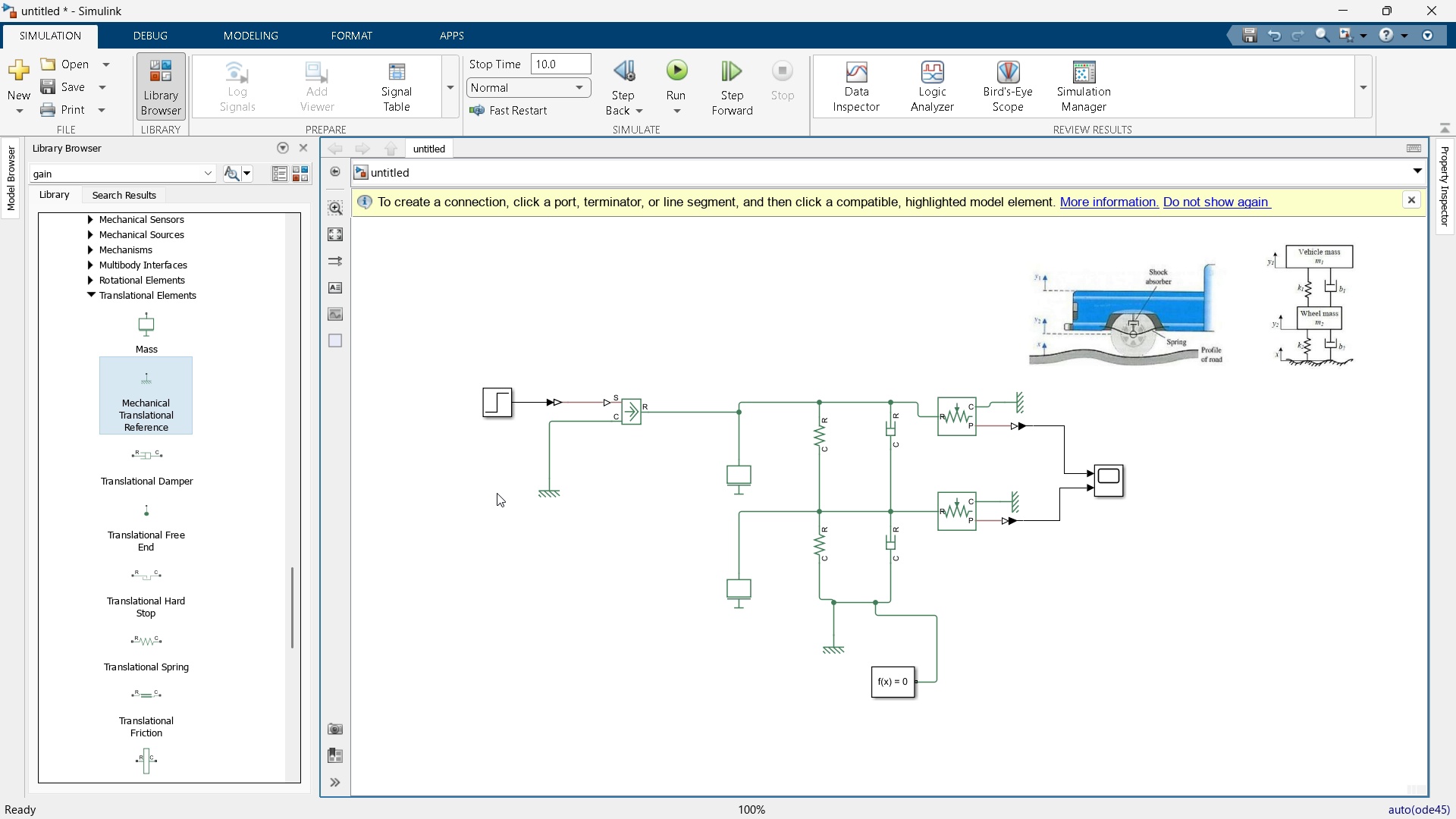 
wait(16.98)
 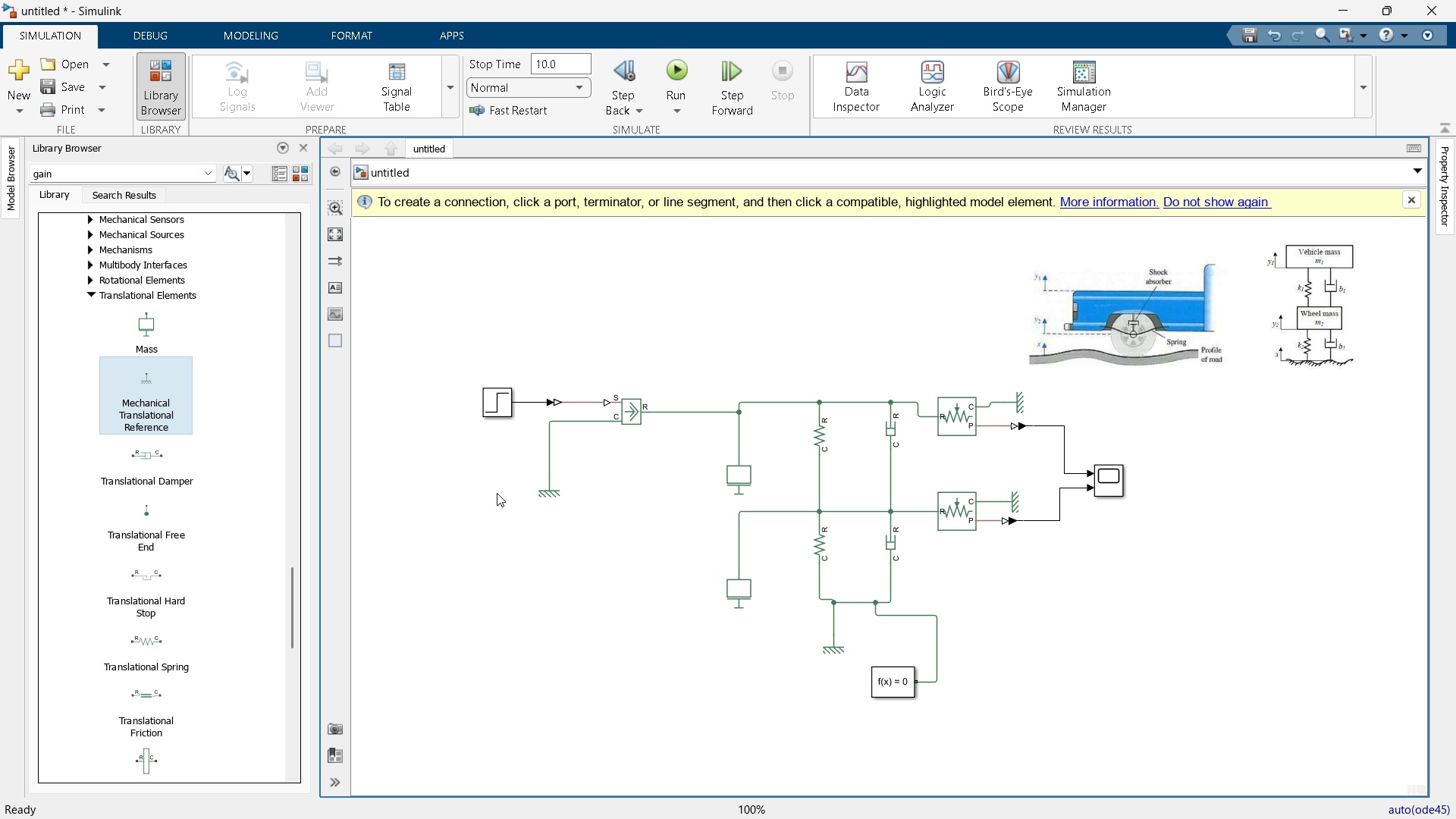 
left_click([701, 410])
 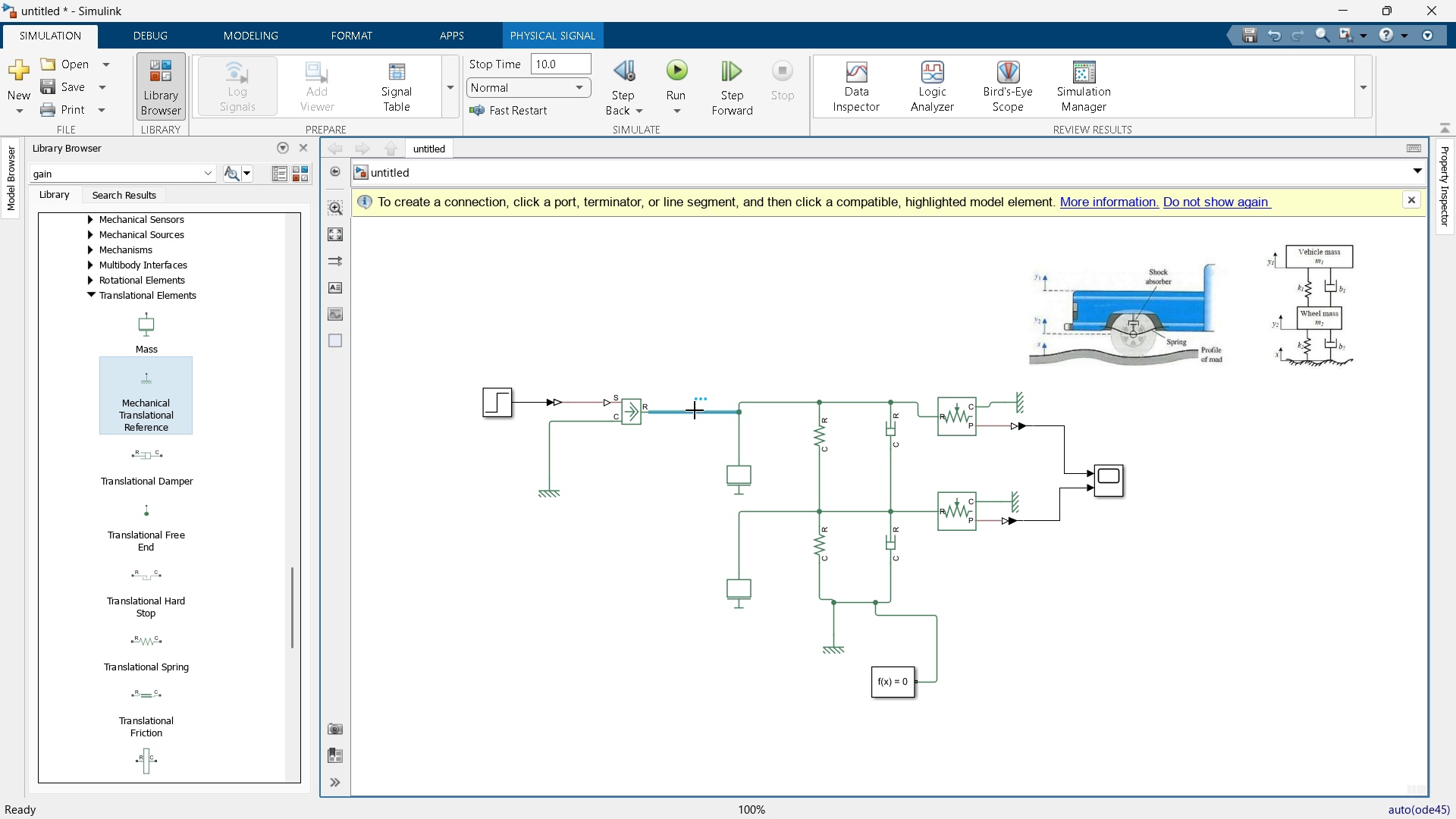 
right_click([695, 410])
 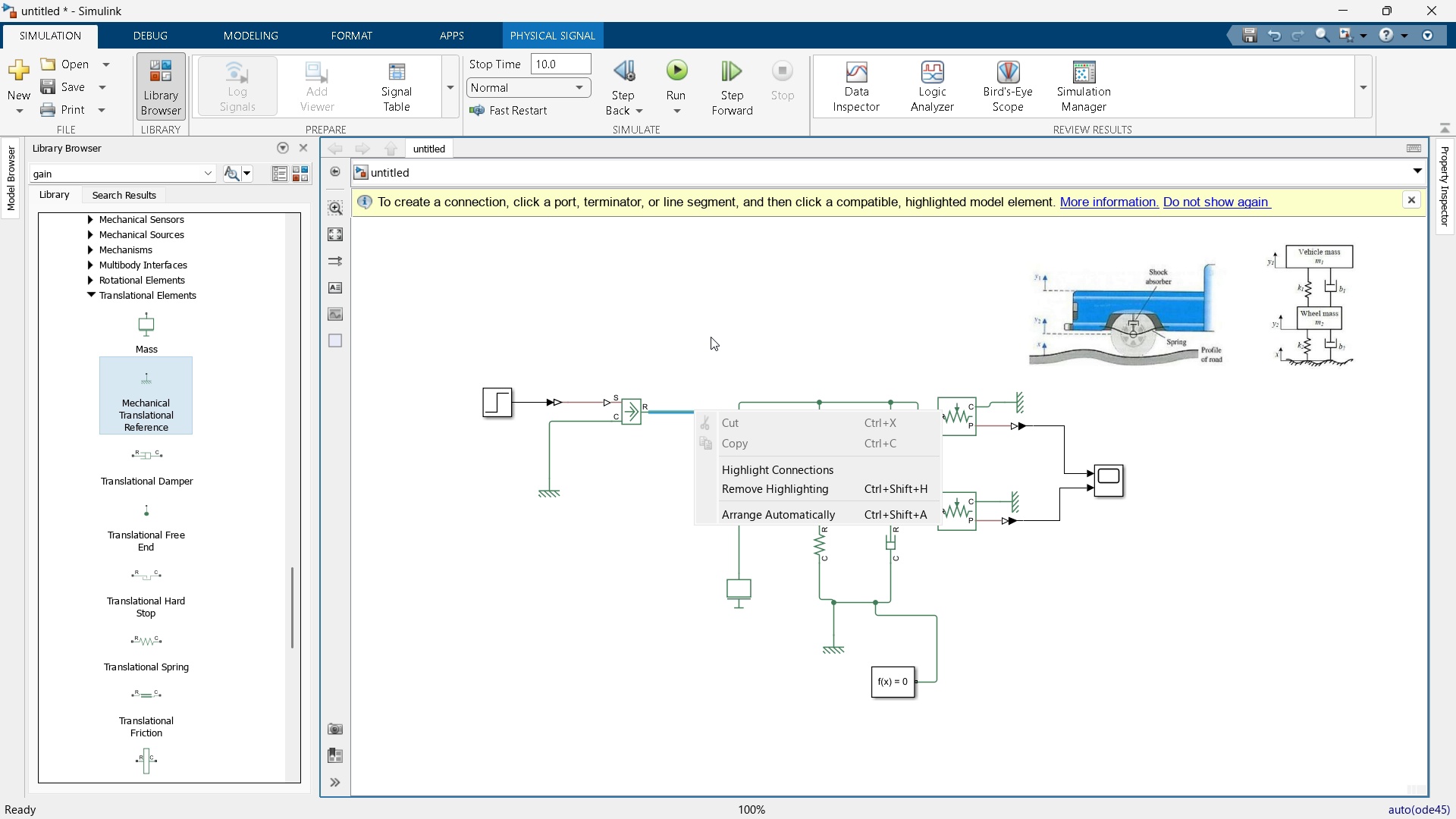 
left_click([711, 336])
 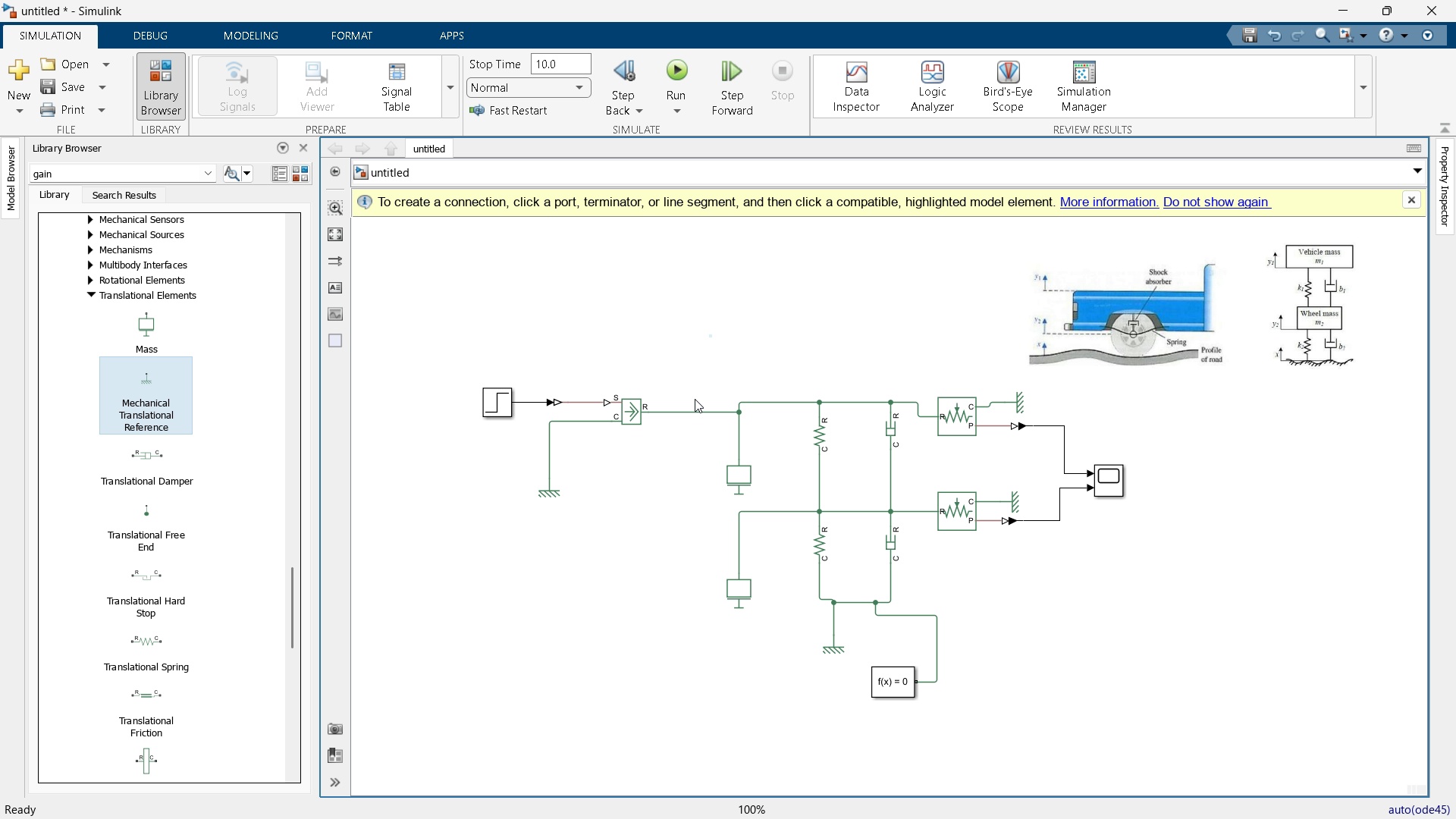 
scroll: coordinate [695, 399], scroll_direction: up, amount: 3.0
 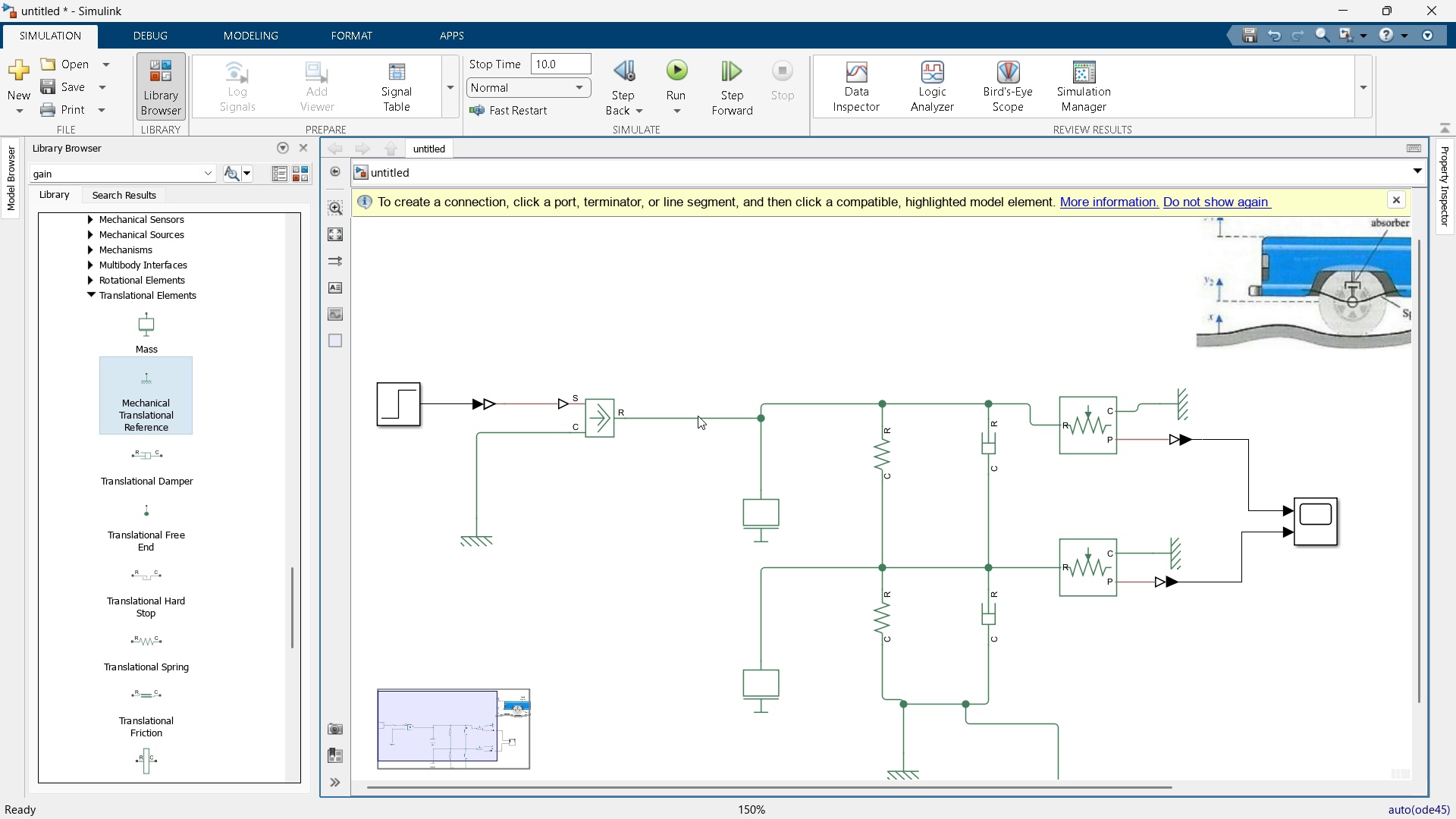 
right_click([698, 416])
 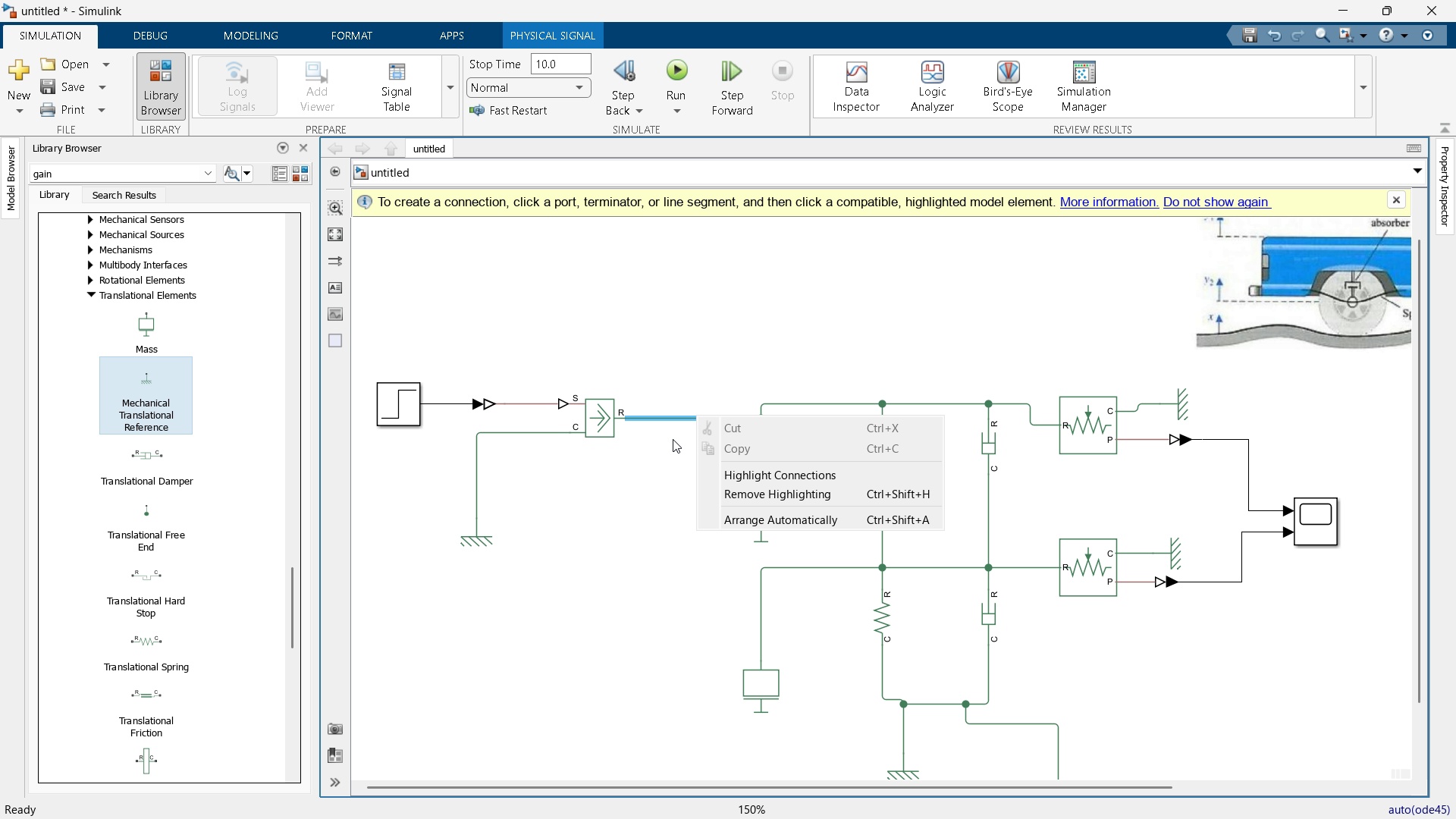 
left_click([689, 364])
 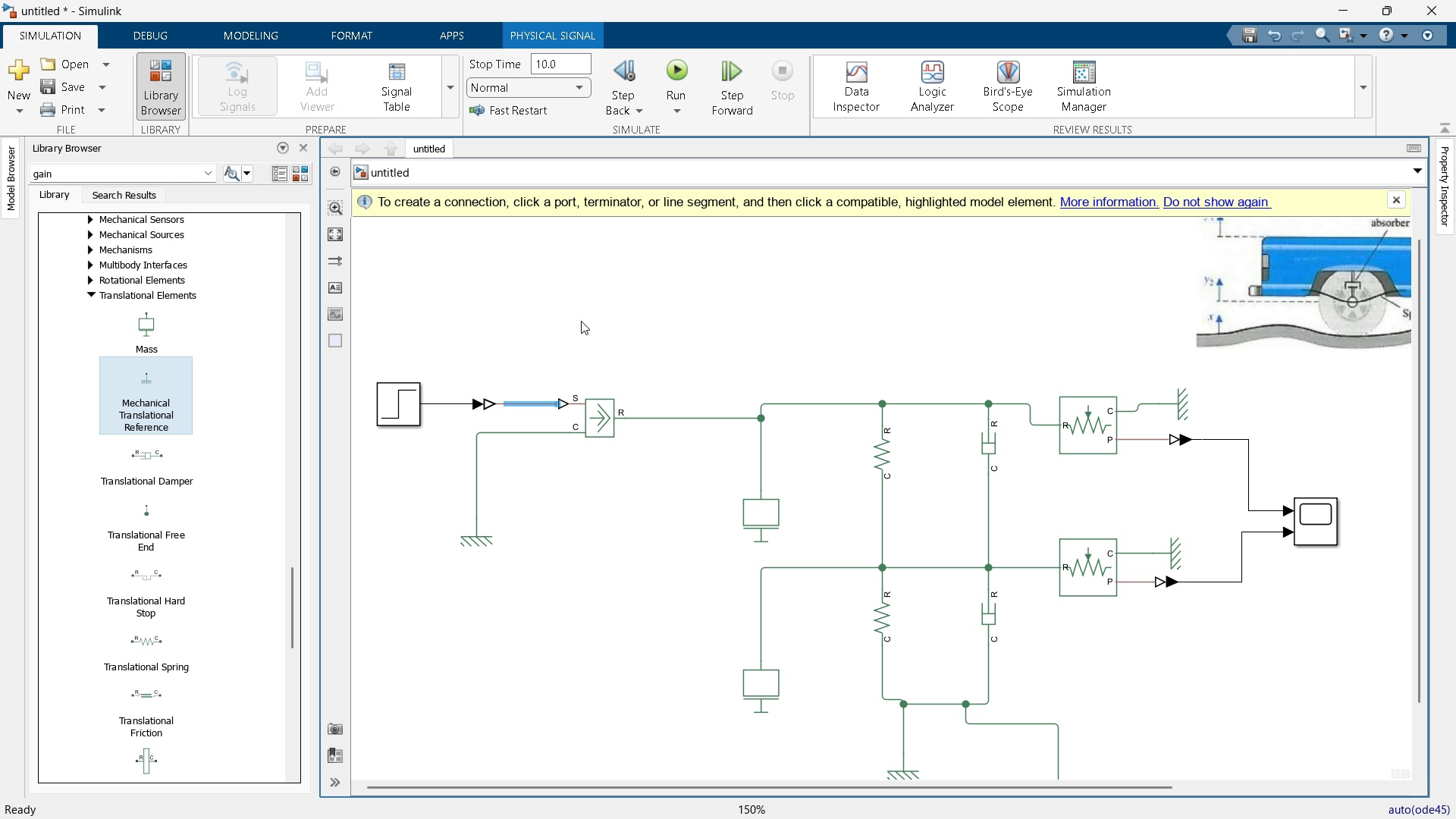 
left_click([596, 312])
 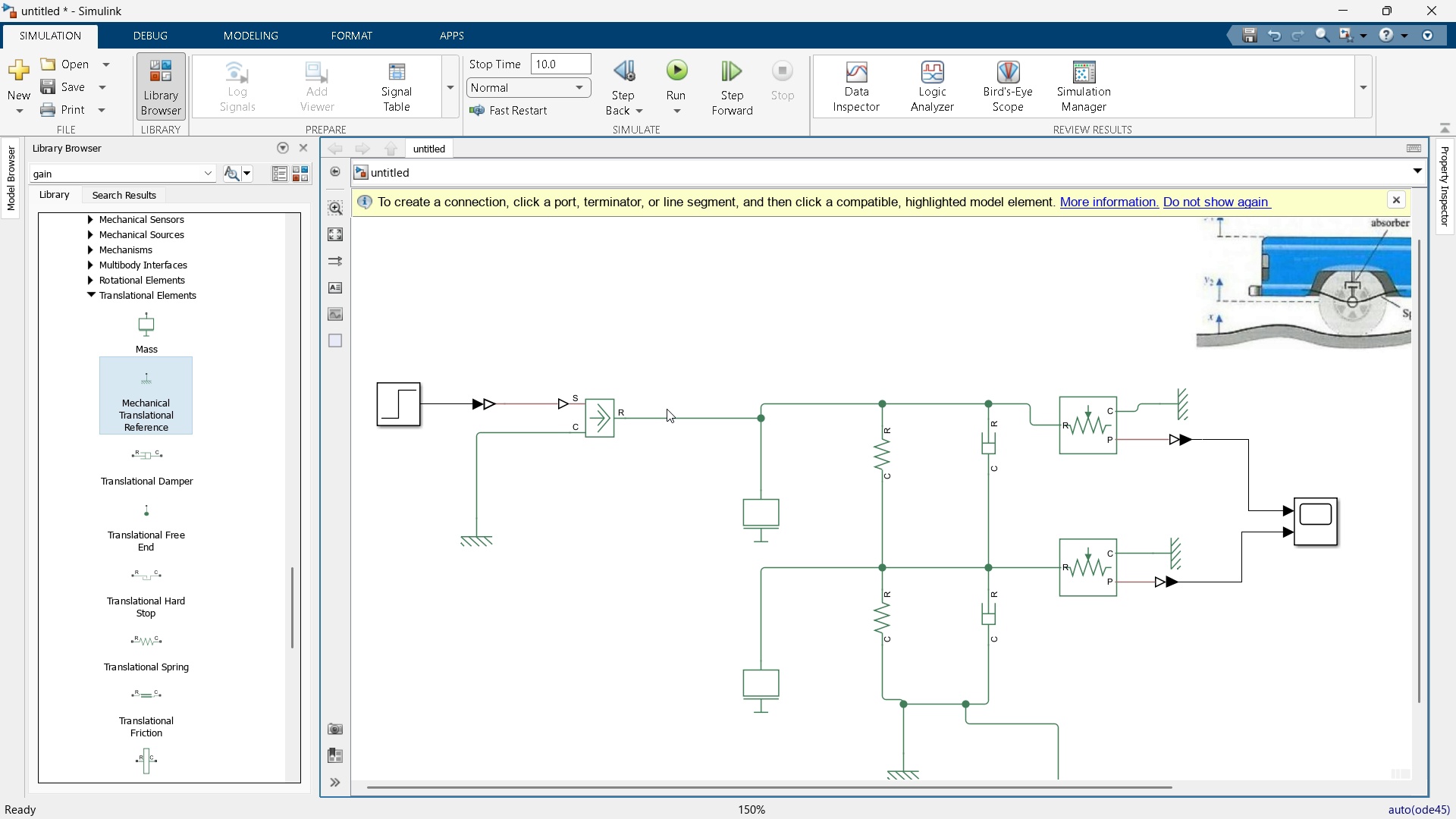 
left_click([673, 416])
 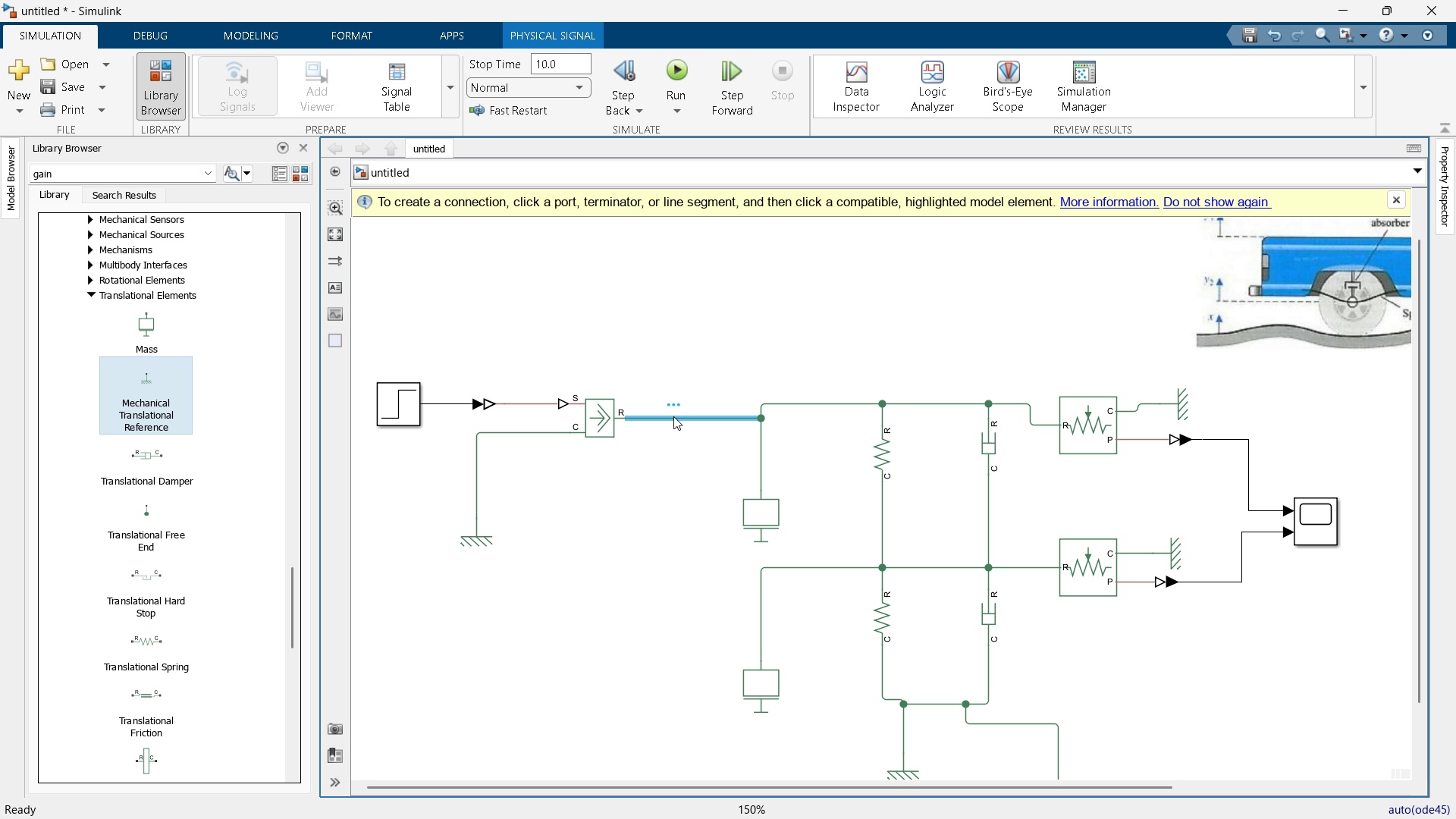 
right_click([673, 416])
 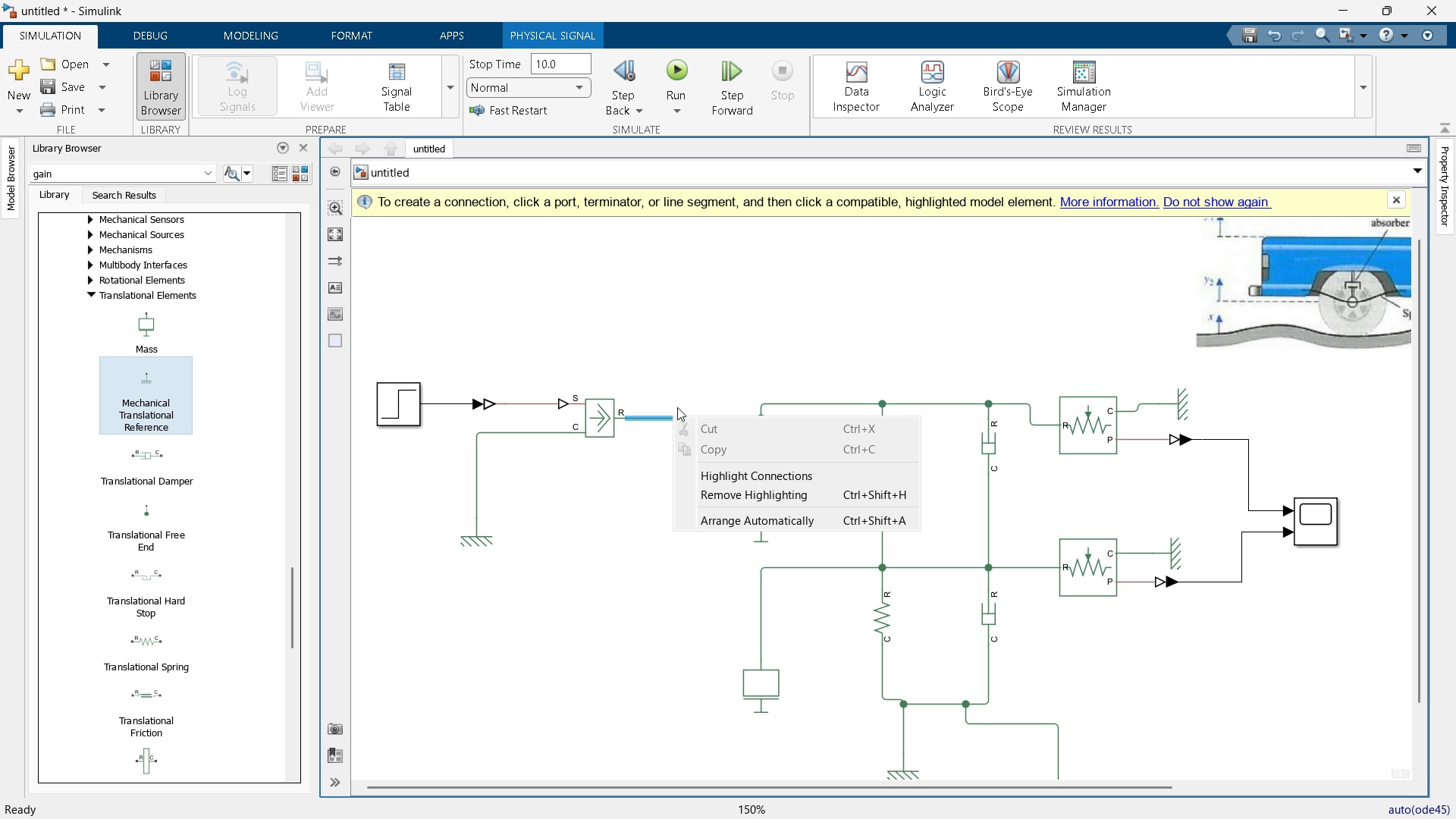 
left_click([711, 350])
 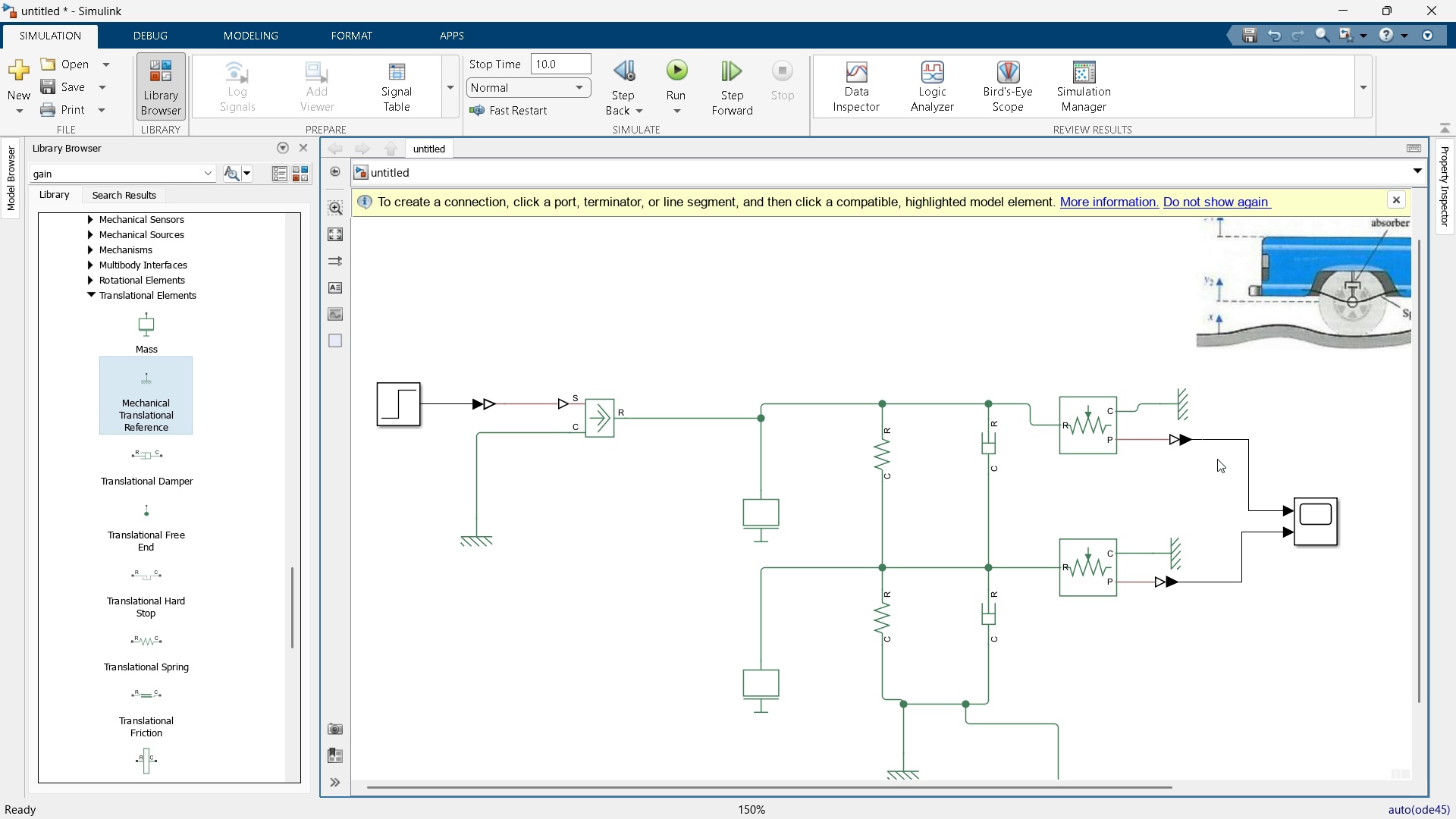 
scroll: coordinate [1218, 459], scroll_direction: down, amount: 1.0
 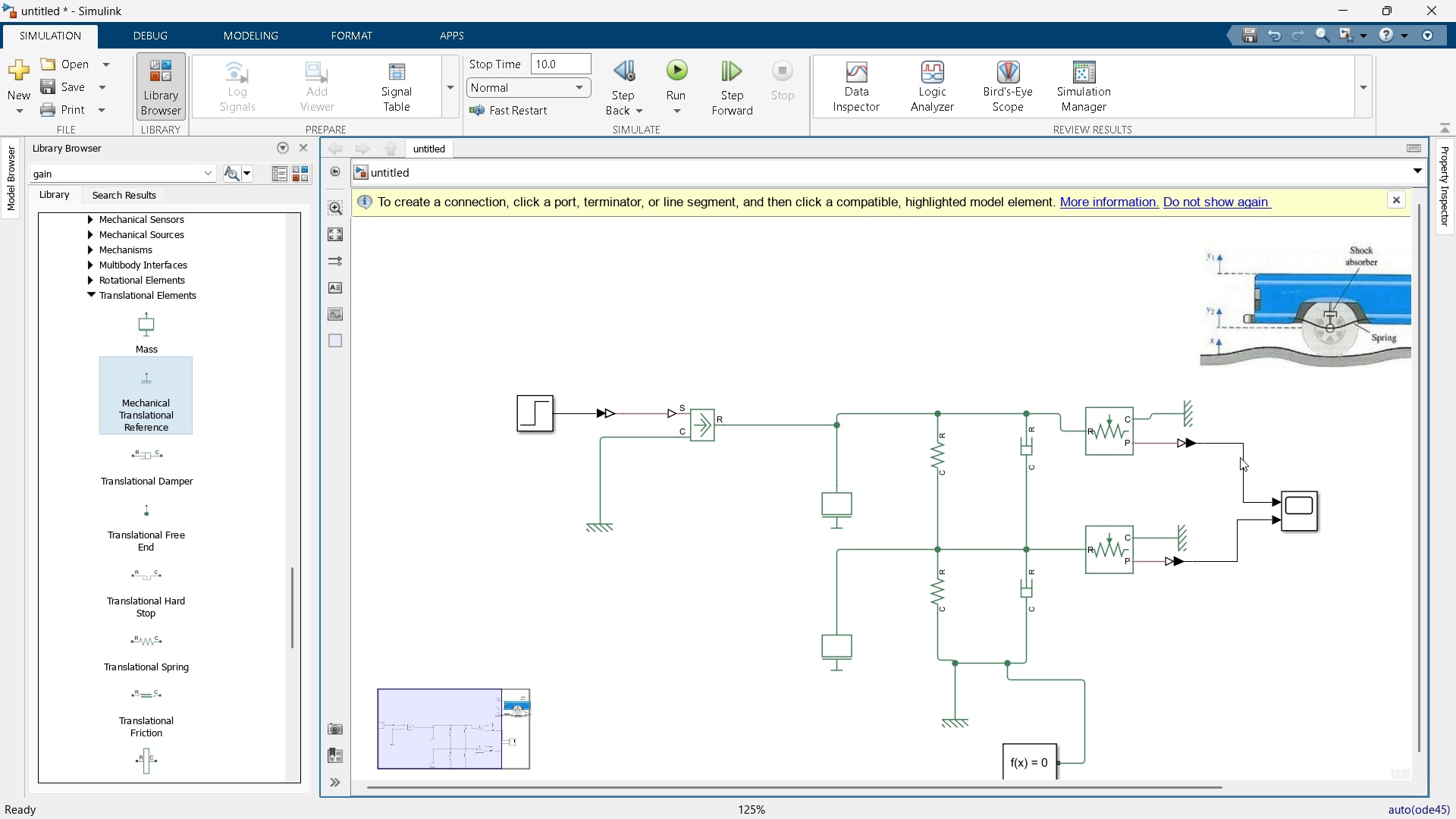 
double_click([1240, 457])
 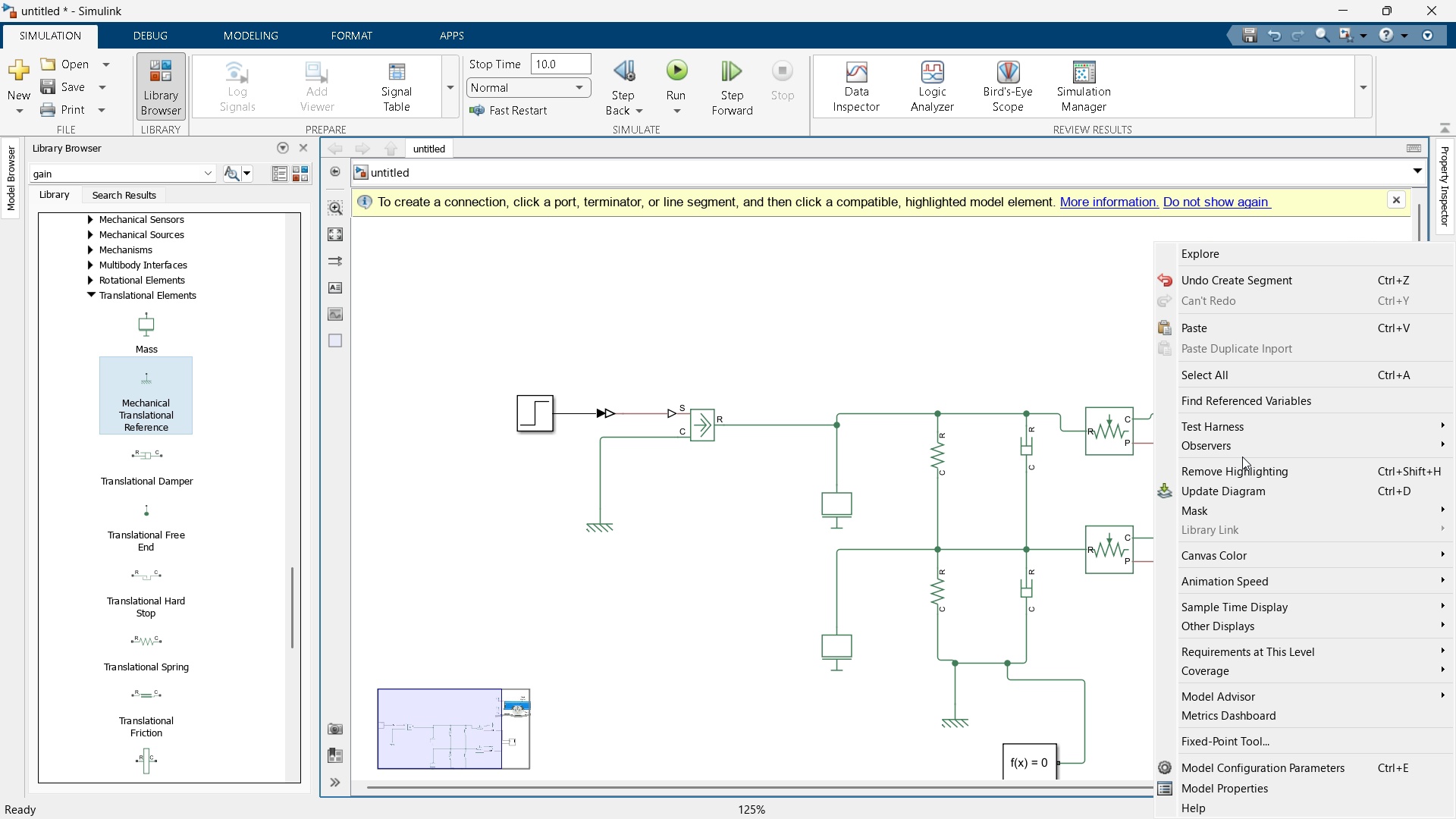 
right_click([1242, 457])
 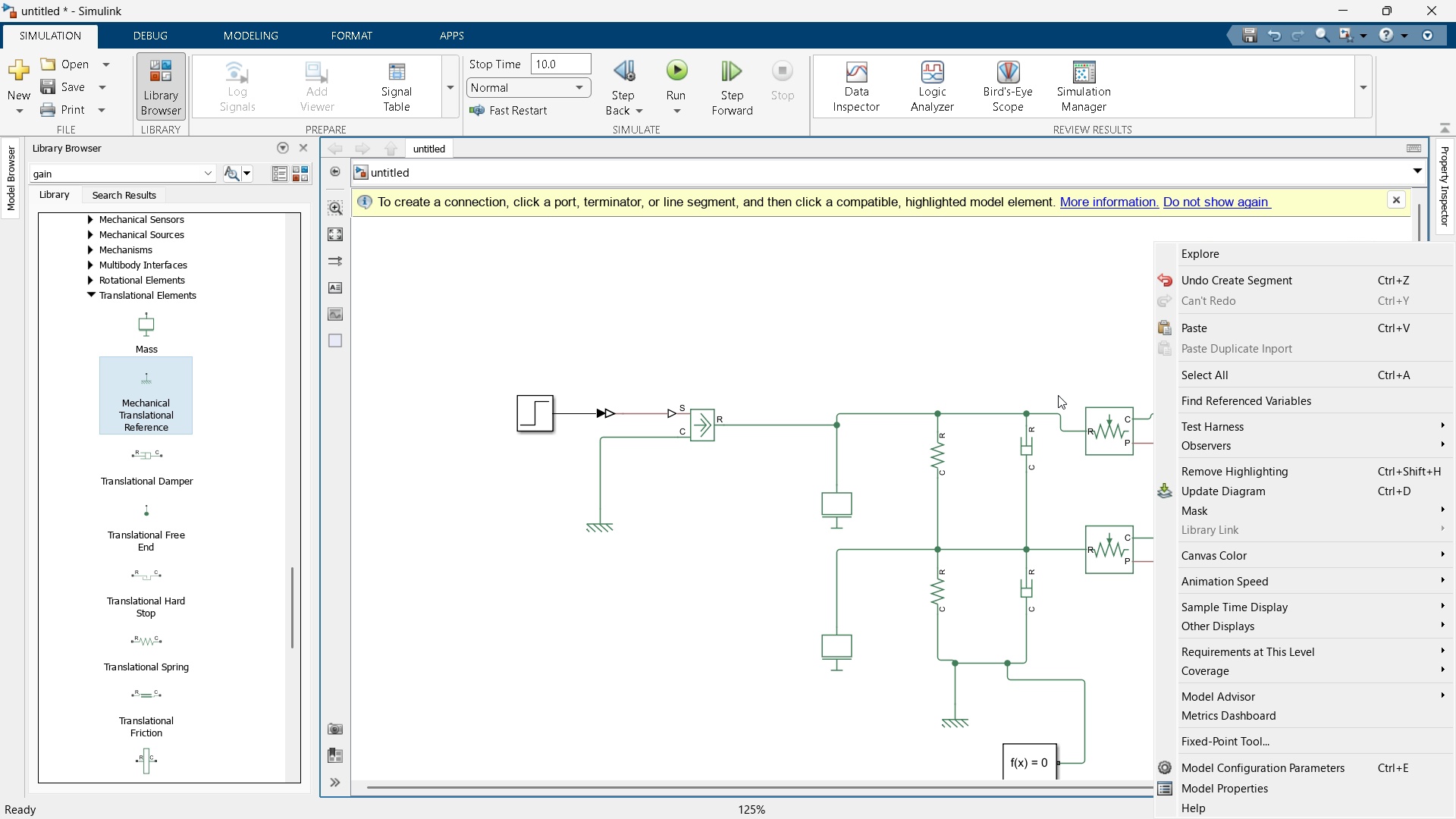 
left_click([1046, 355])
 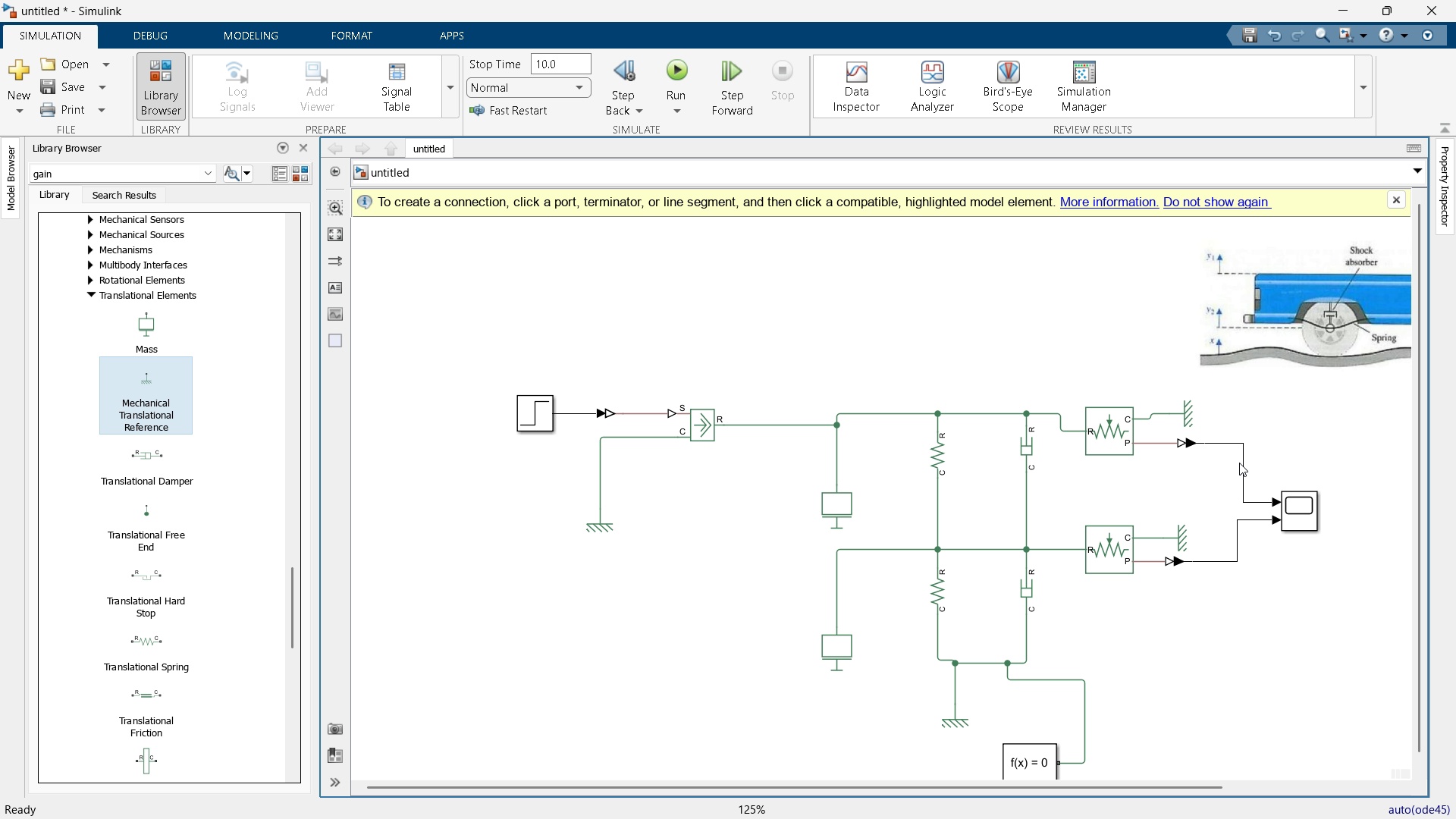 
right_click([1239, 463])
 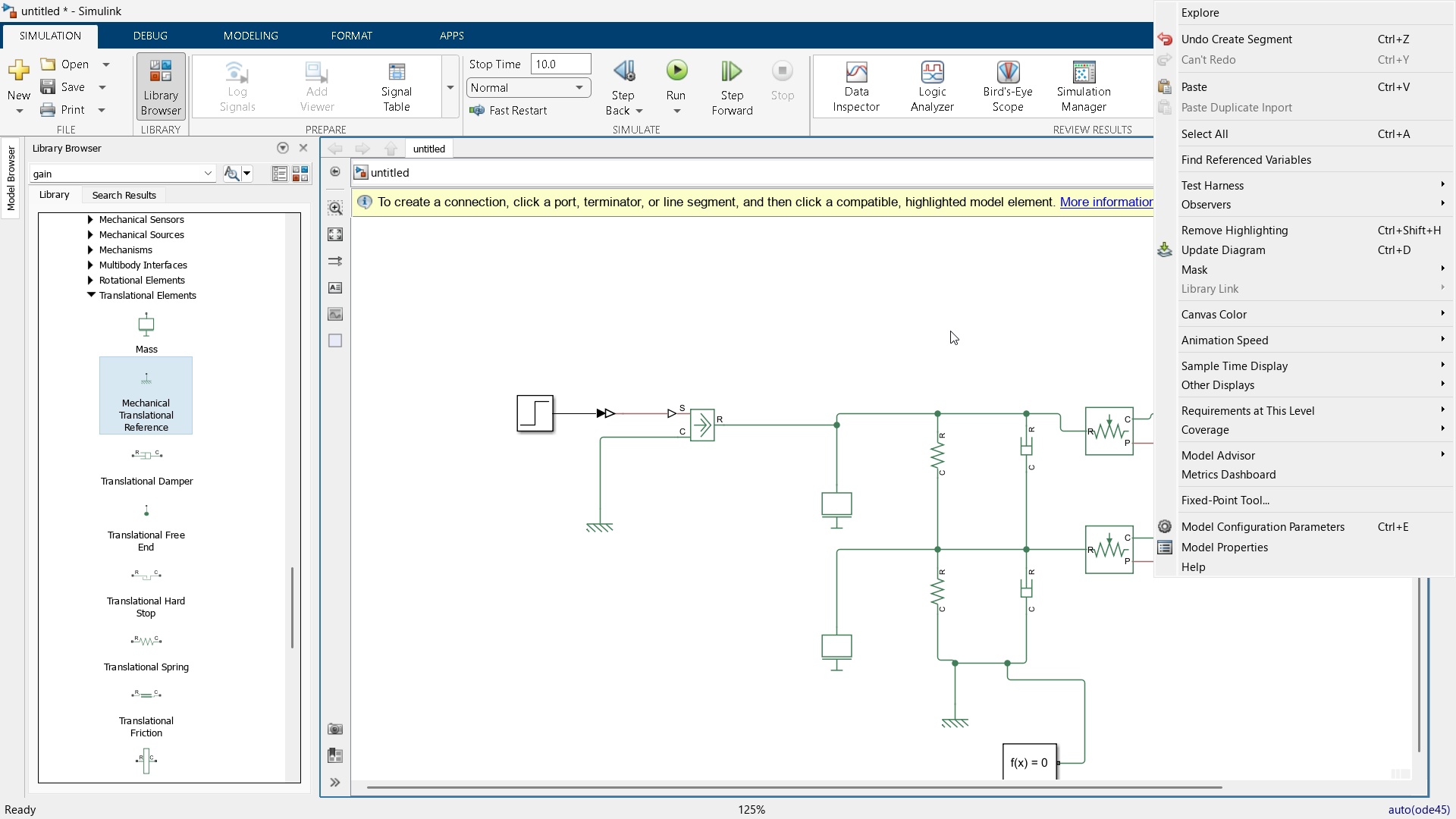 
left_click([950, 330])
 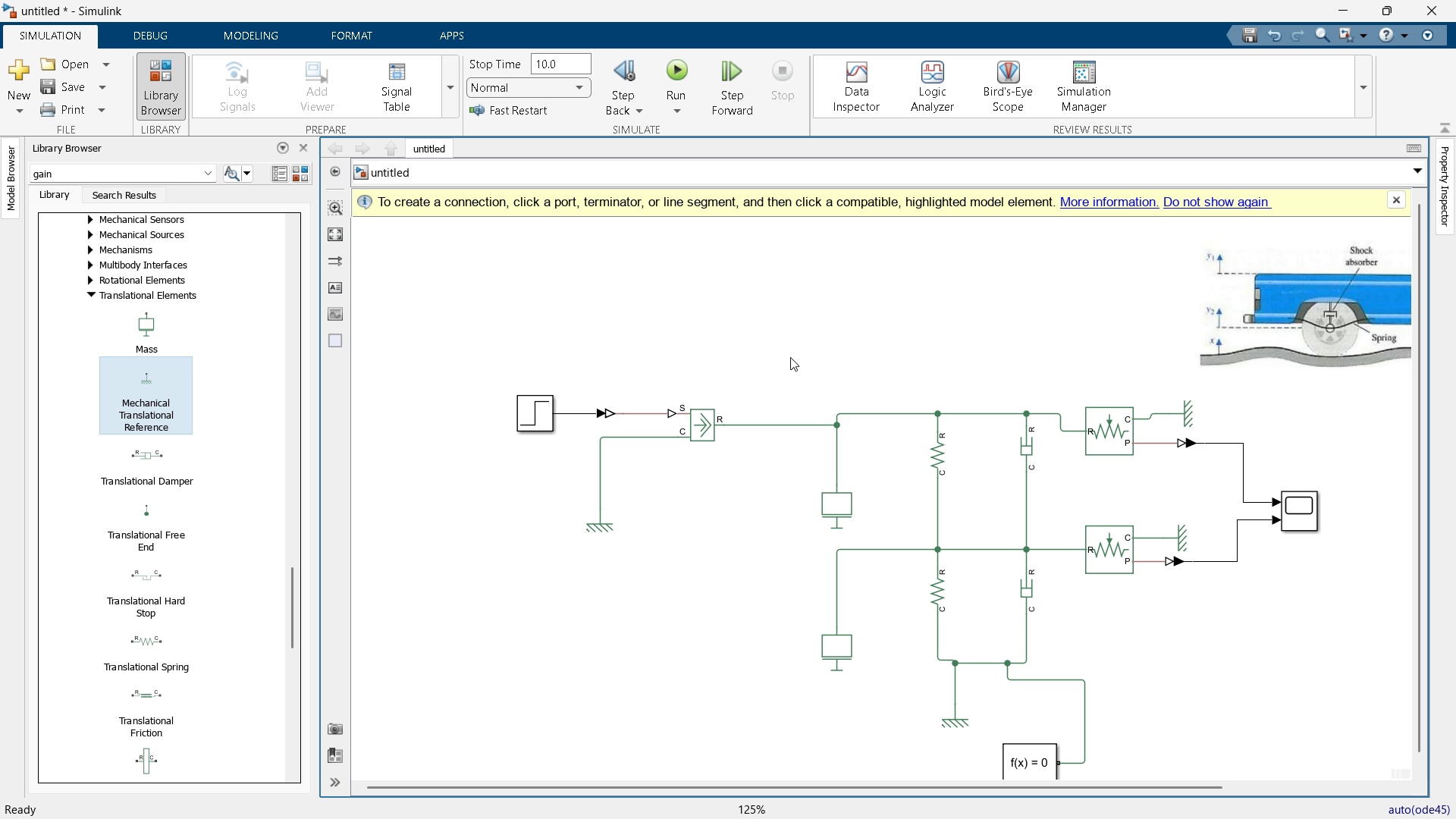 
right_click([790, 357])
 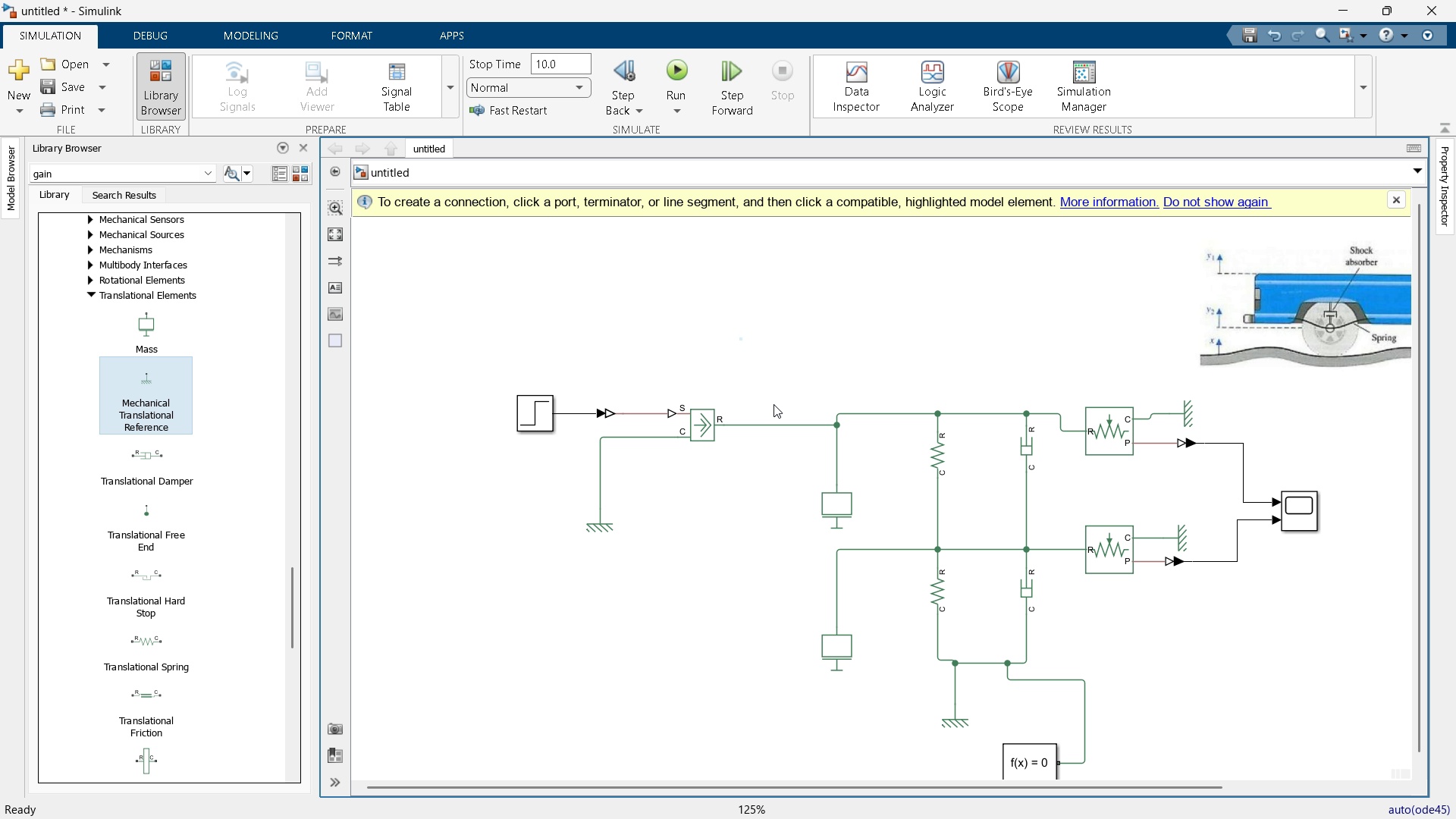 
mouse_move([757, 430])
 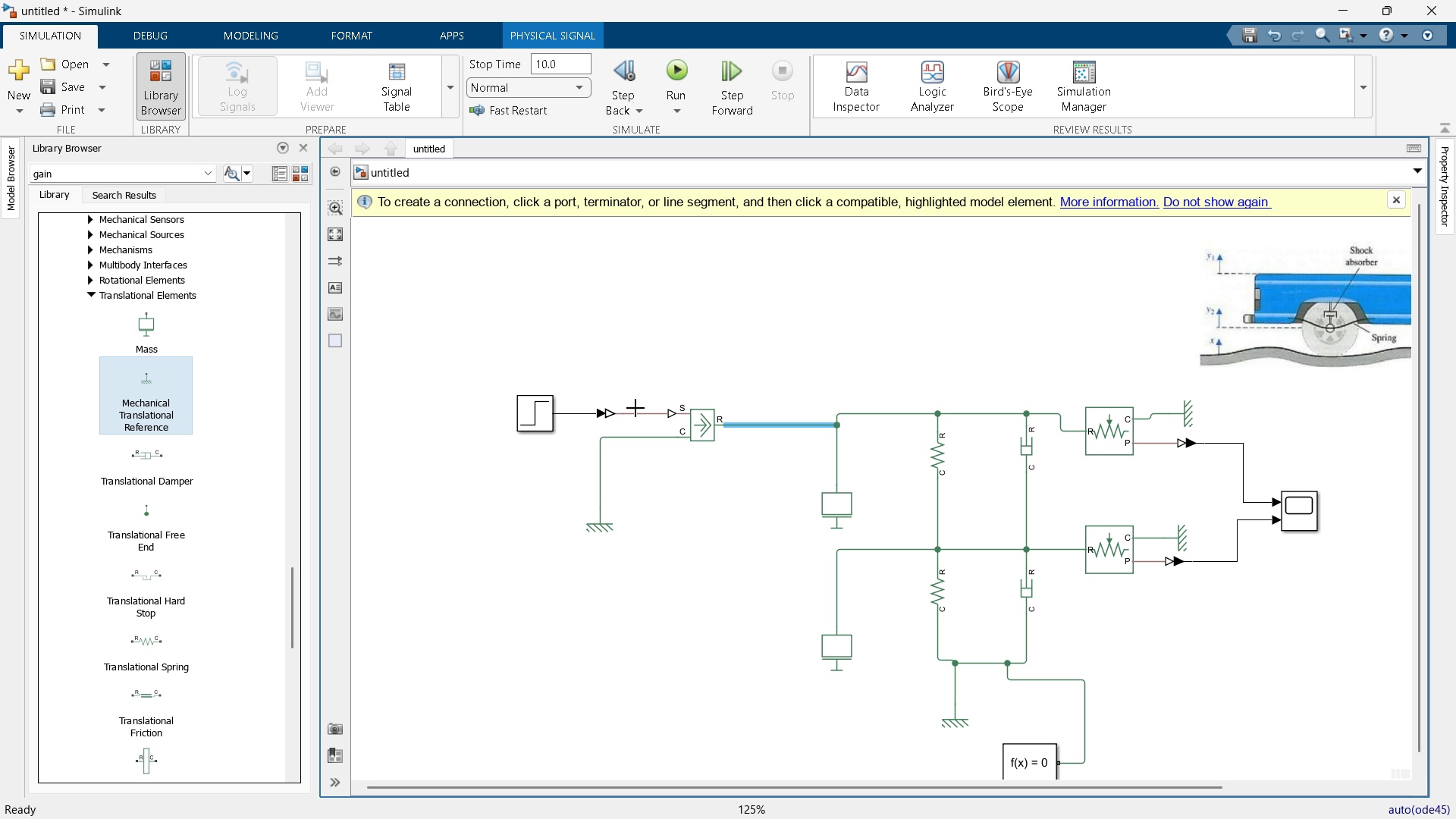 
right_click([635, 408])
 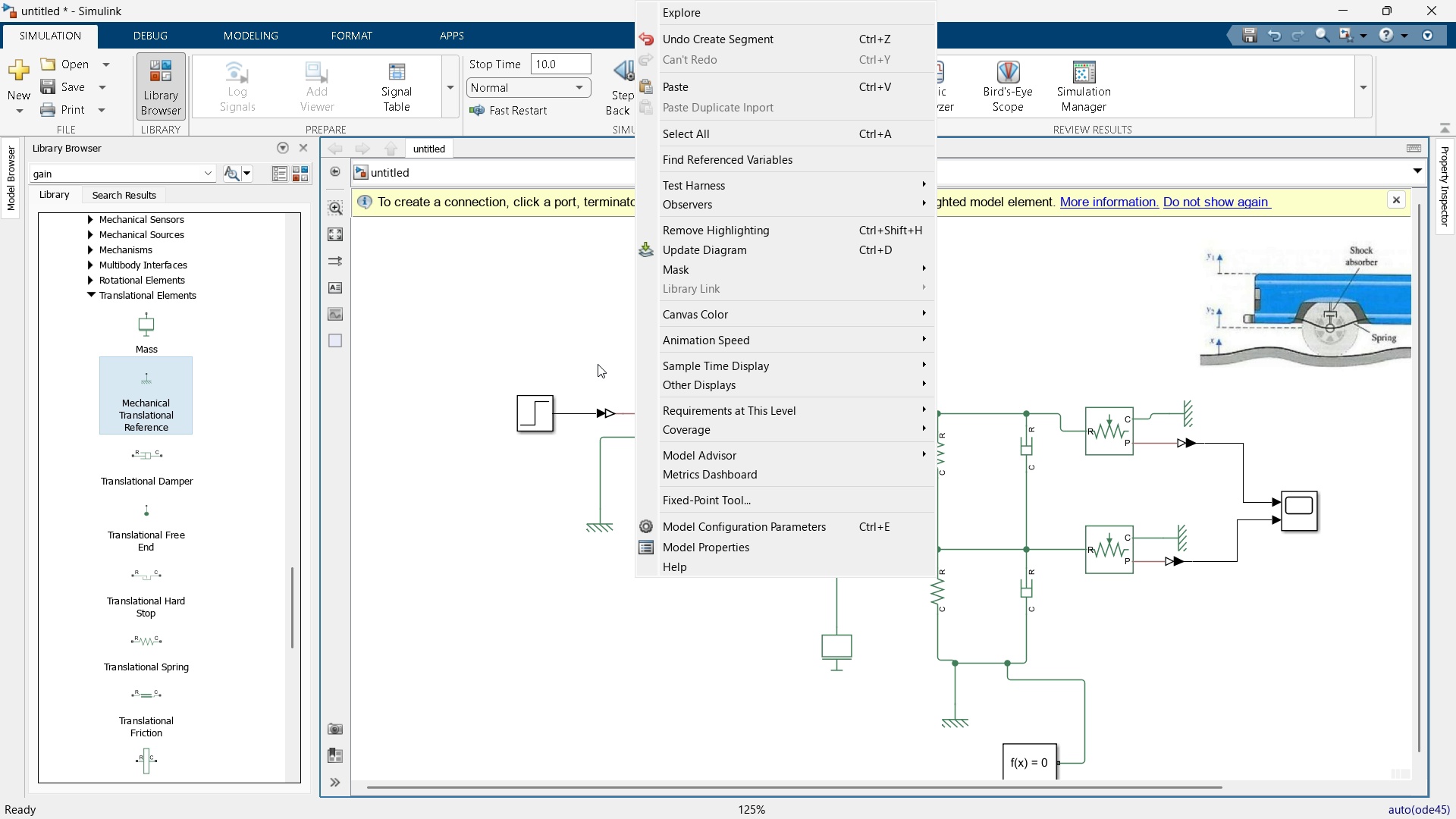 
left_click([596, 361])
 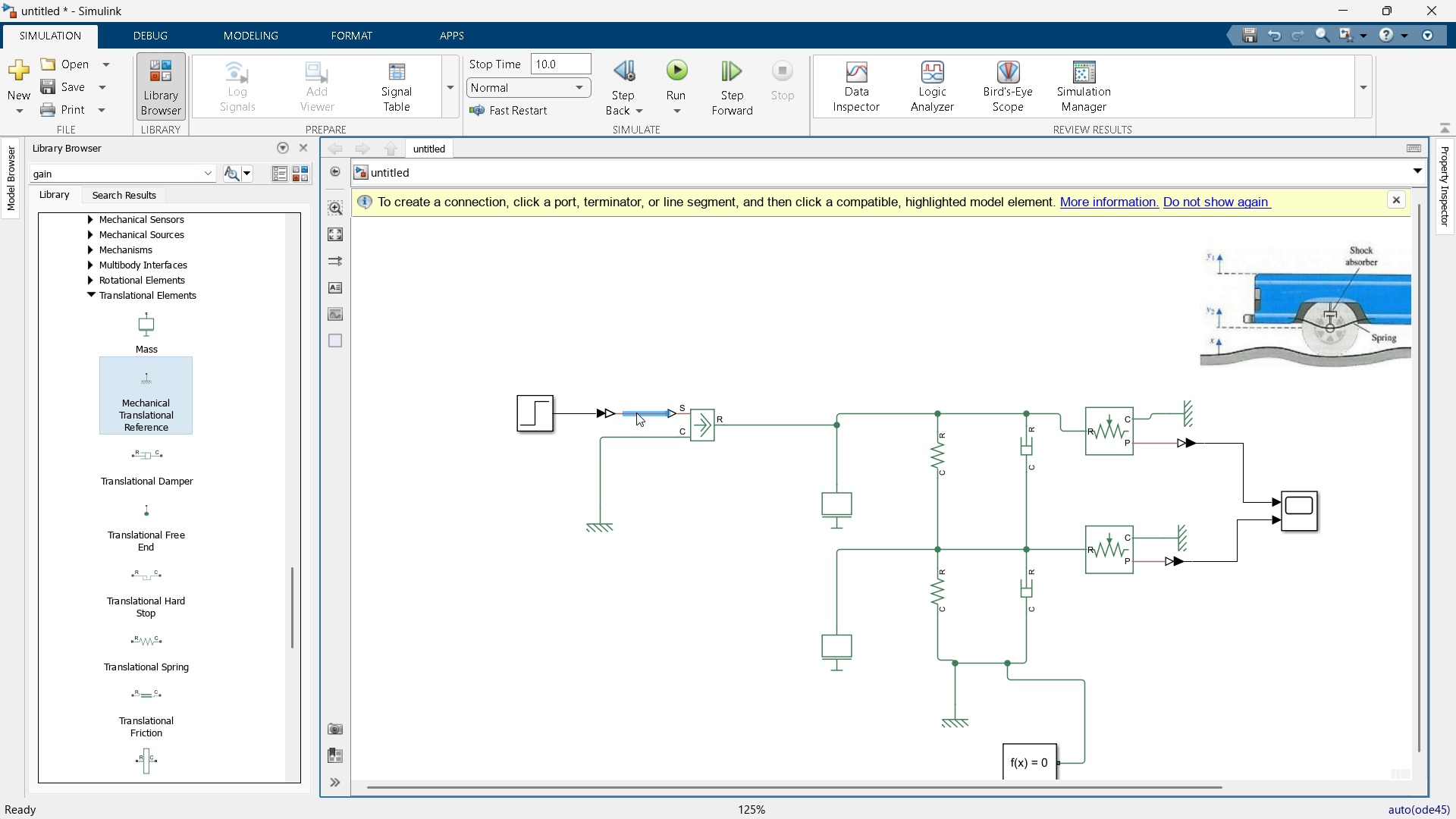 
right_click([636, 413])
 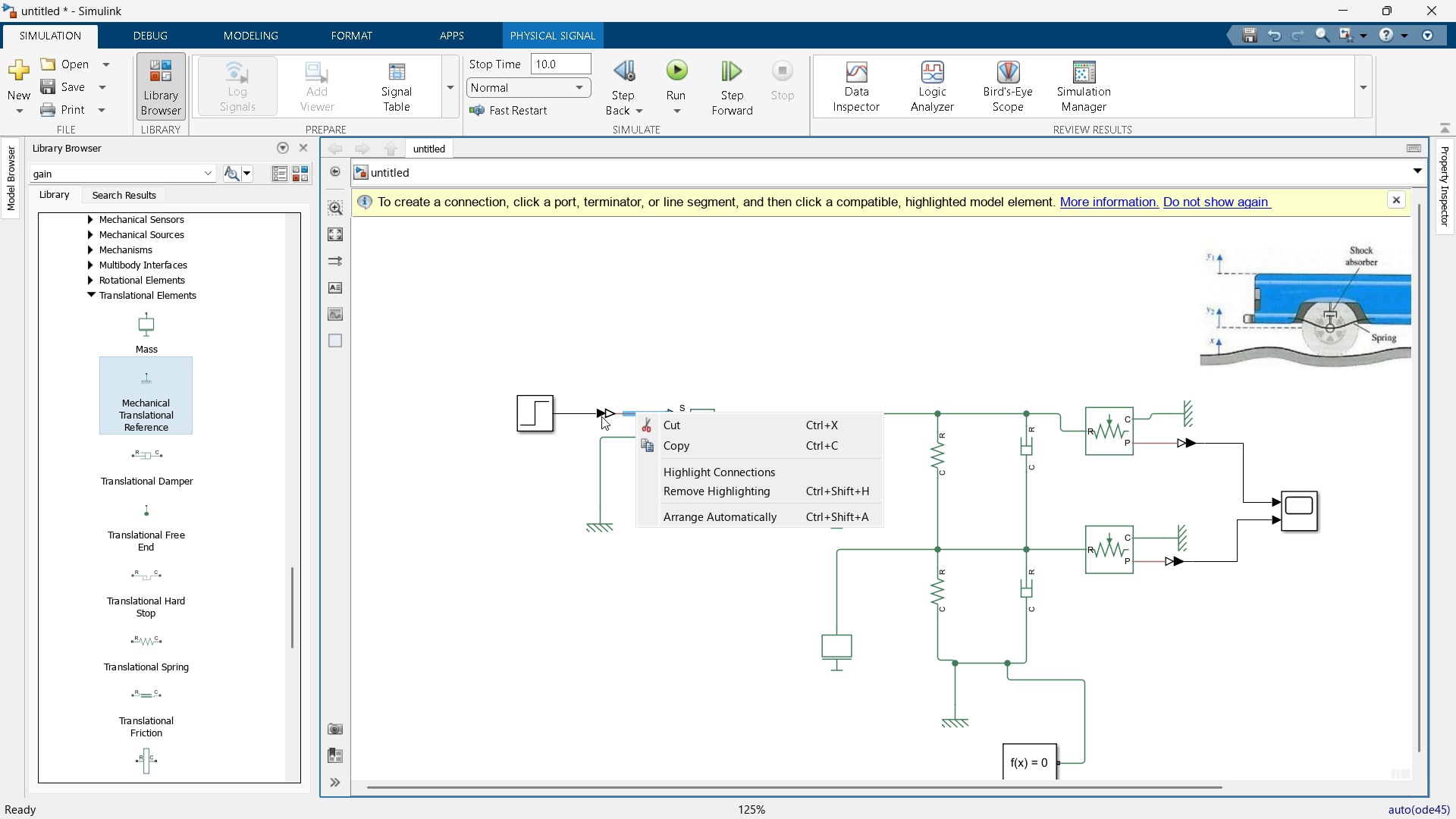 
left_click([591, 409])
 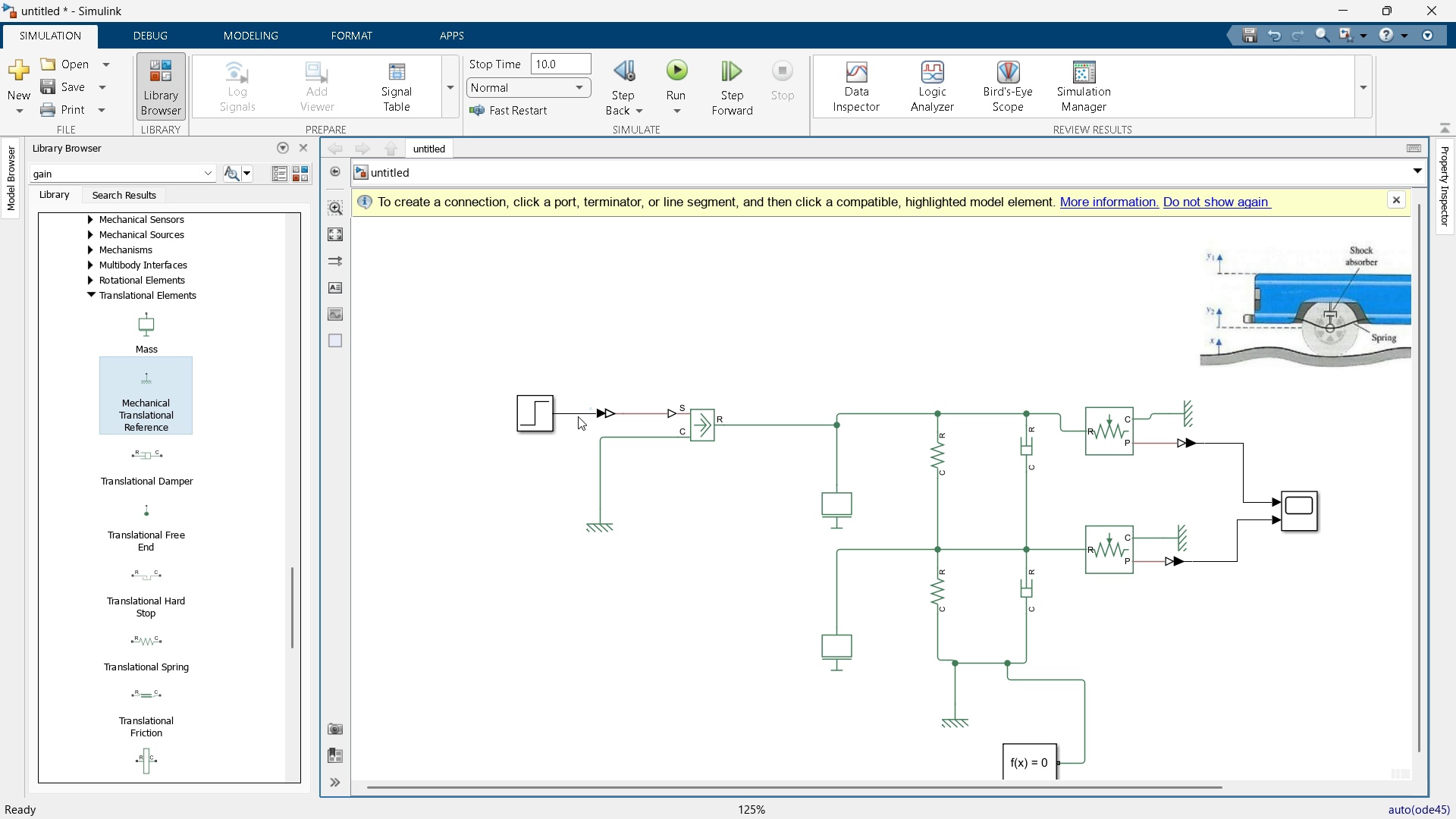 
right_click([578, 416])
 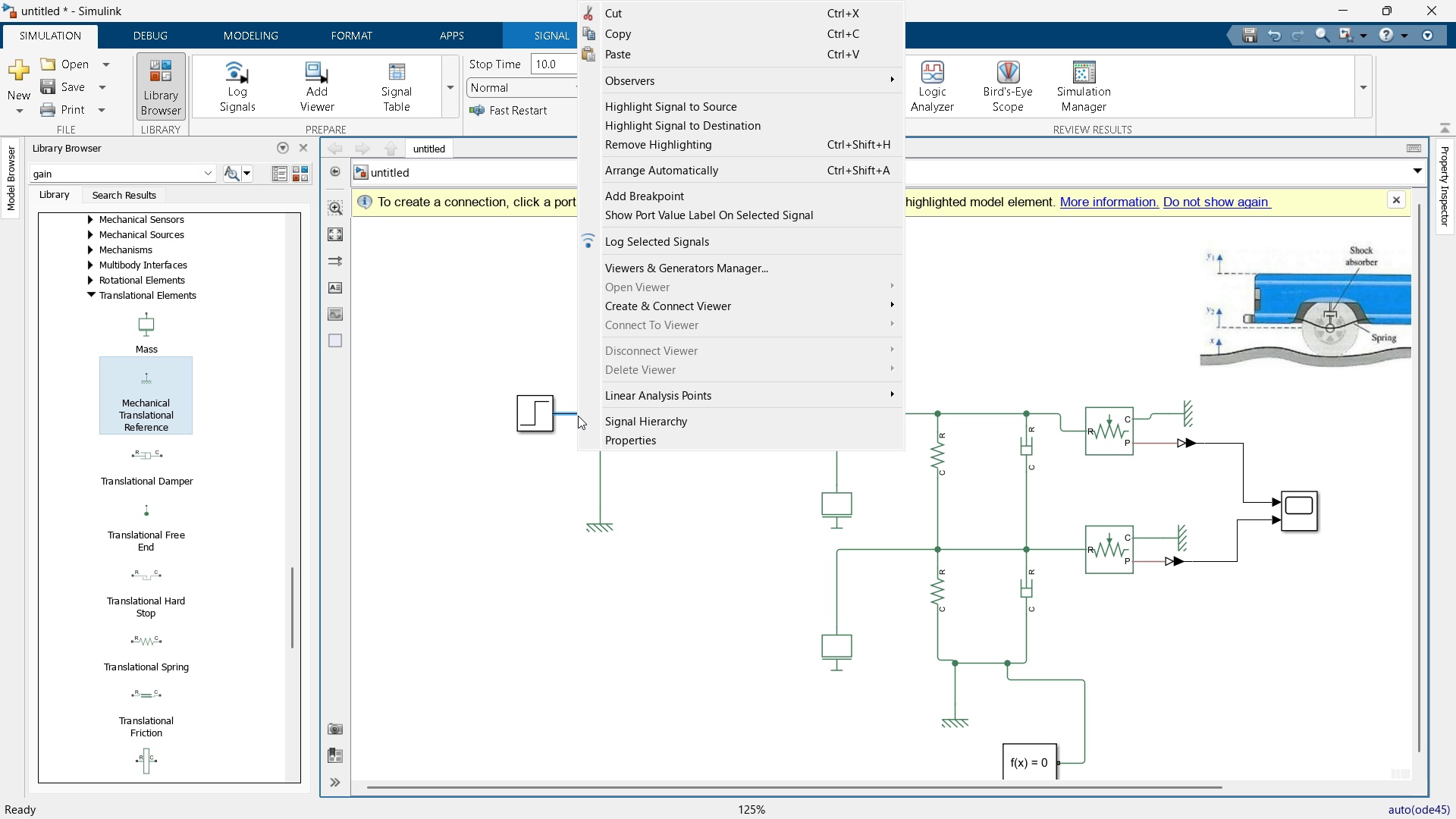 
right_click([578, 416])
 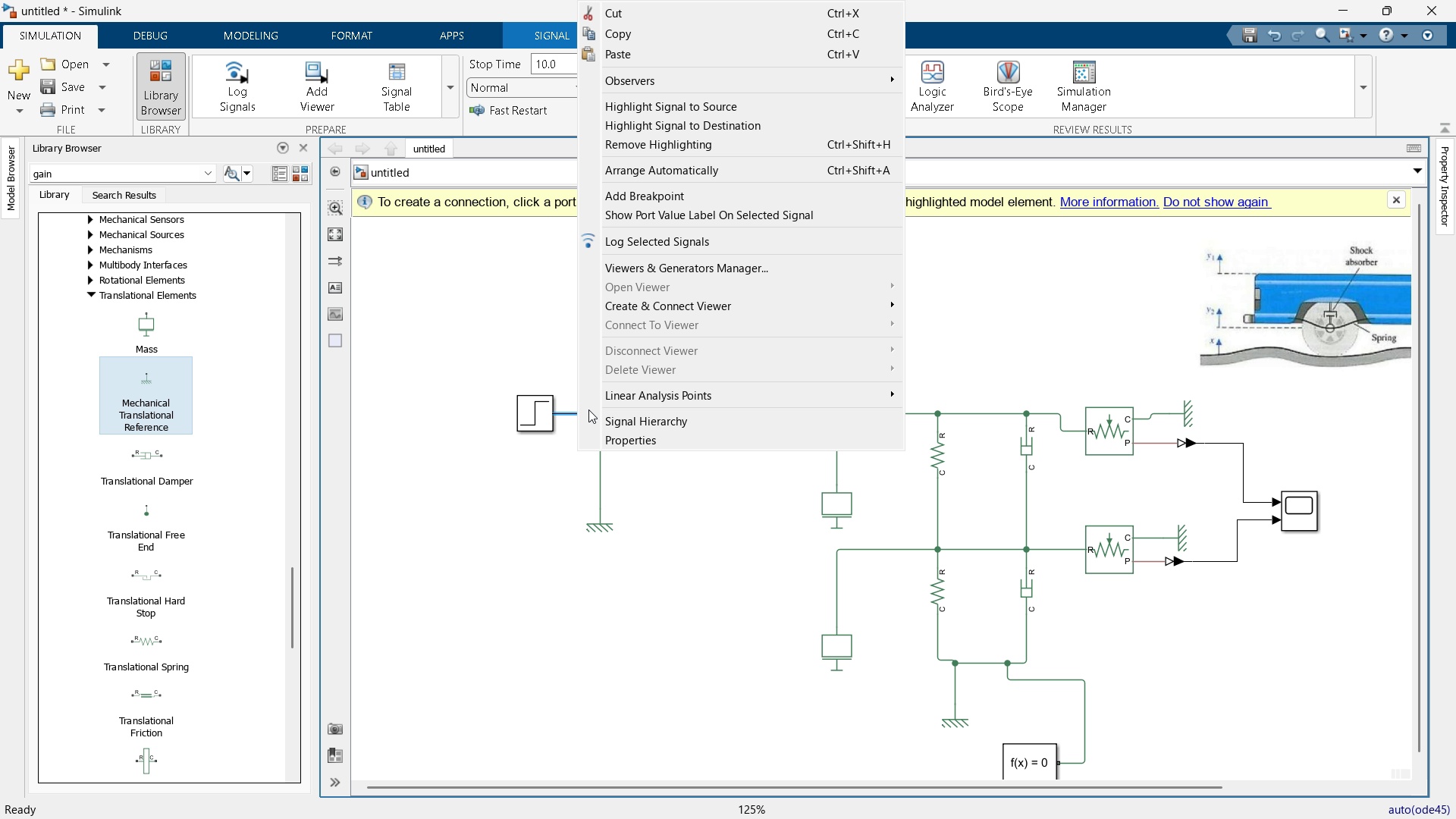 
left_click([723, 497])
 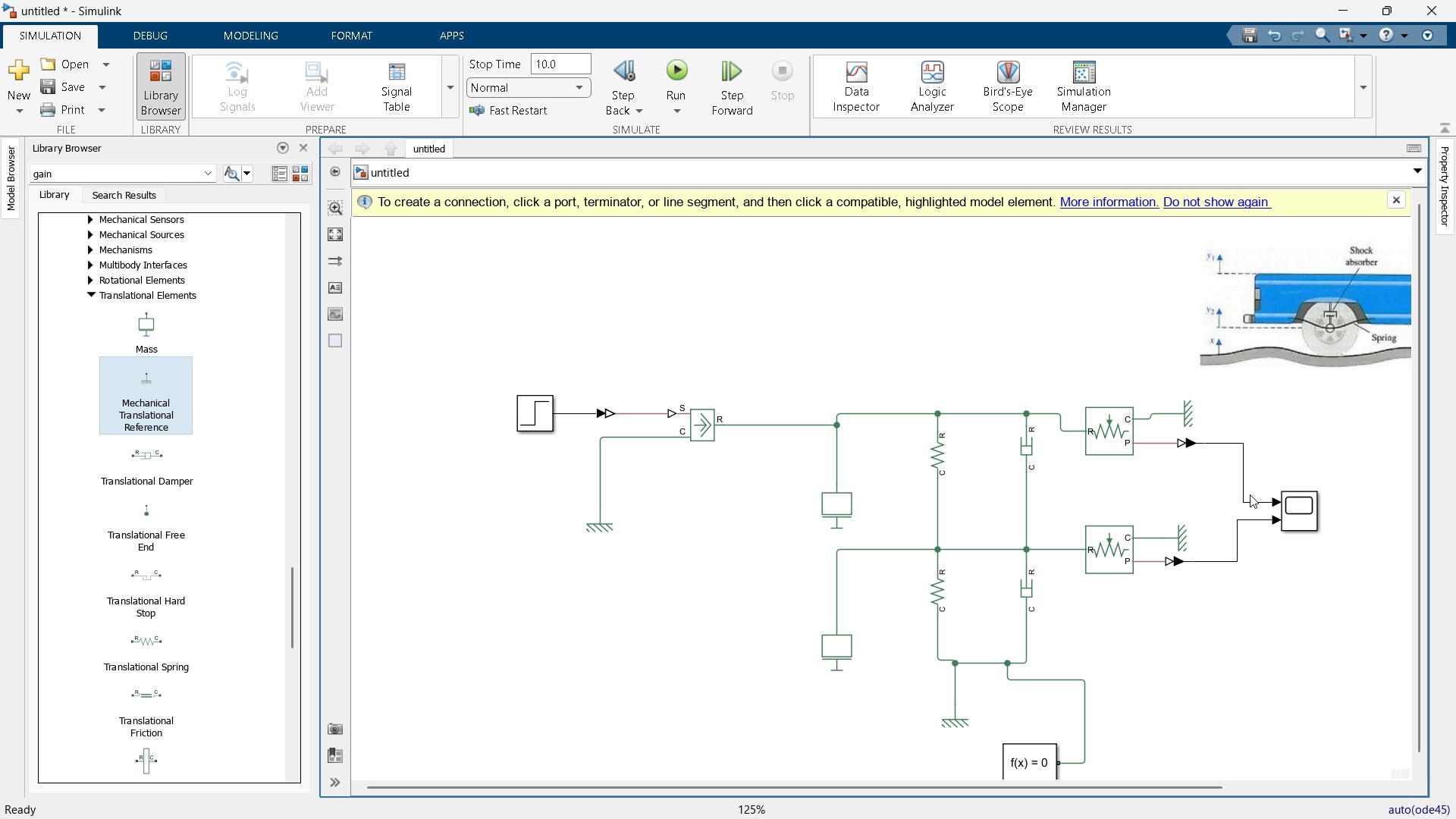 
right_click([1247, 500])
 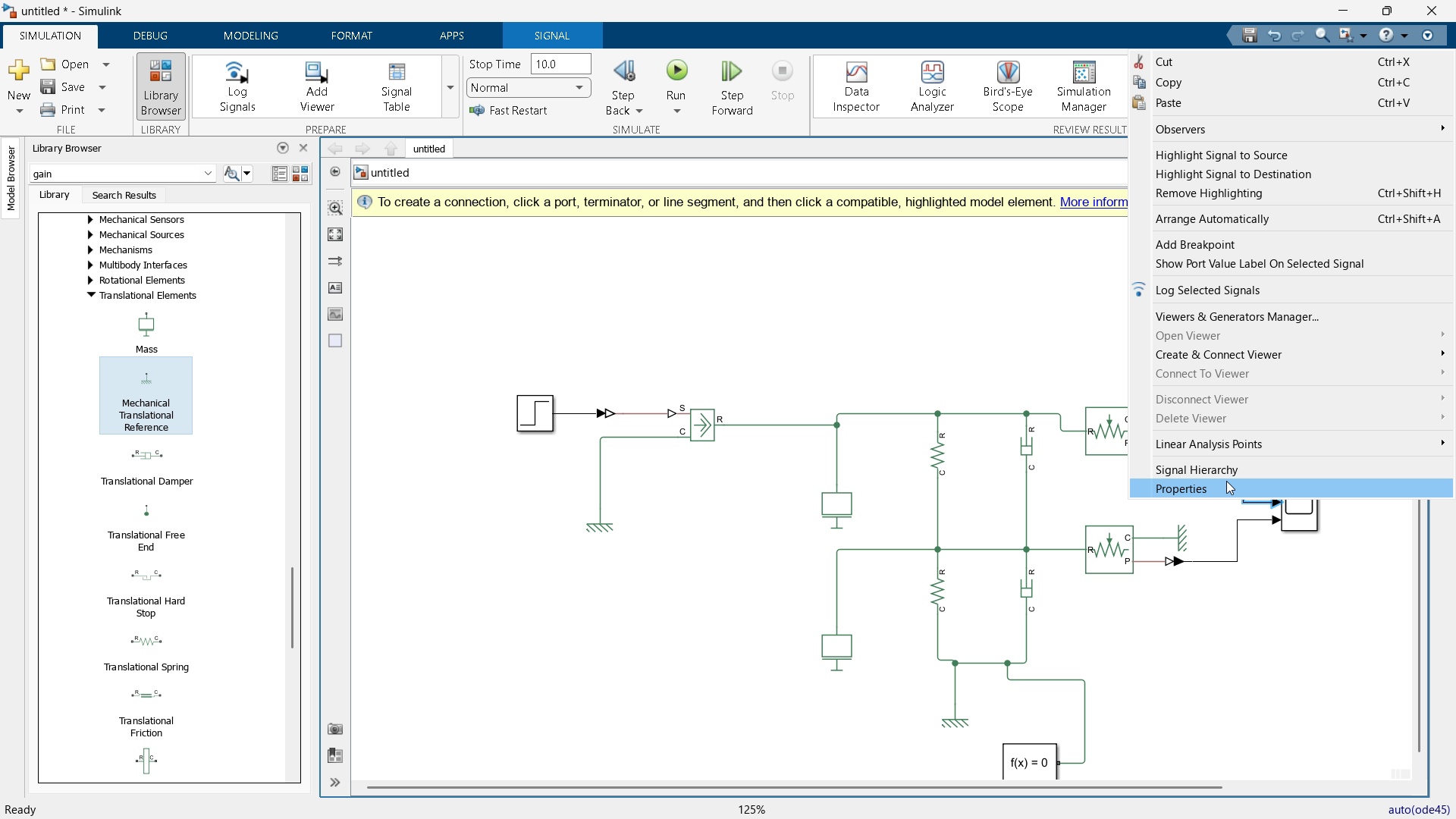 
left_click([924, 283])
 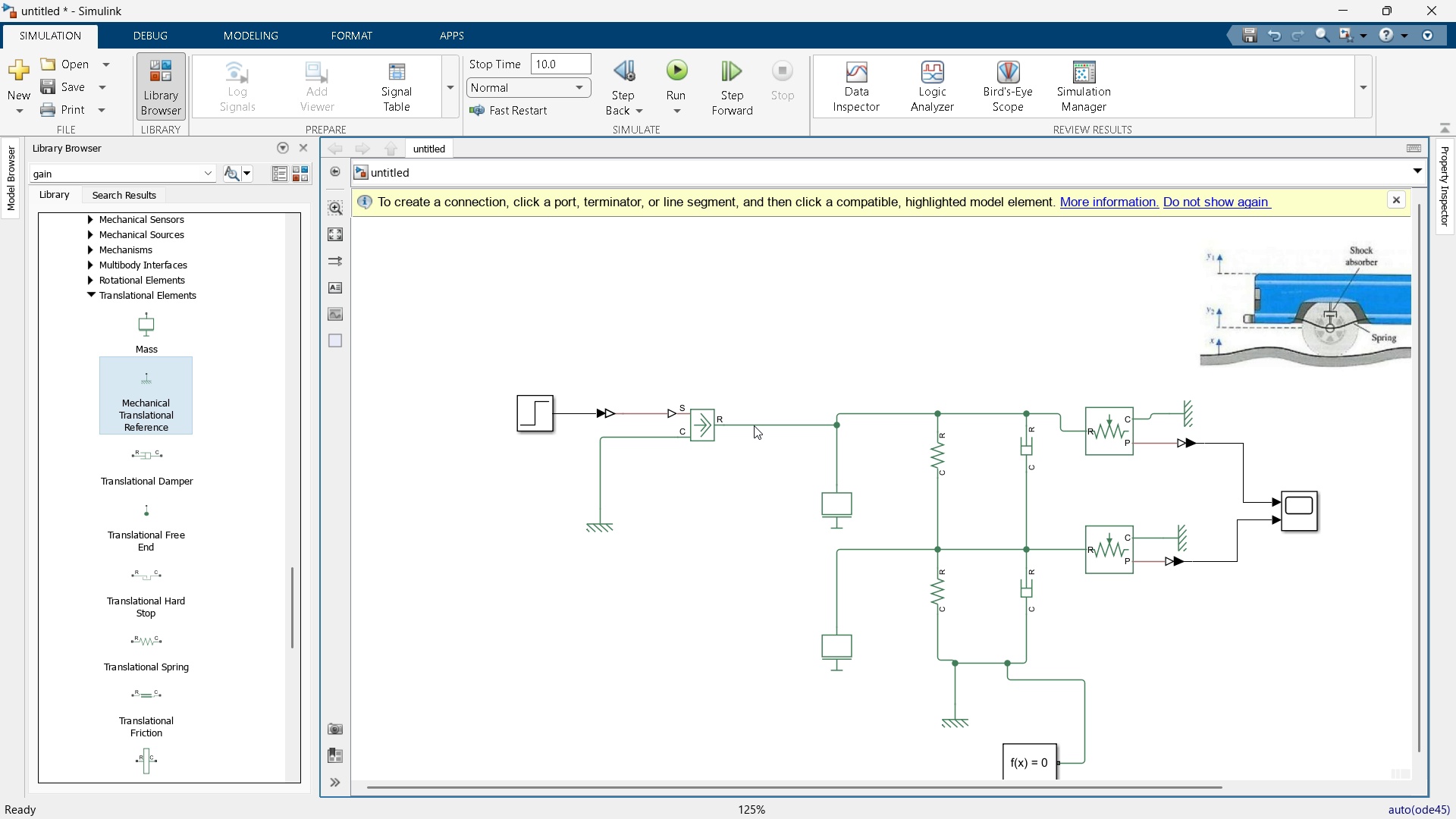 
right_click([755, 425])
 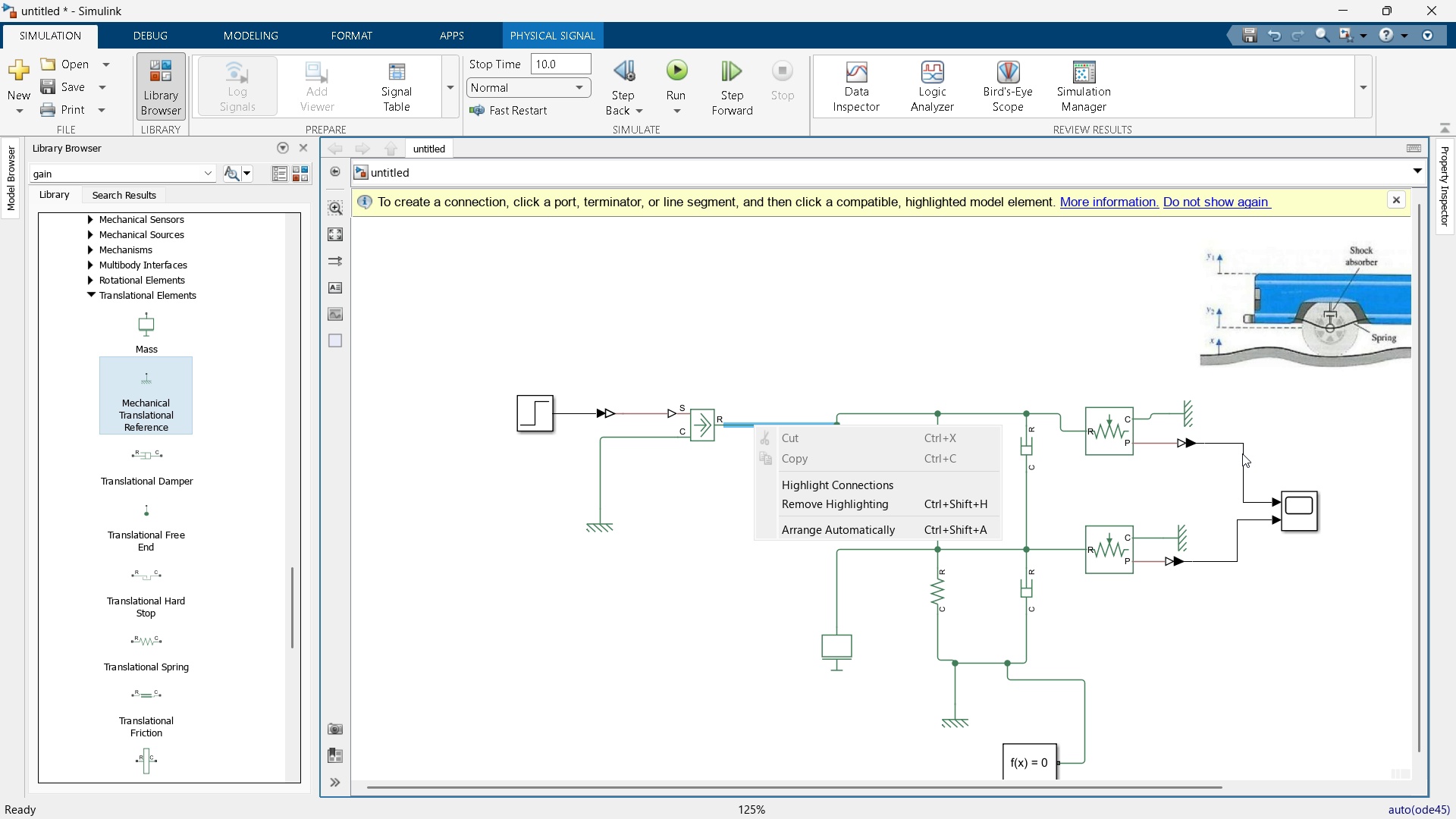 
left_click([1266, 439])
 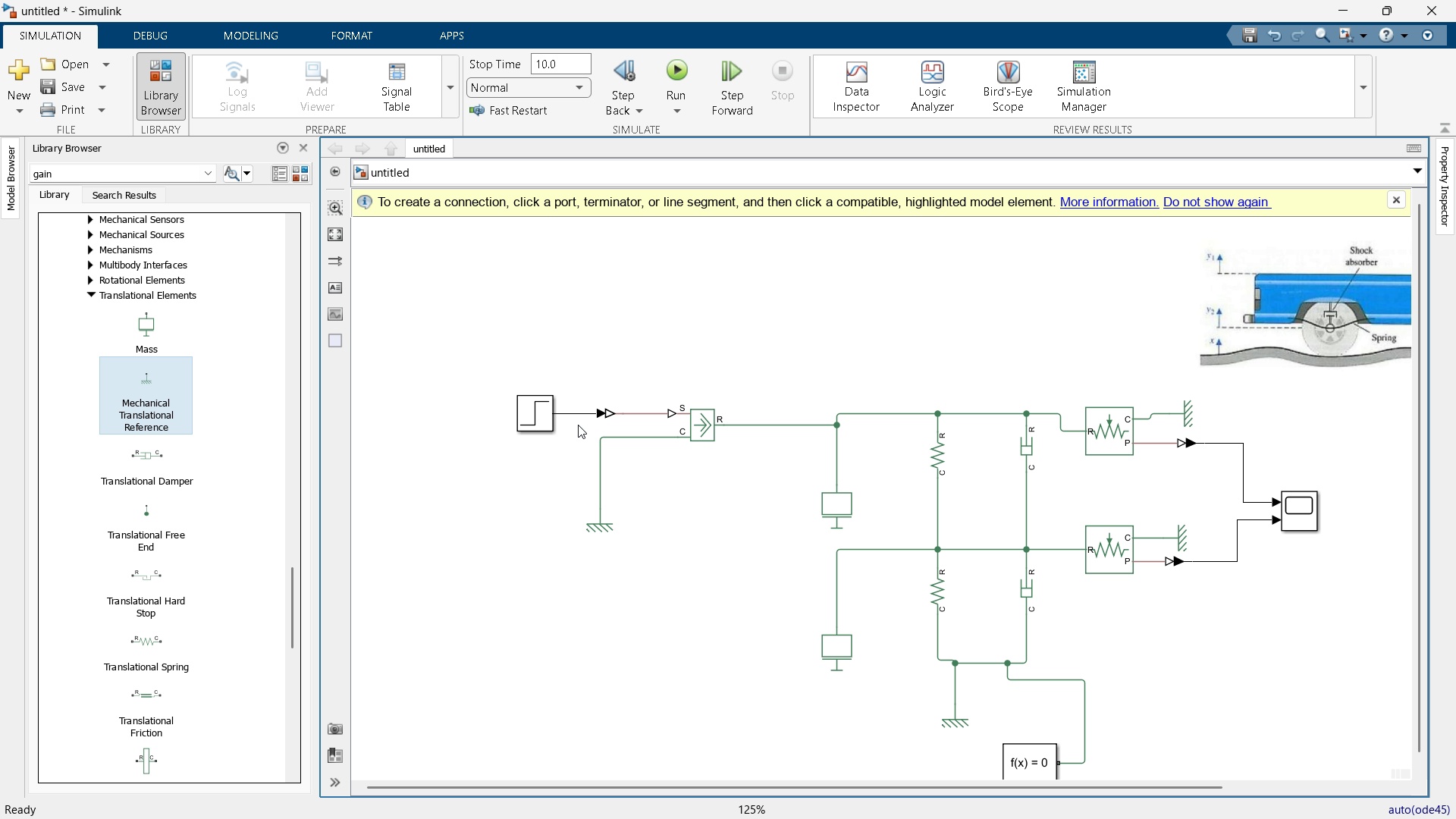 
right_click([573, 411])
 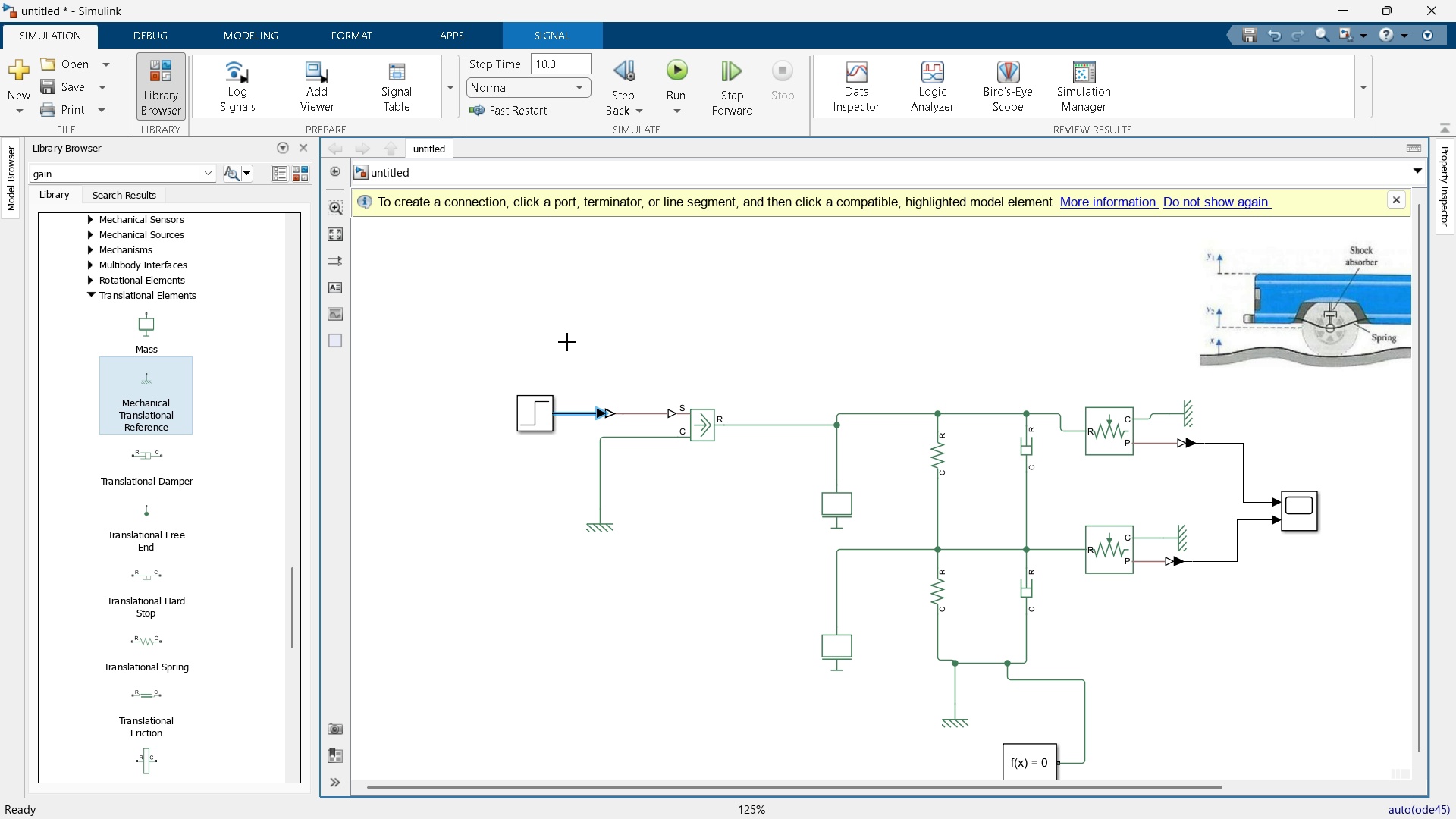 
left_click([567, 342])
 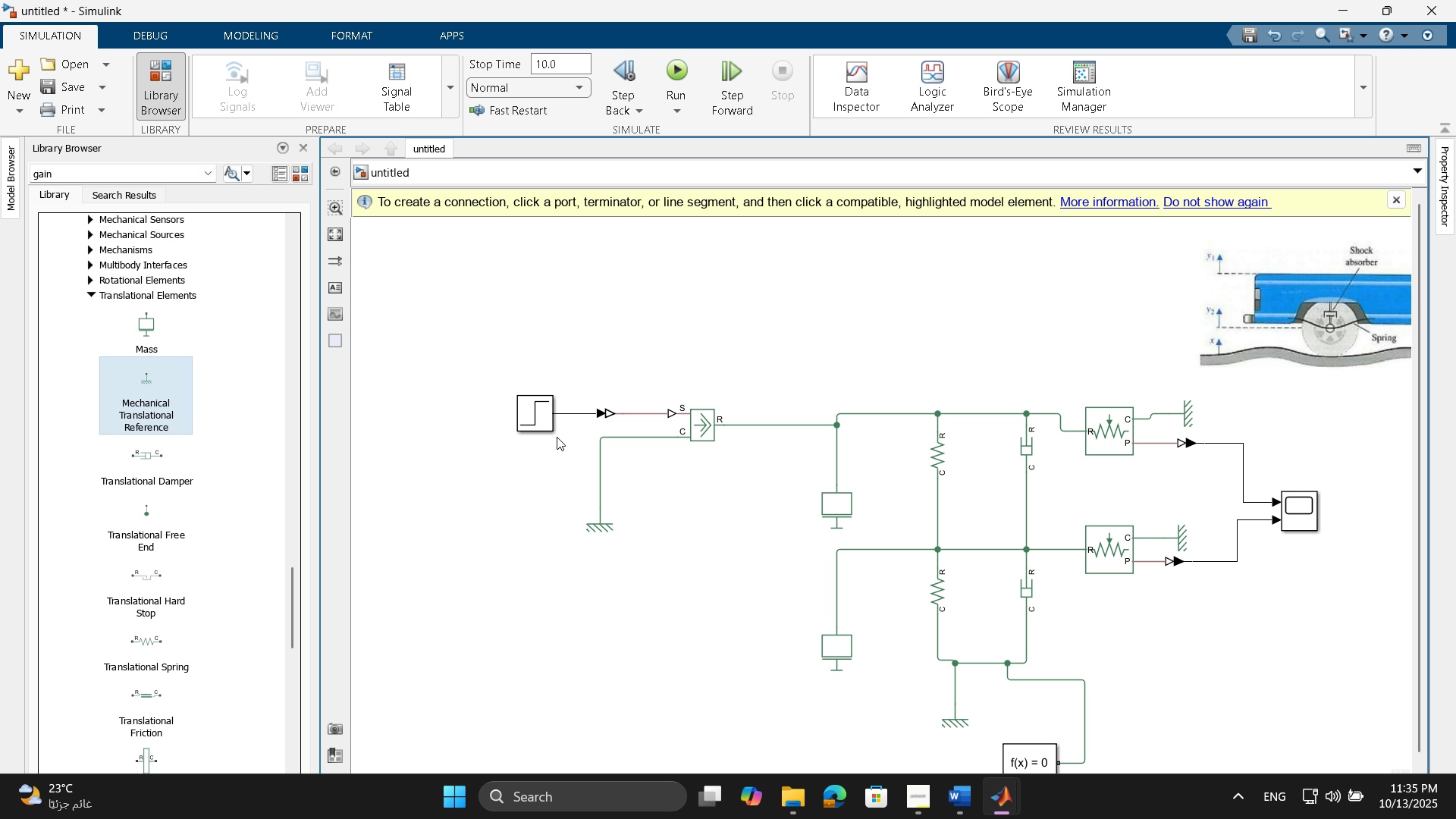 
left_click([572, 412])
 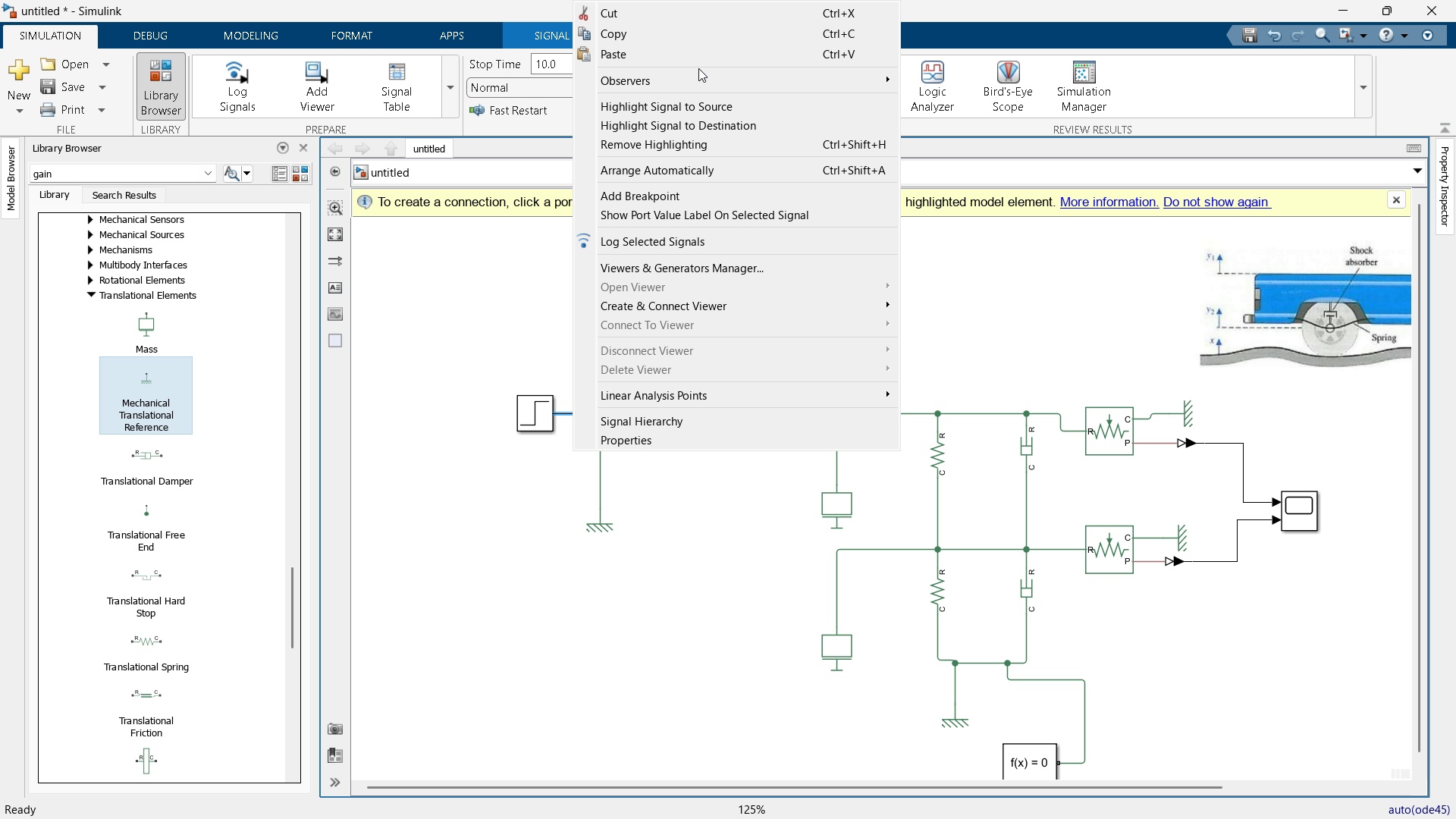 
wait(9.76)
 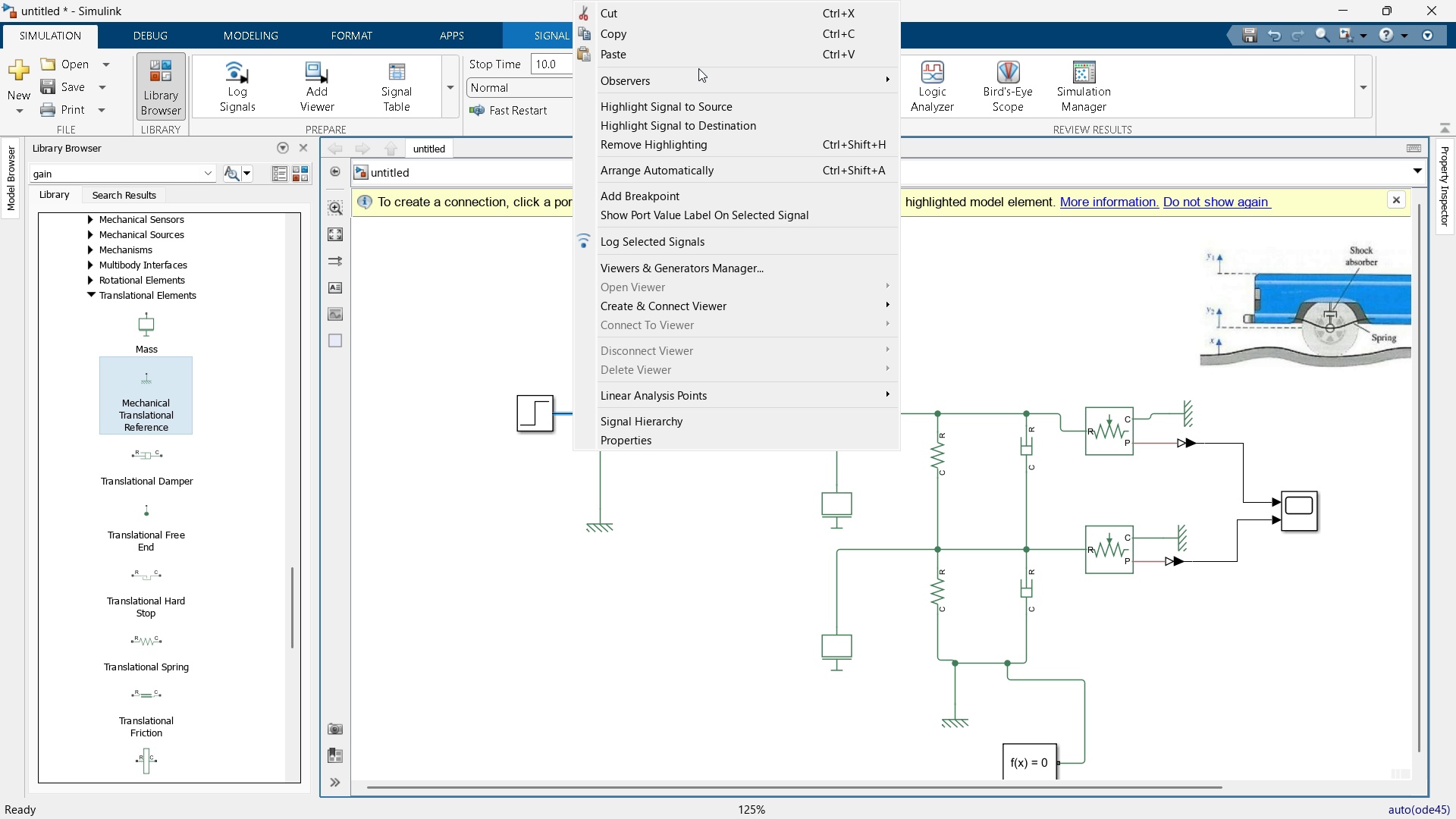 
left_click([1011, 507])
 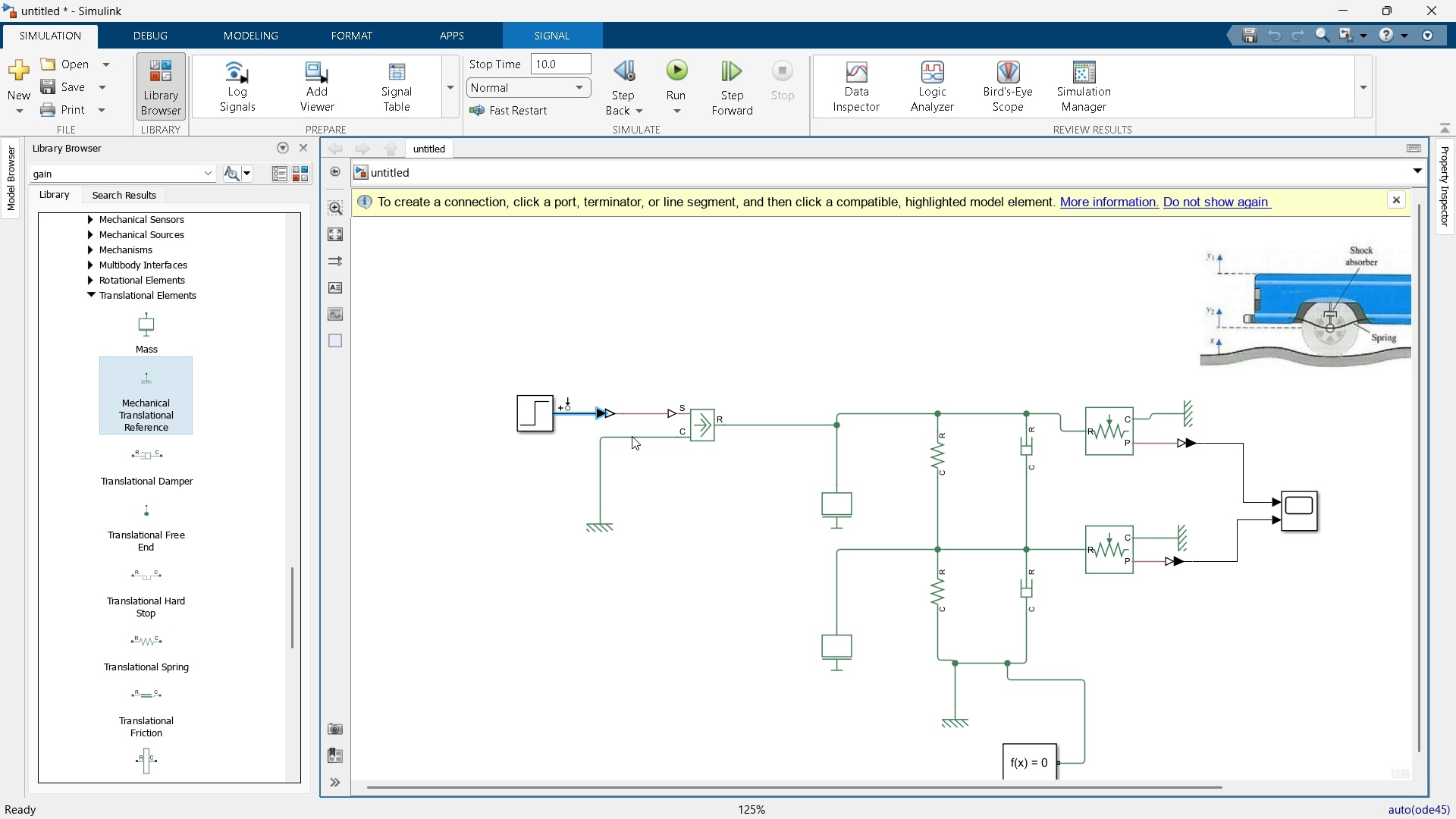 
left_click([641, 415])
 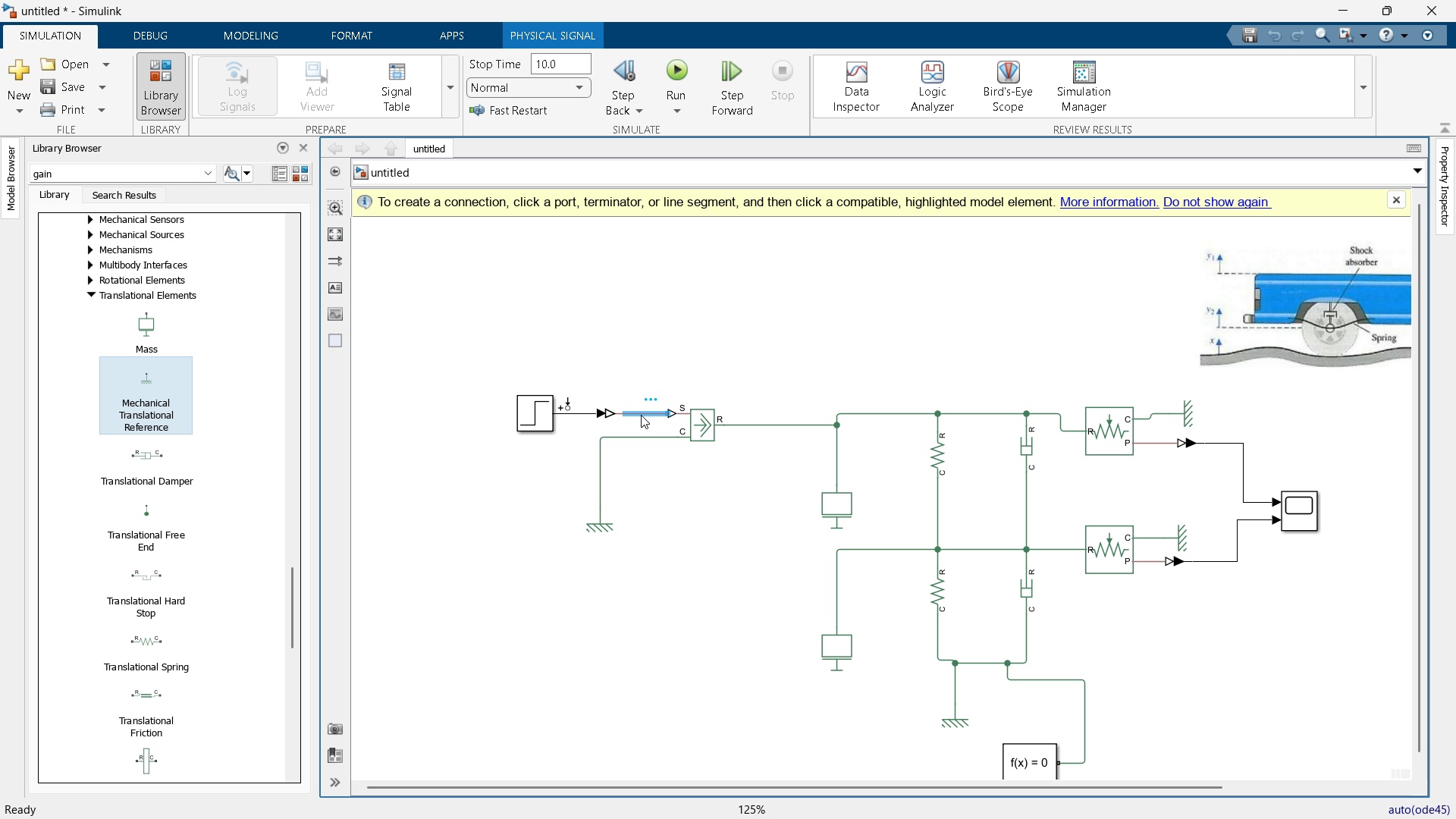 
right_click([641, 415])
 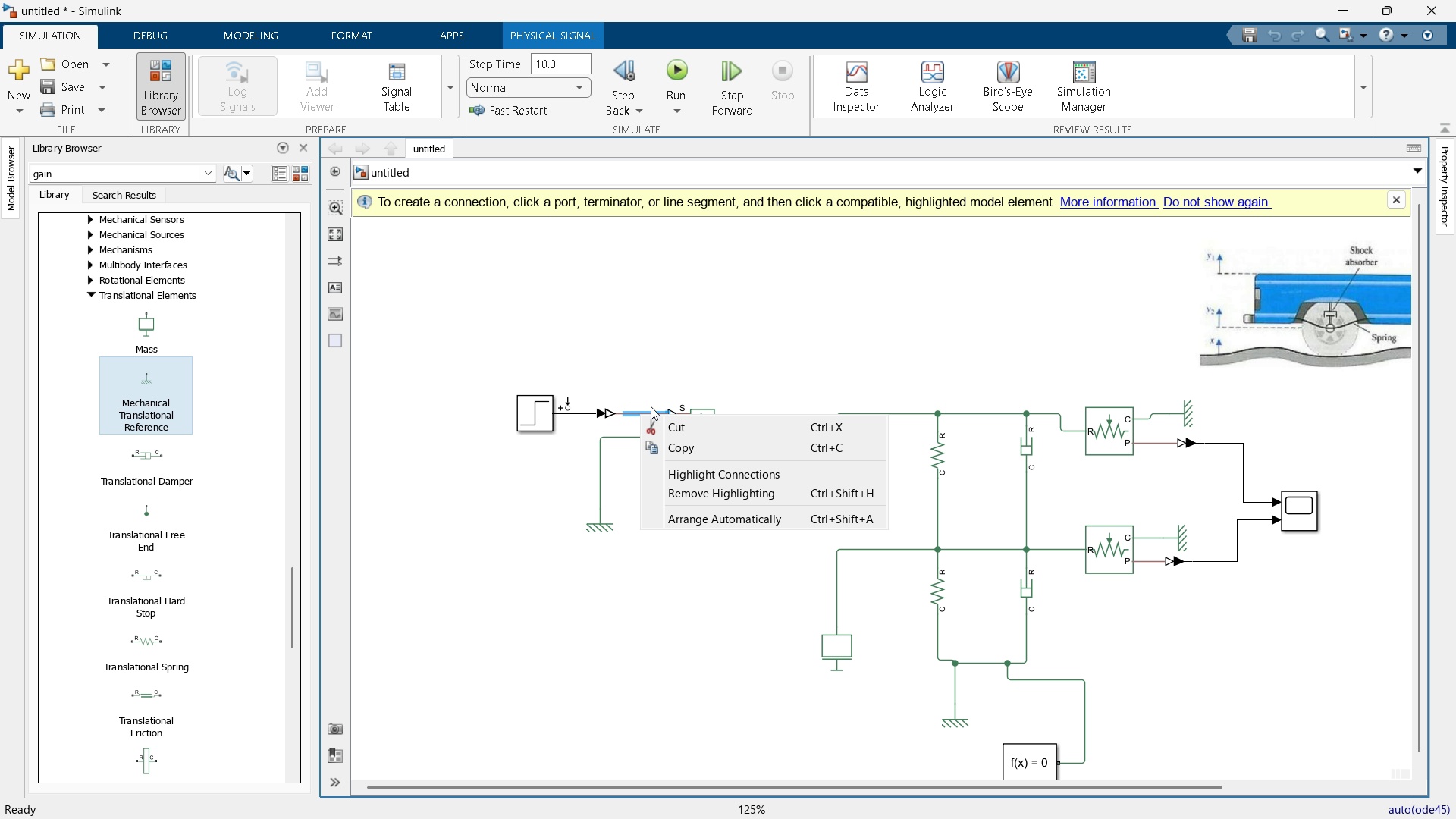 
left_click([687, 370])
 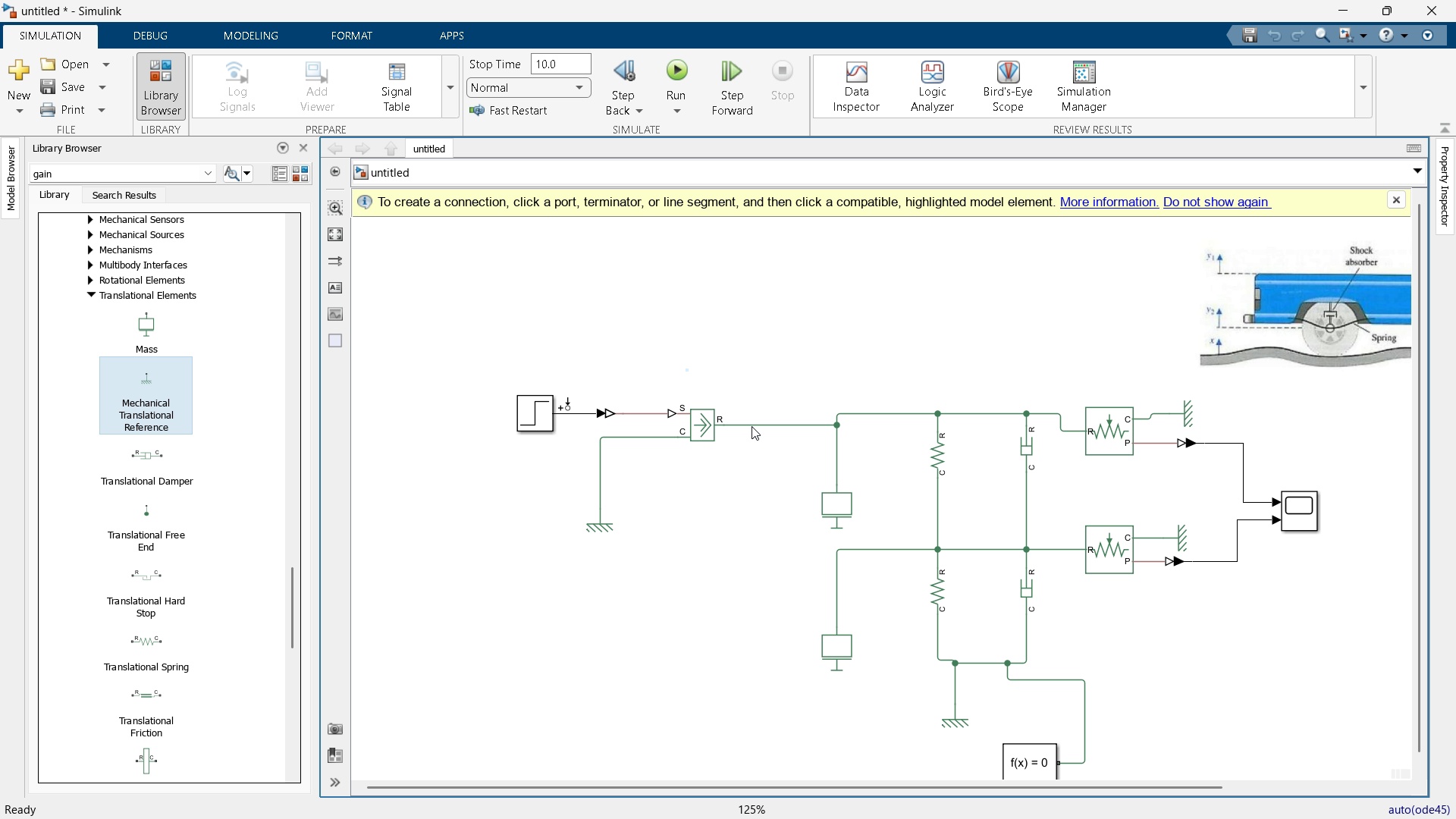 
left_click([752, 426])
 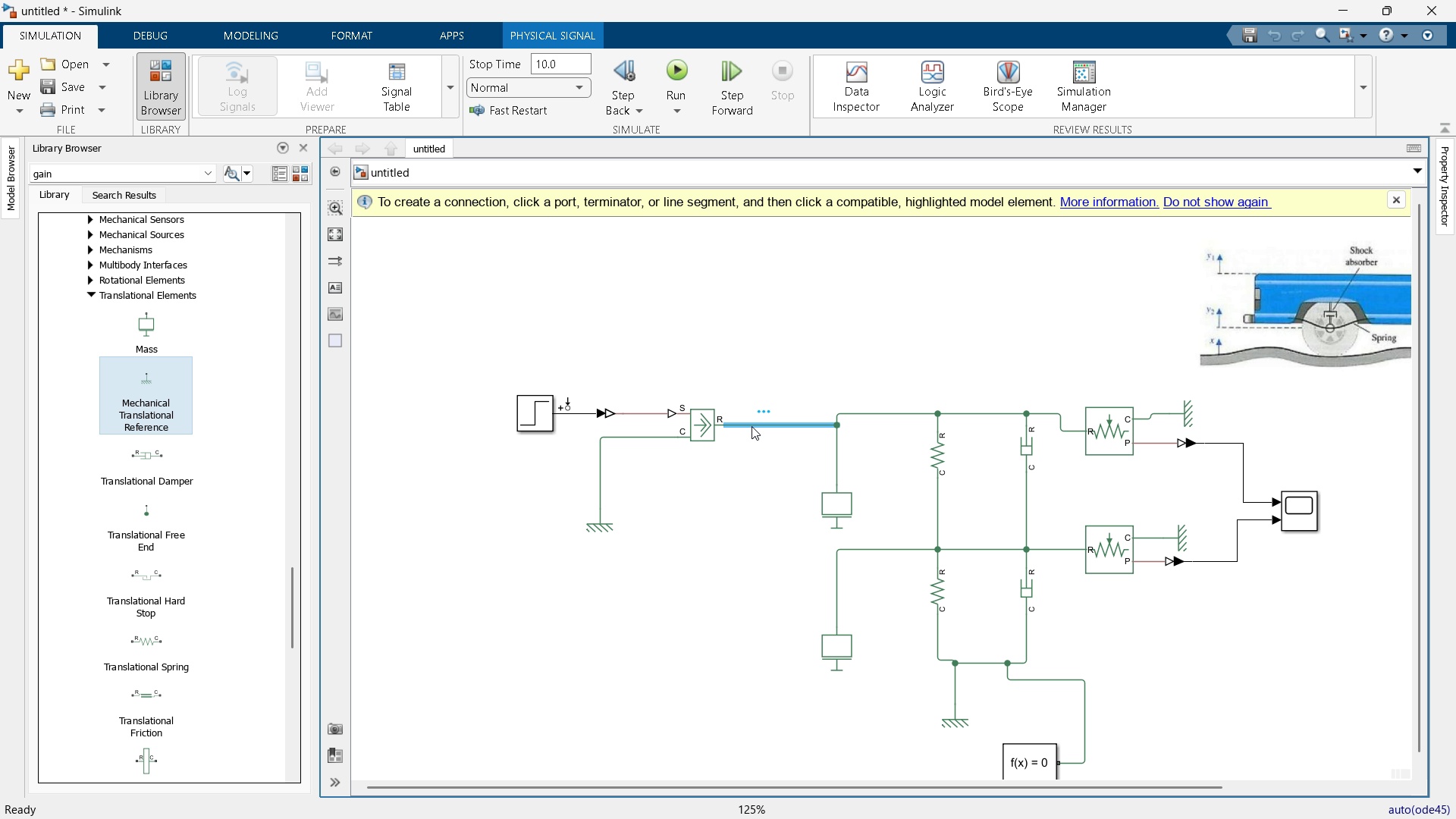 
right_click([752, 426])
 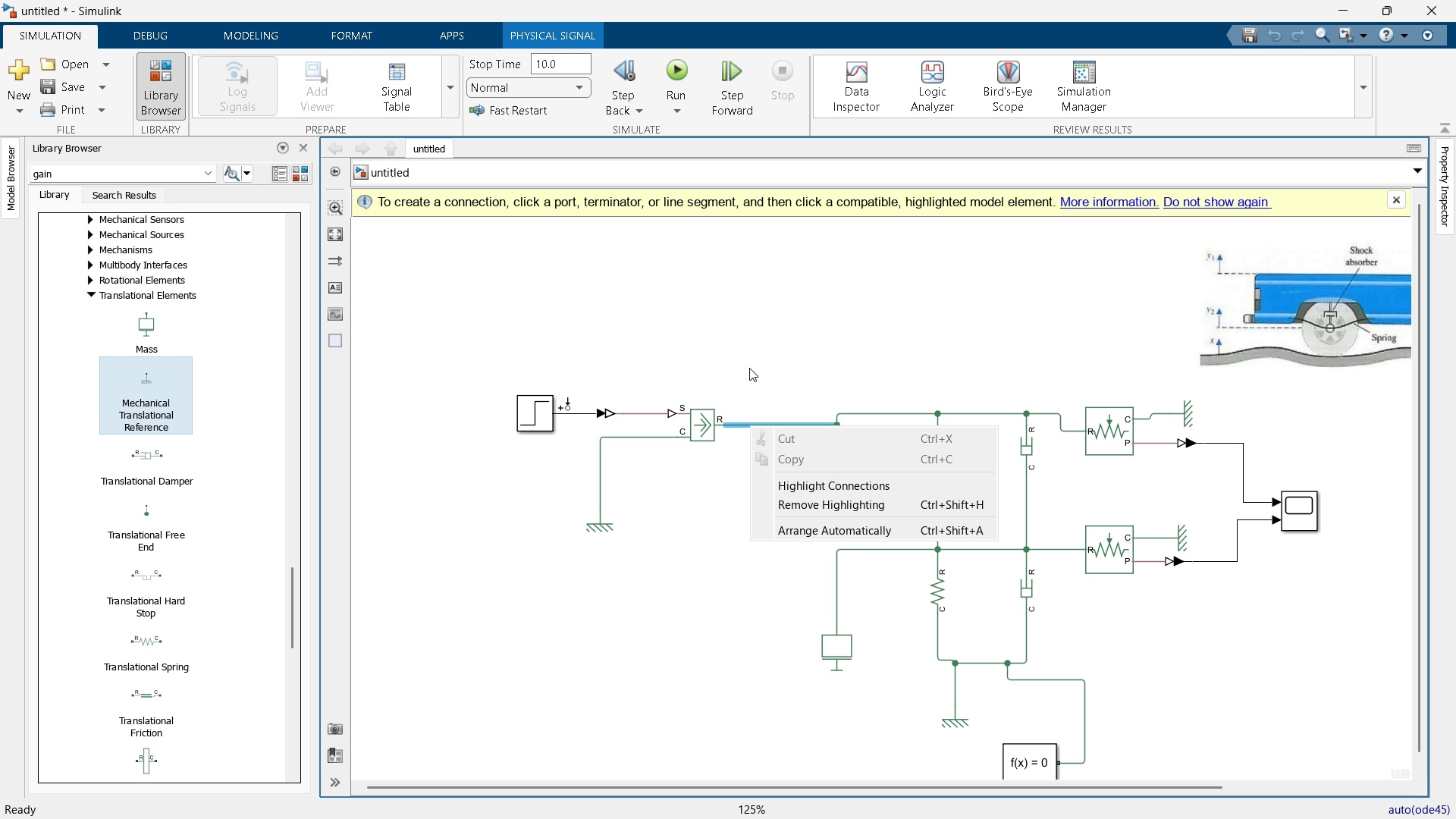 
left_click([750, 366])
 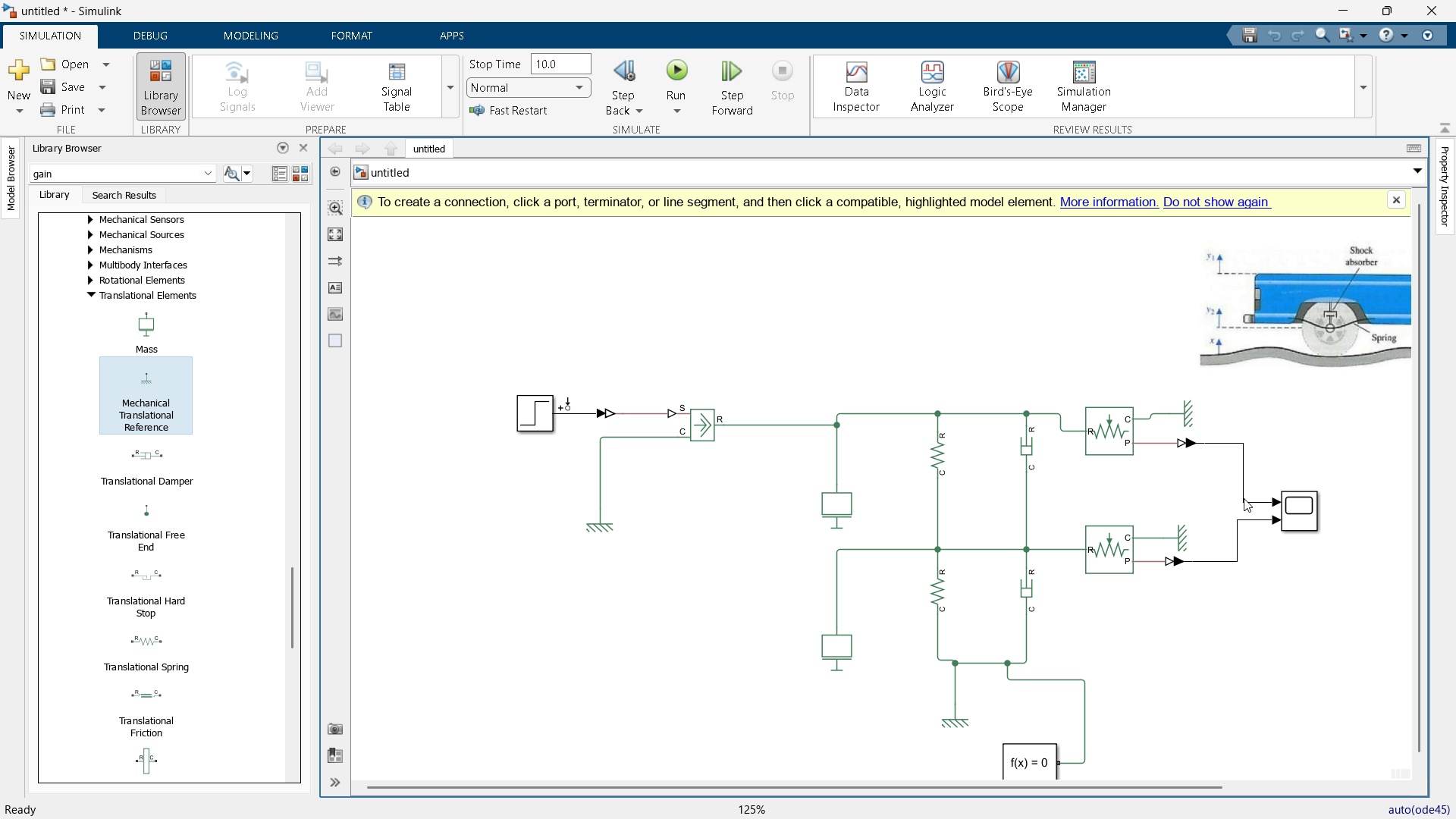 
right_click([1244, 500])
 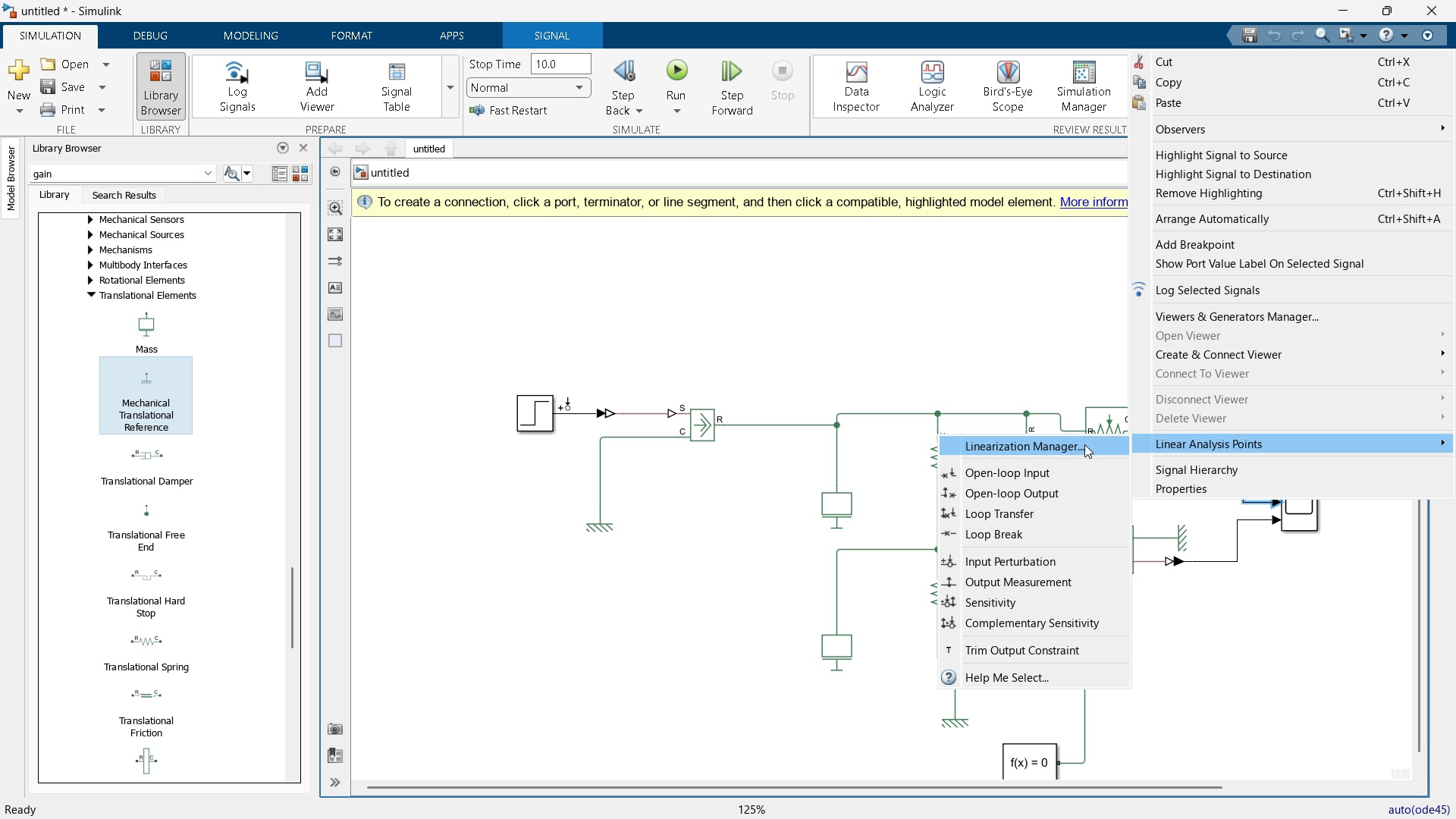 
left_click([1055, 579])
 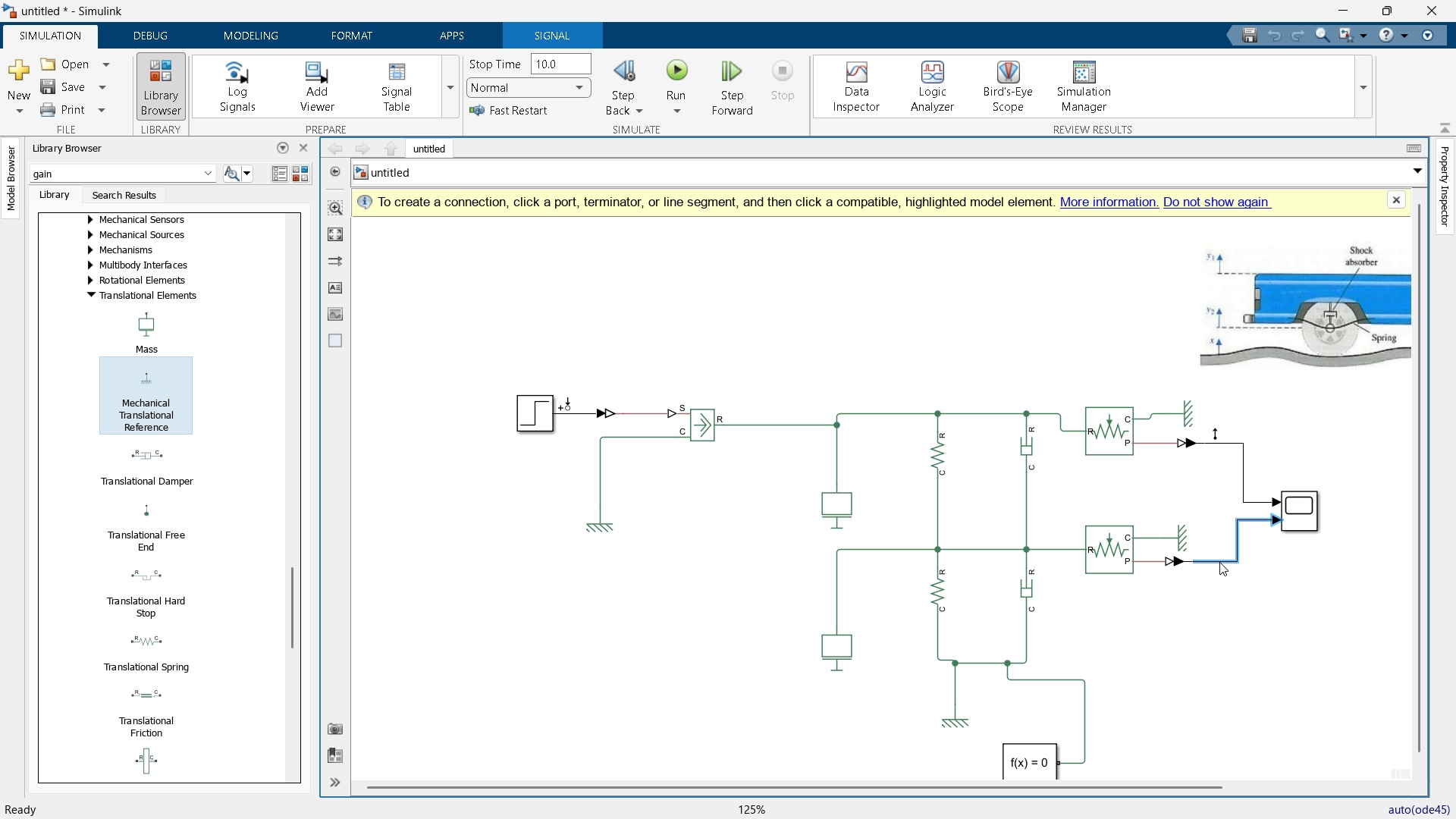 
right_click([1219, 562])
 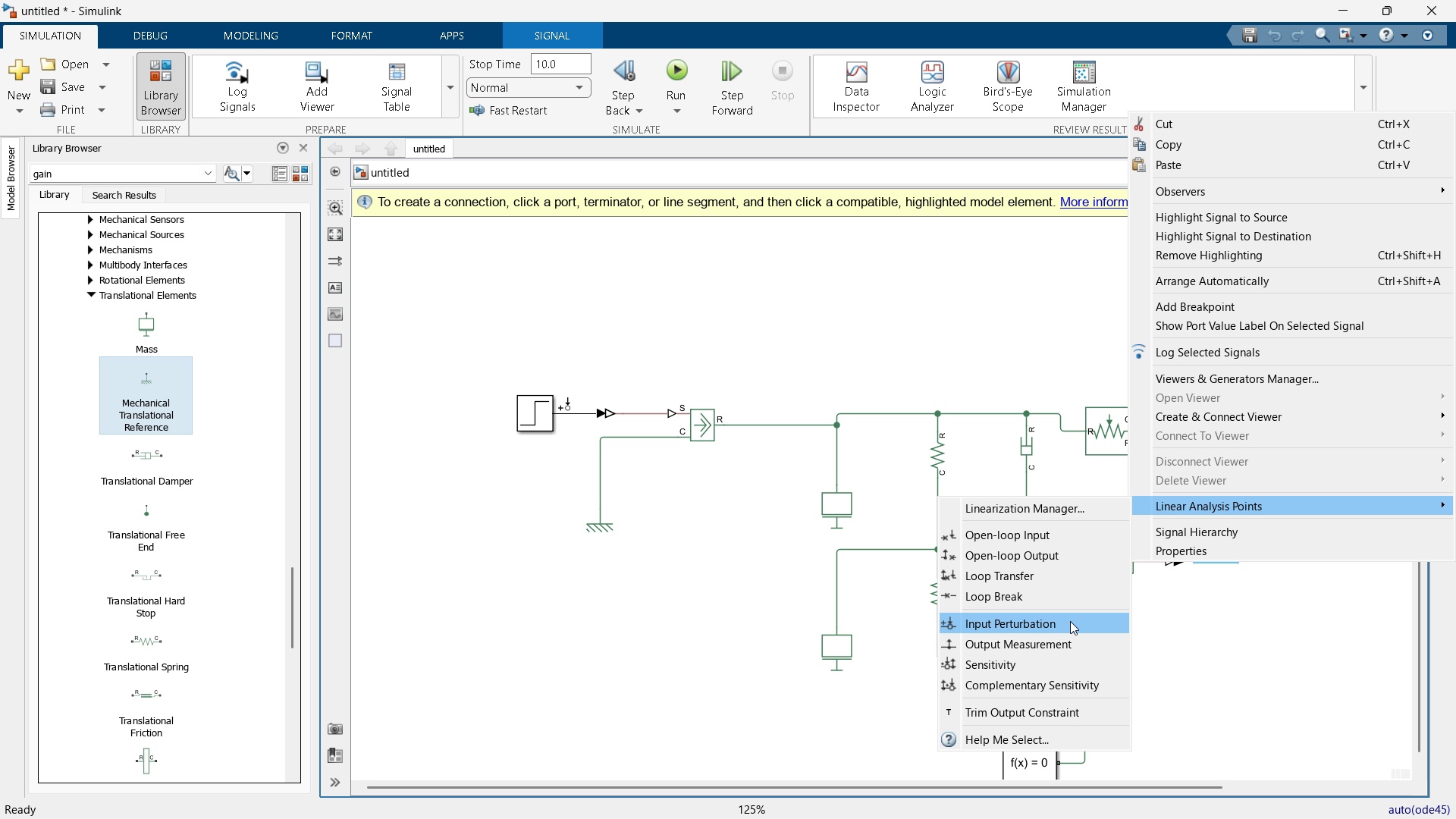 
left_click([1071, 635])
 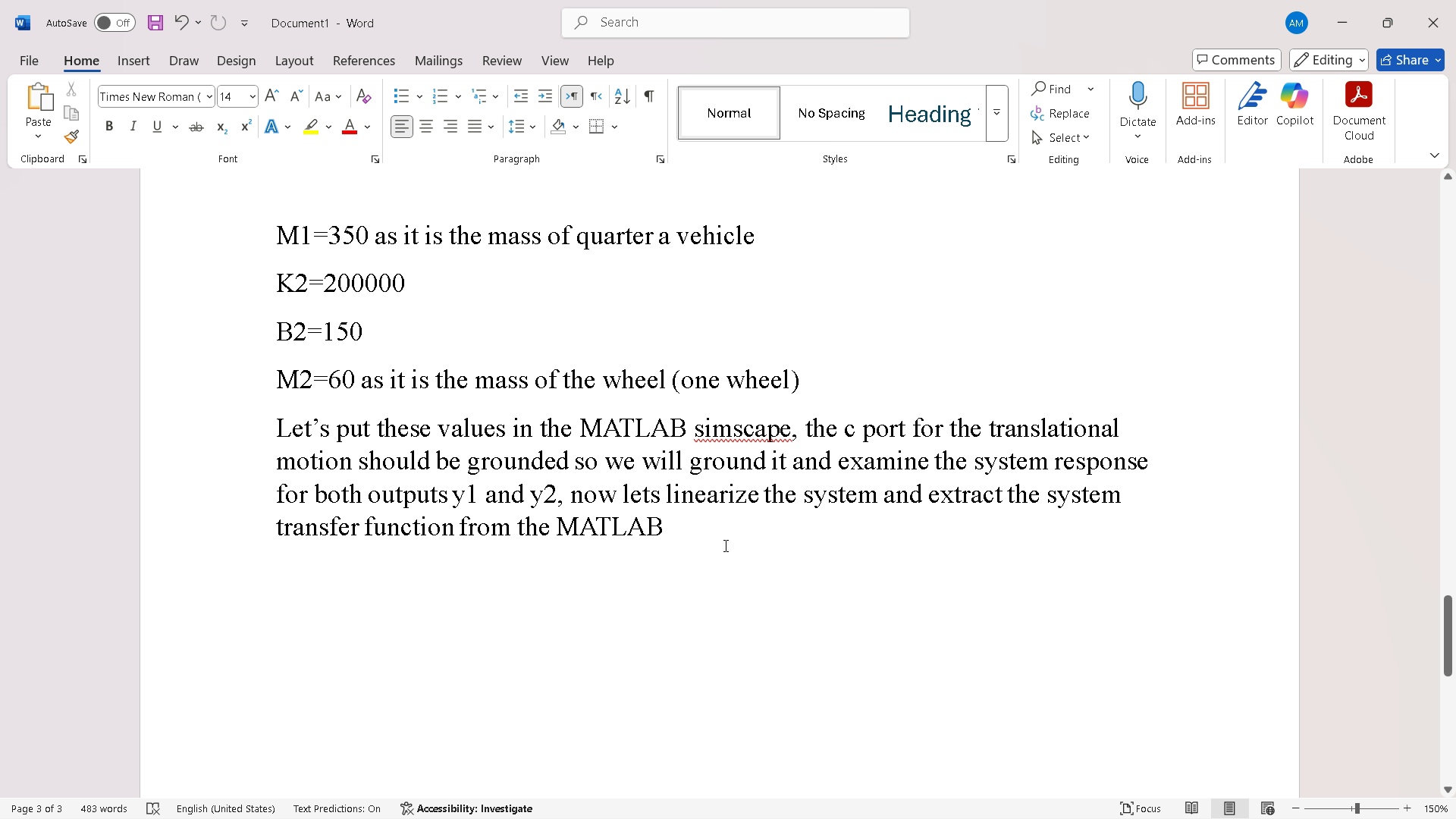 
wait(5.11)
 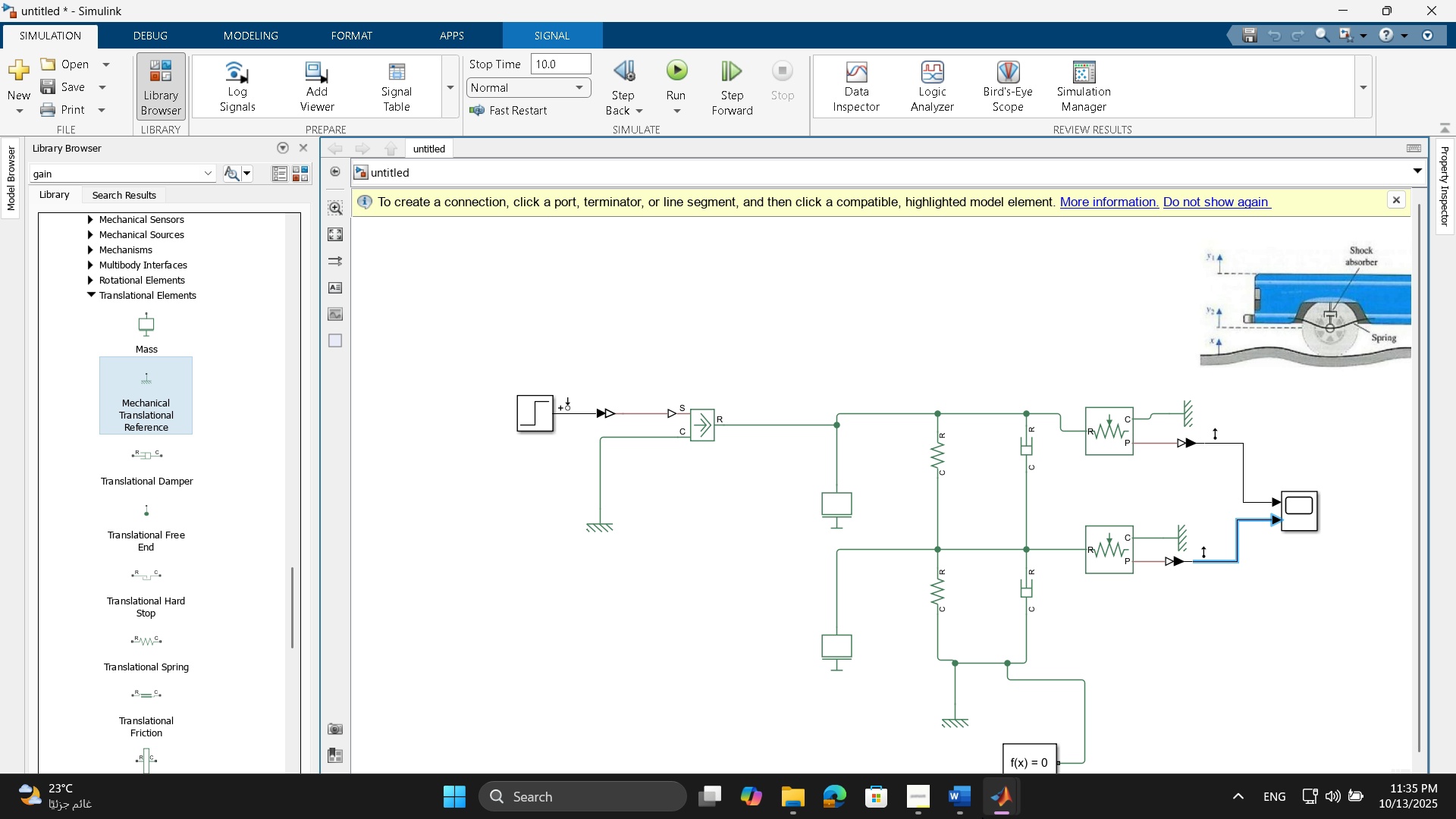 
key(Backspace)
type(, we now selected the u)
key(Backspace)
type(input step and two output y)
key(Backspace)
key(Backspace)
type(s y1 and y2)
 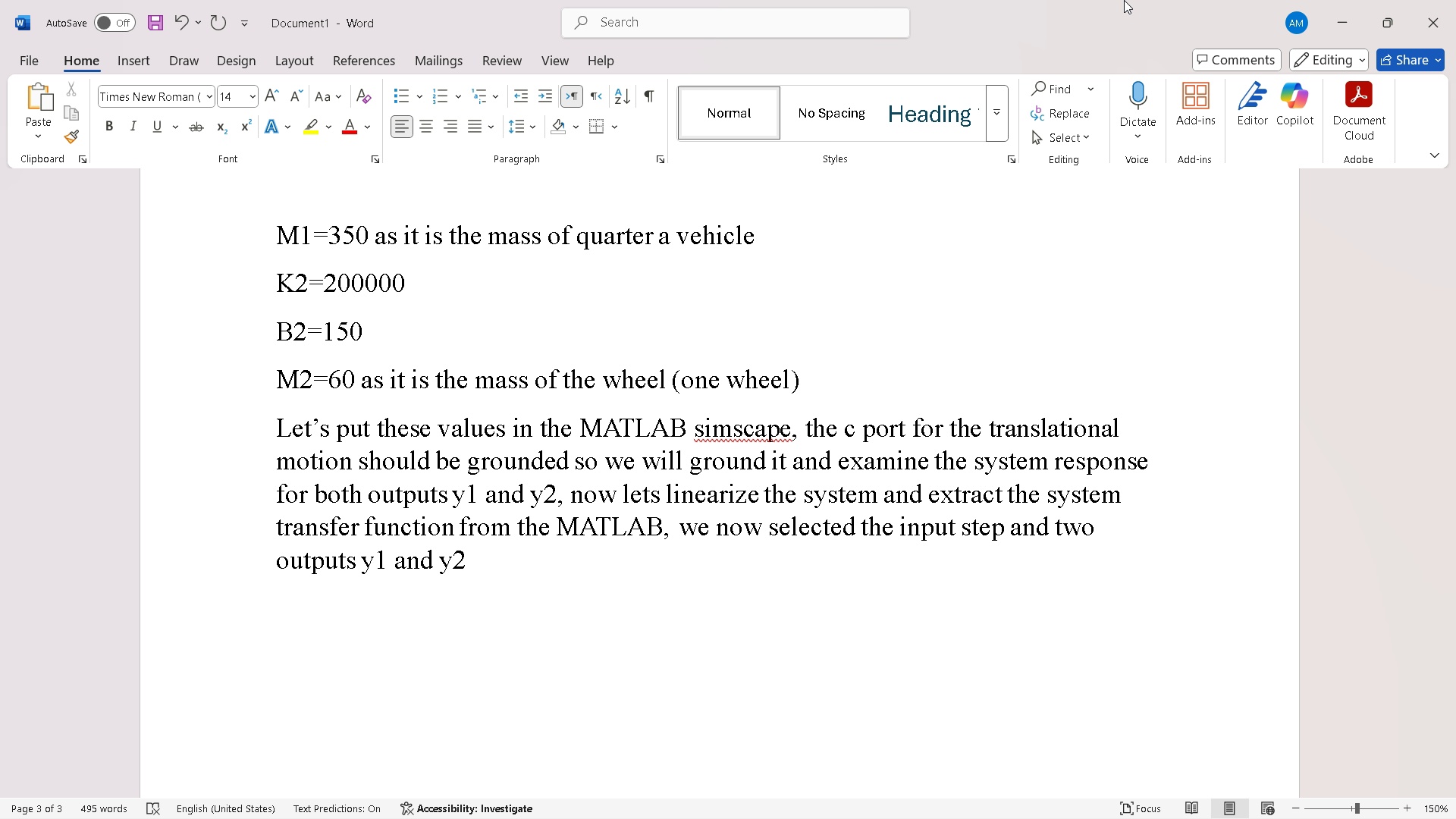 
left_click([1348, 14])
 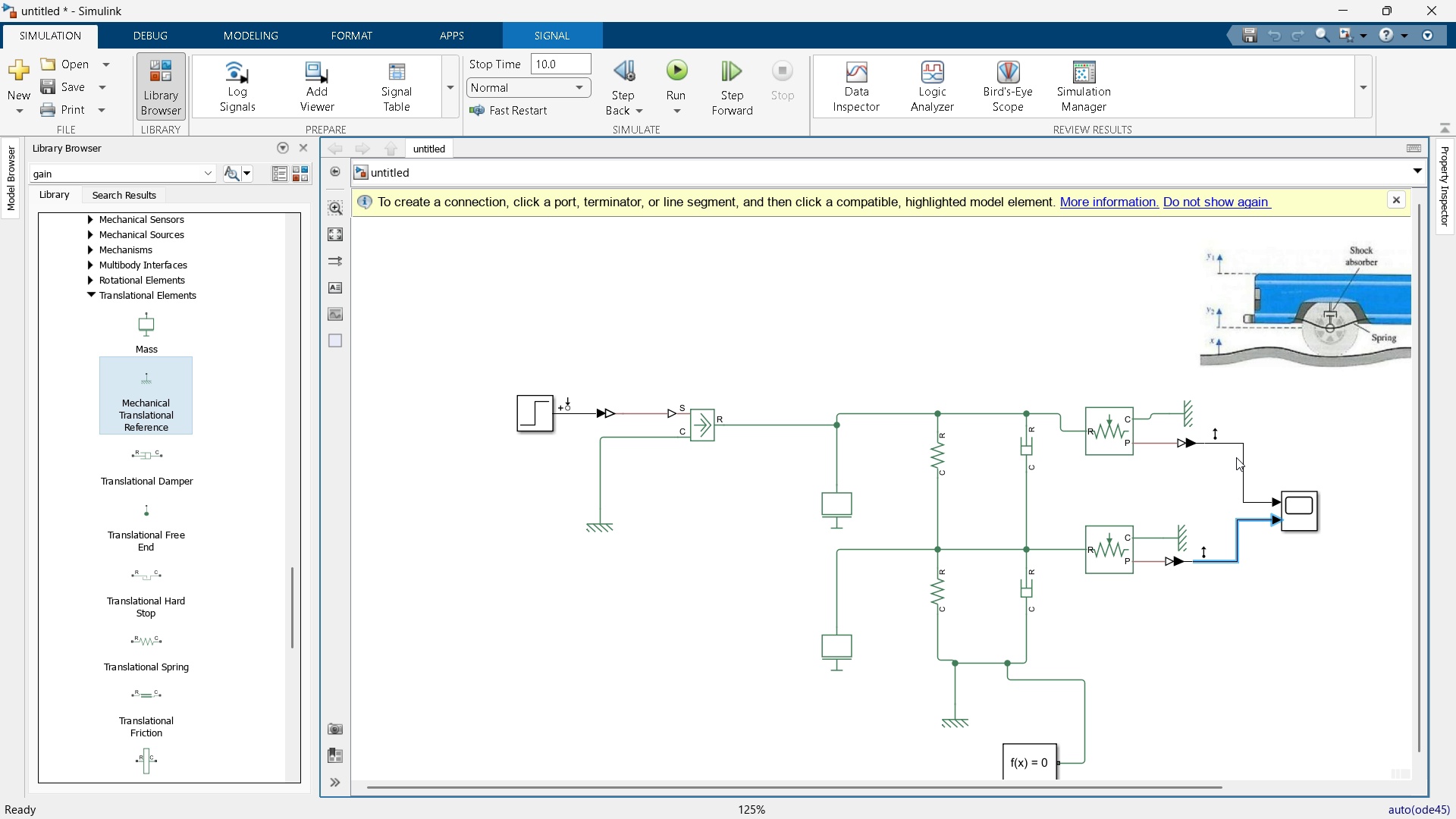 
left_click([1235, 448])
 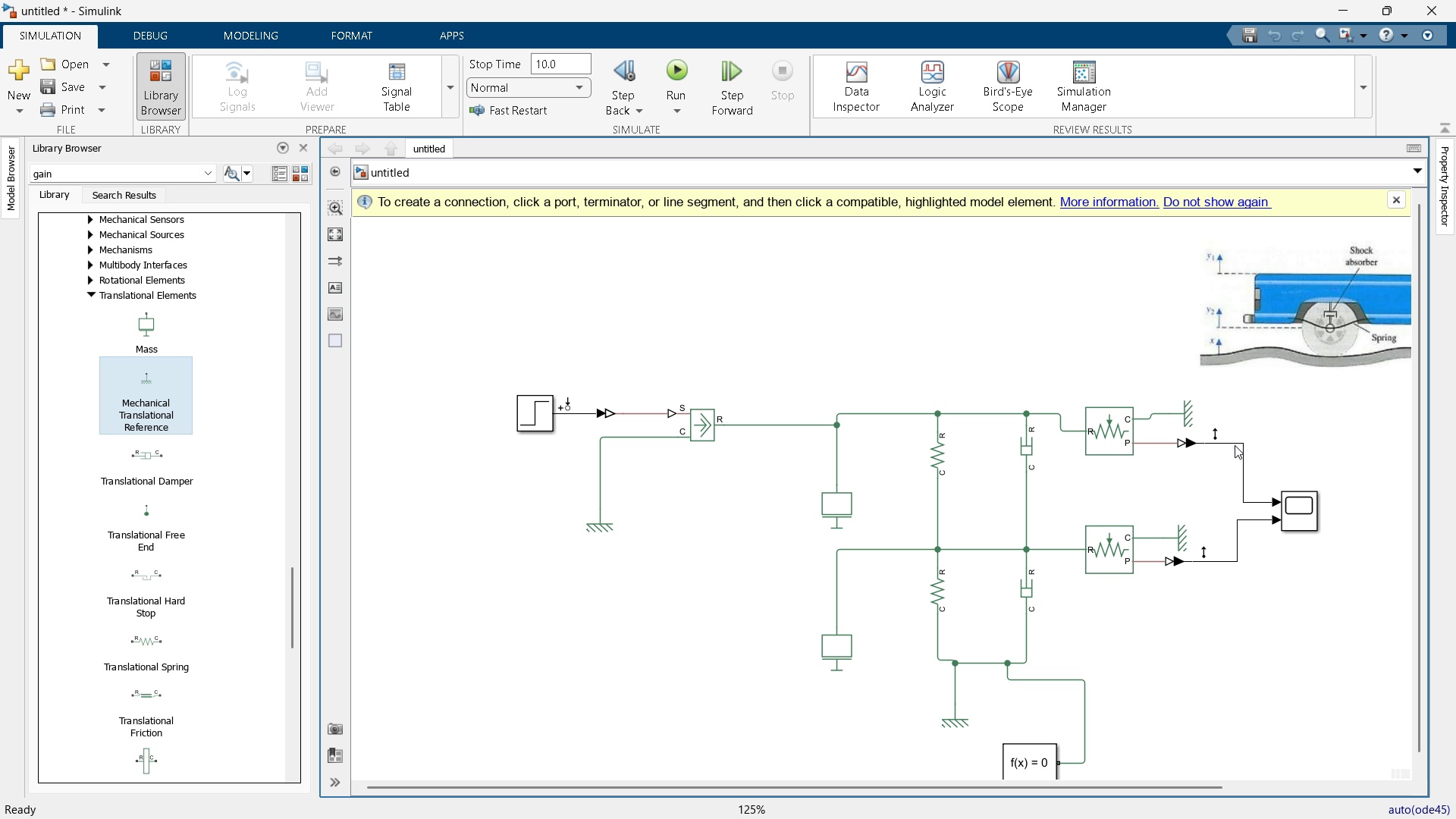 
left_click([1235, 444])
 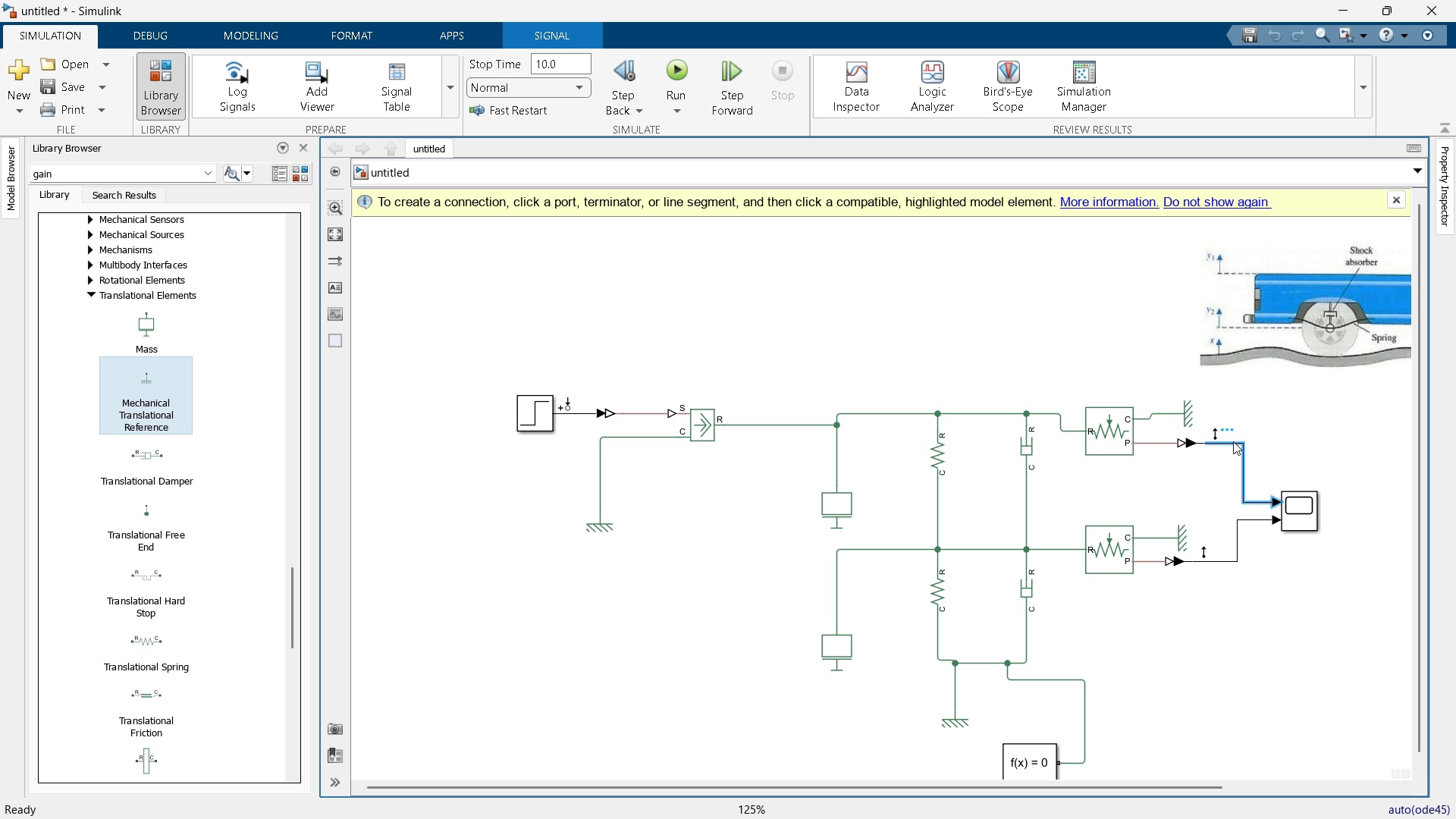 
left_click([1233, 441])
 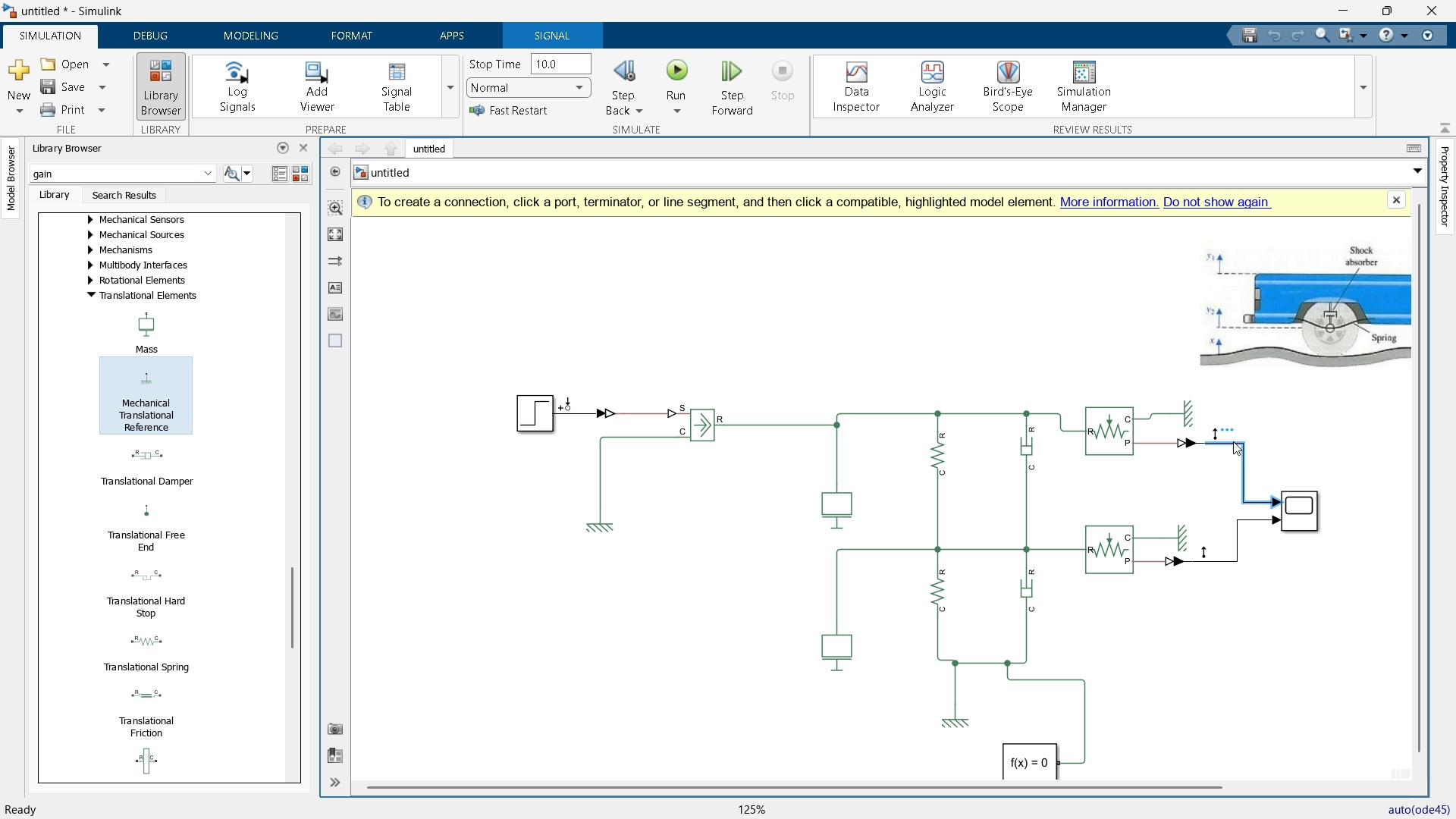 
left_click([1233, 441])
 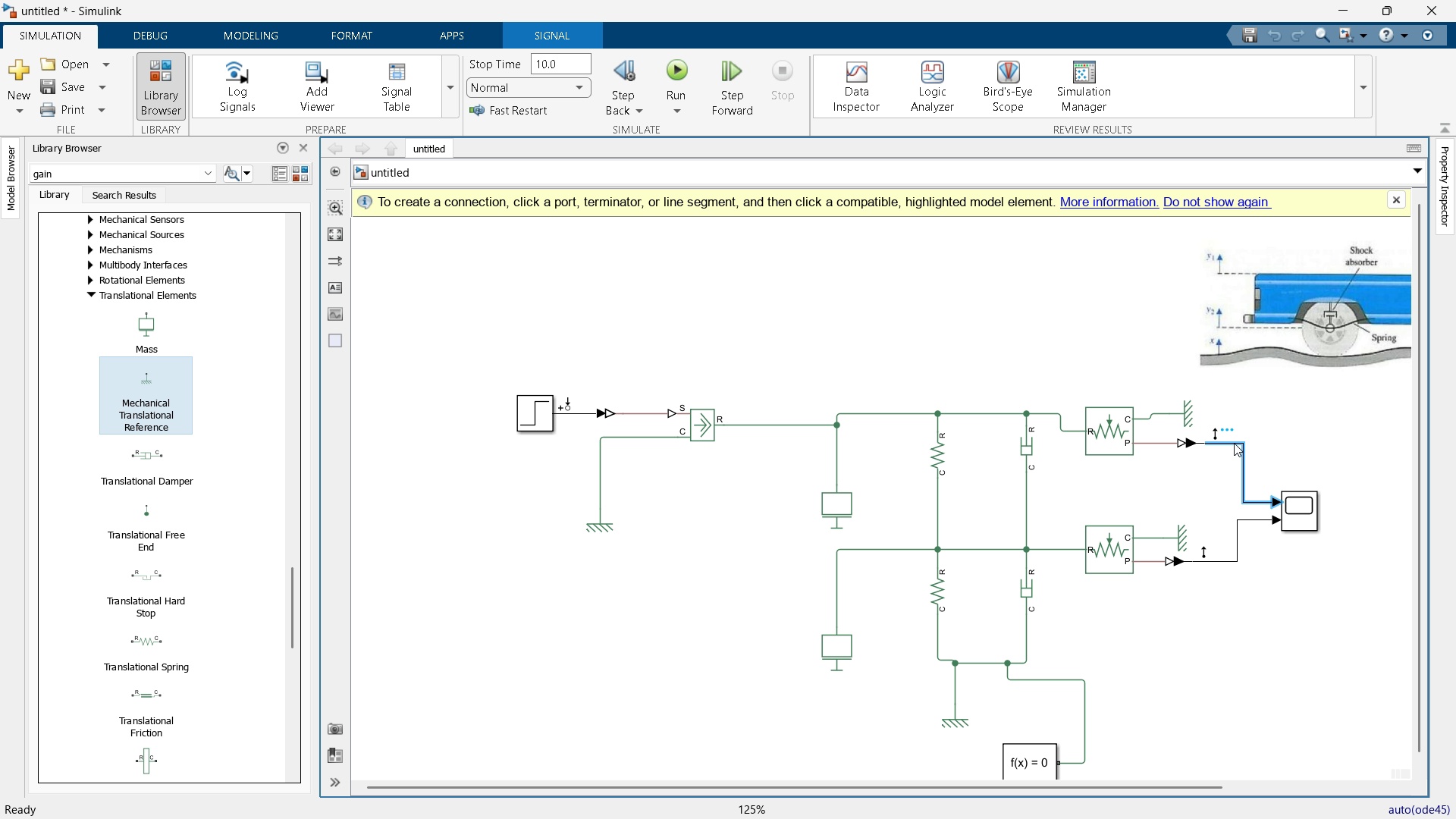 
double_click([1234, 443])
 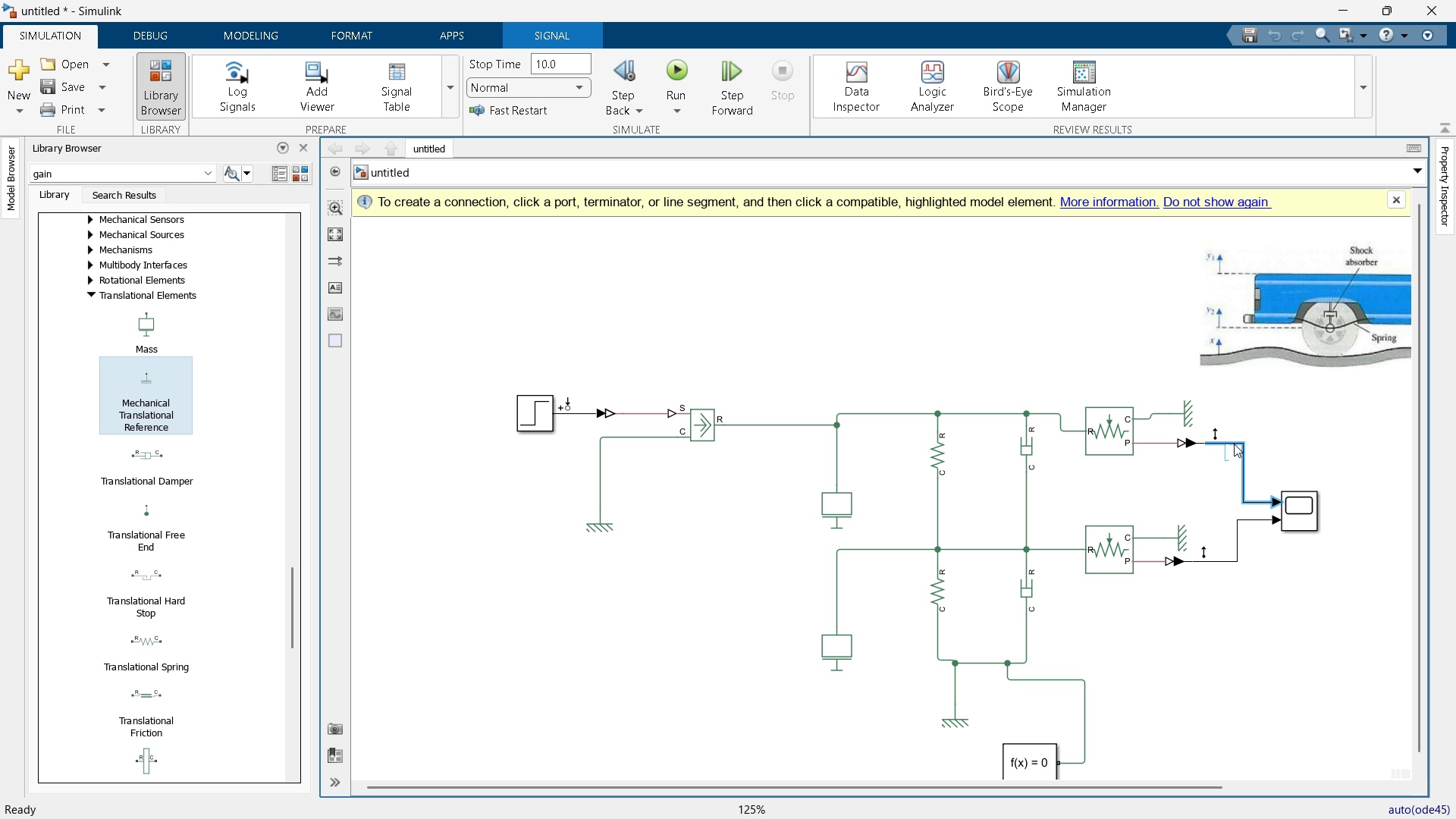 
type(y1)
 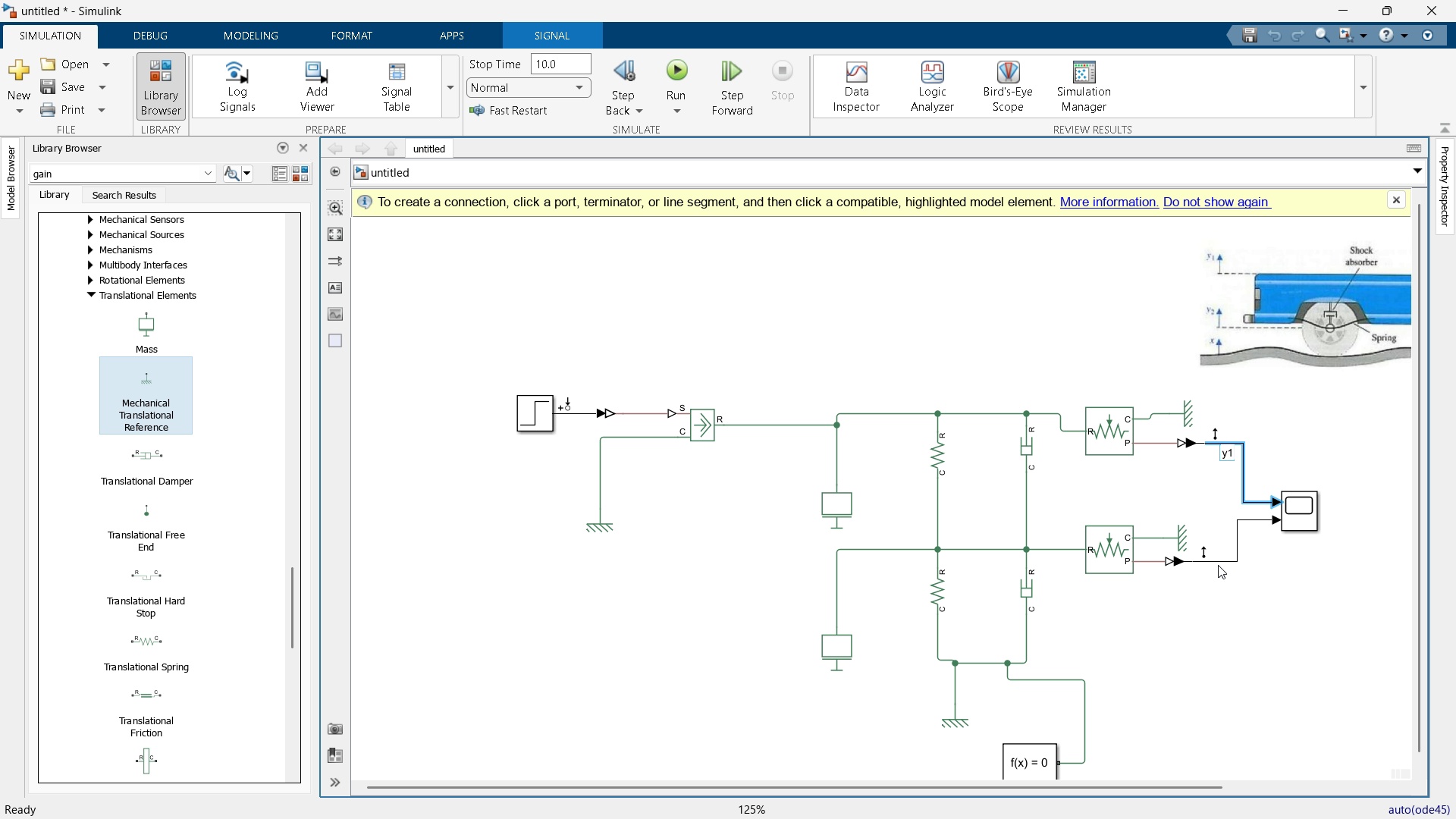 
left_click([1219, 566])
 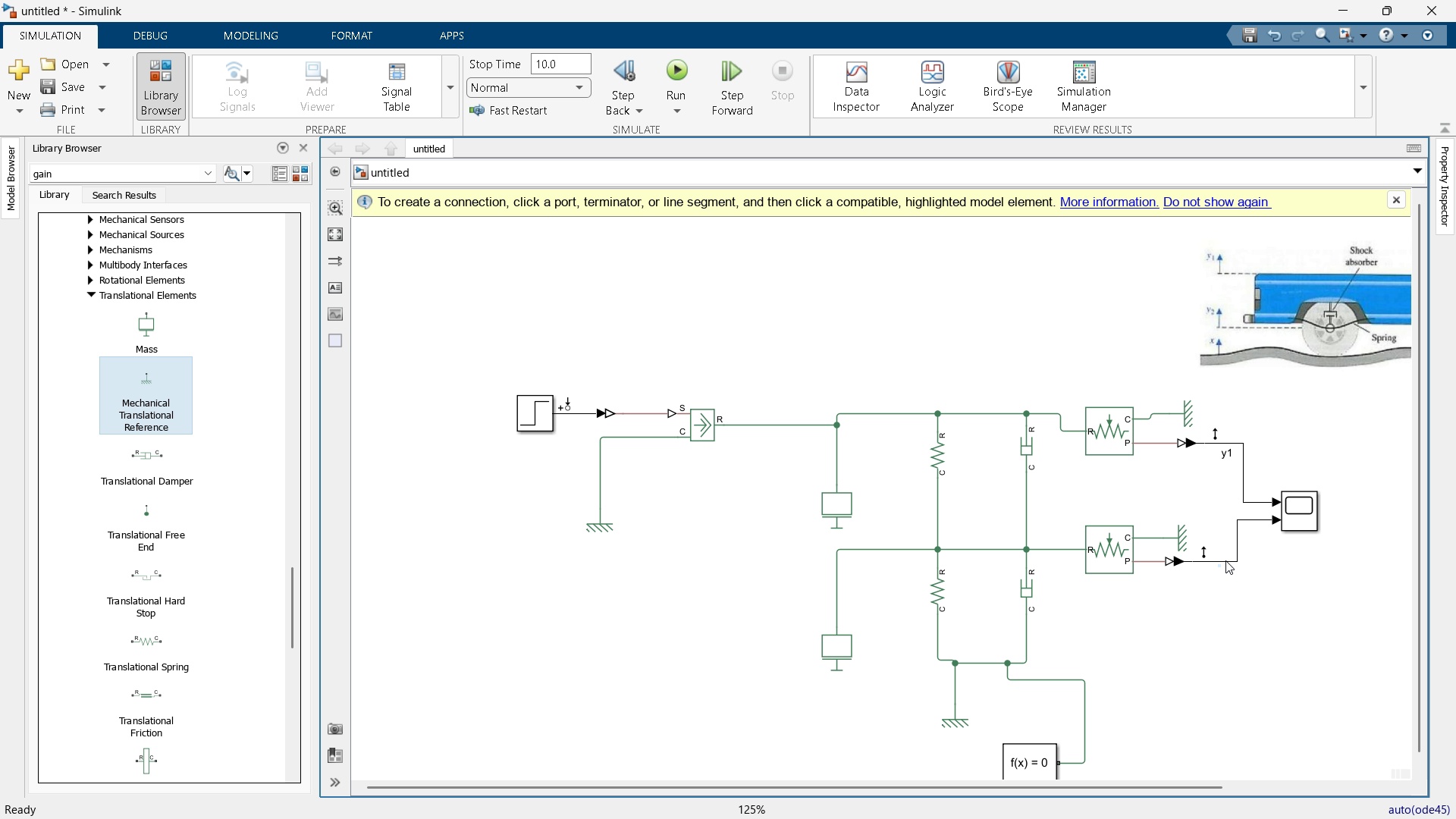 
double_click([1225, 560])
 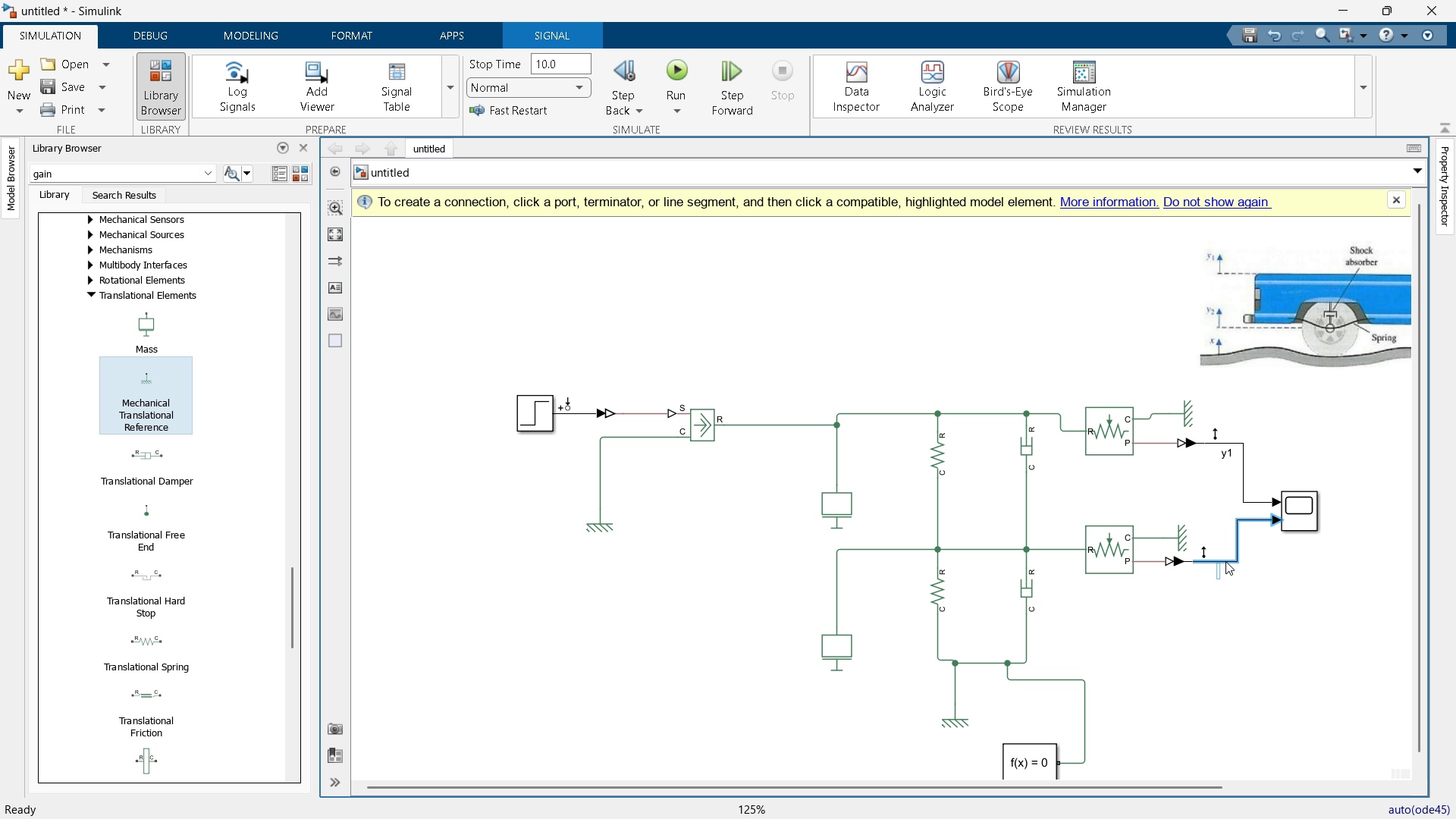 
type(y2)
 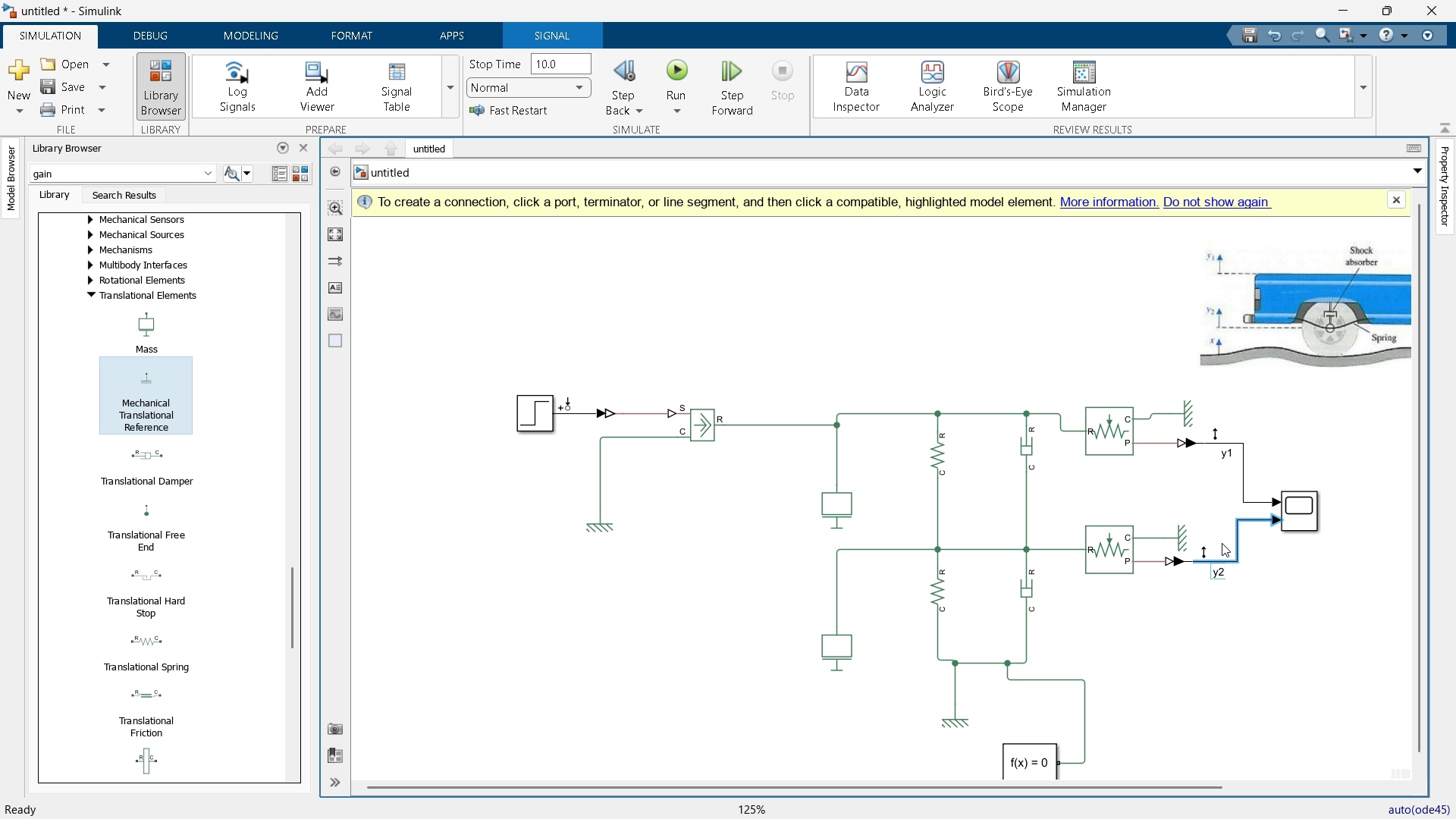 
left_click([1216, 512])
 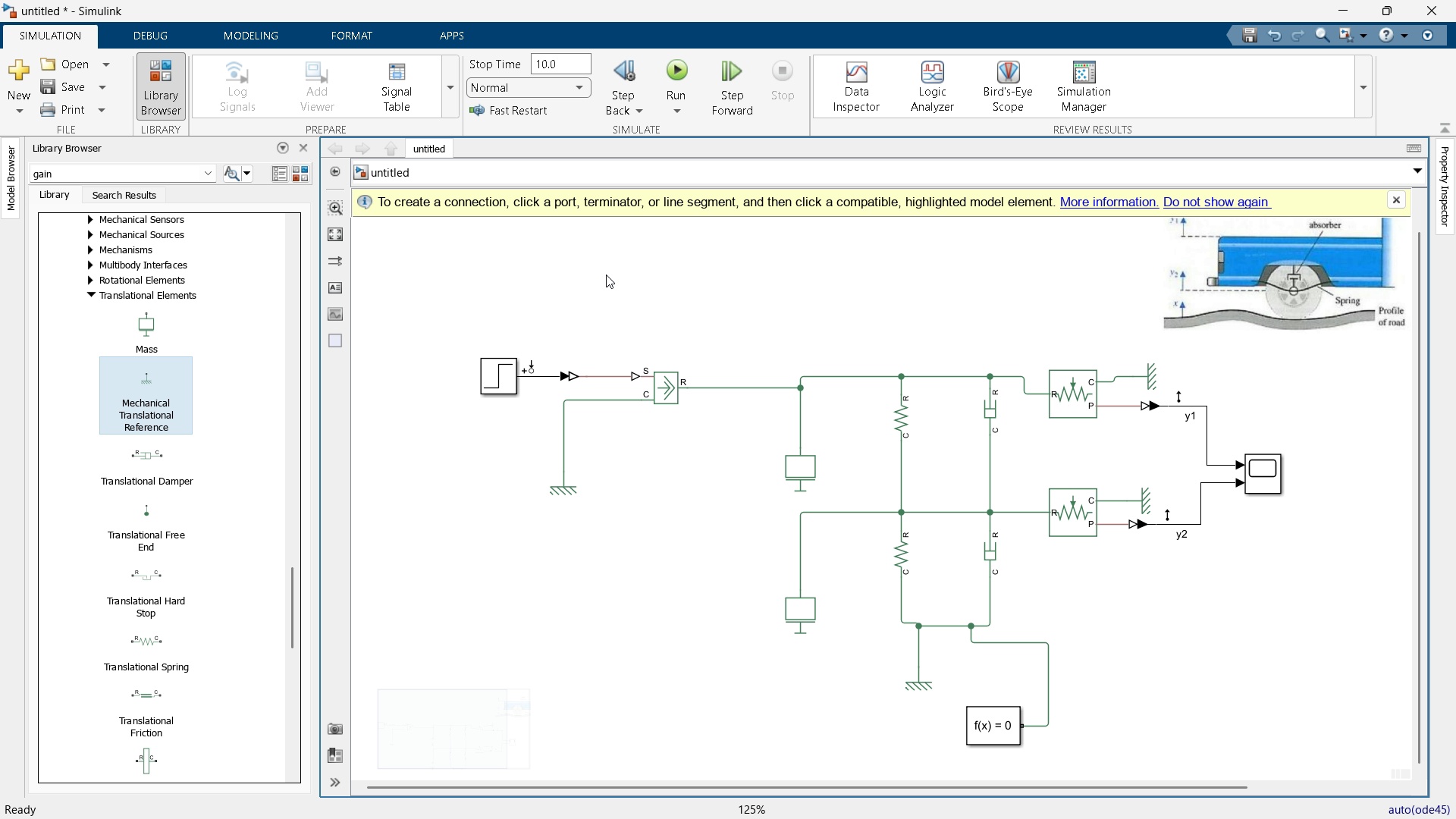 
wait(5.6)
 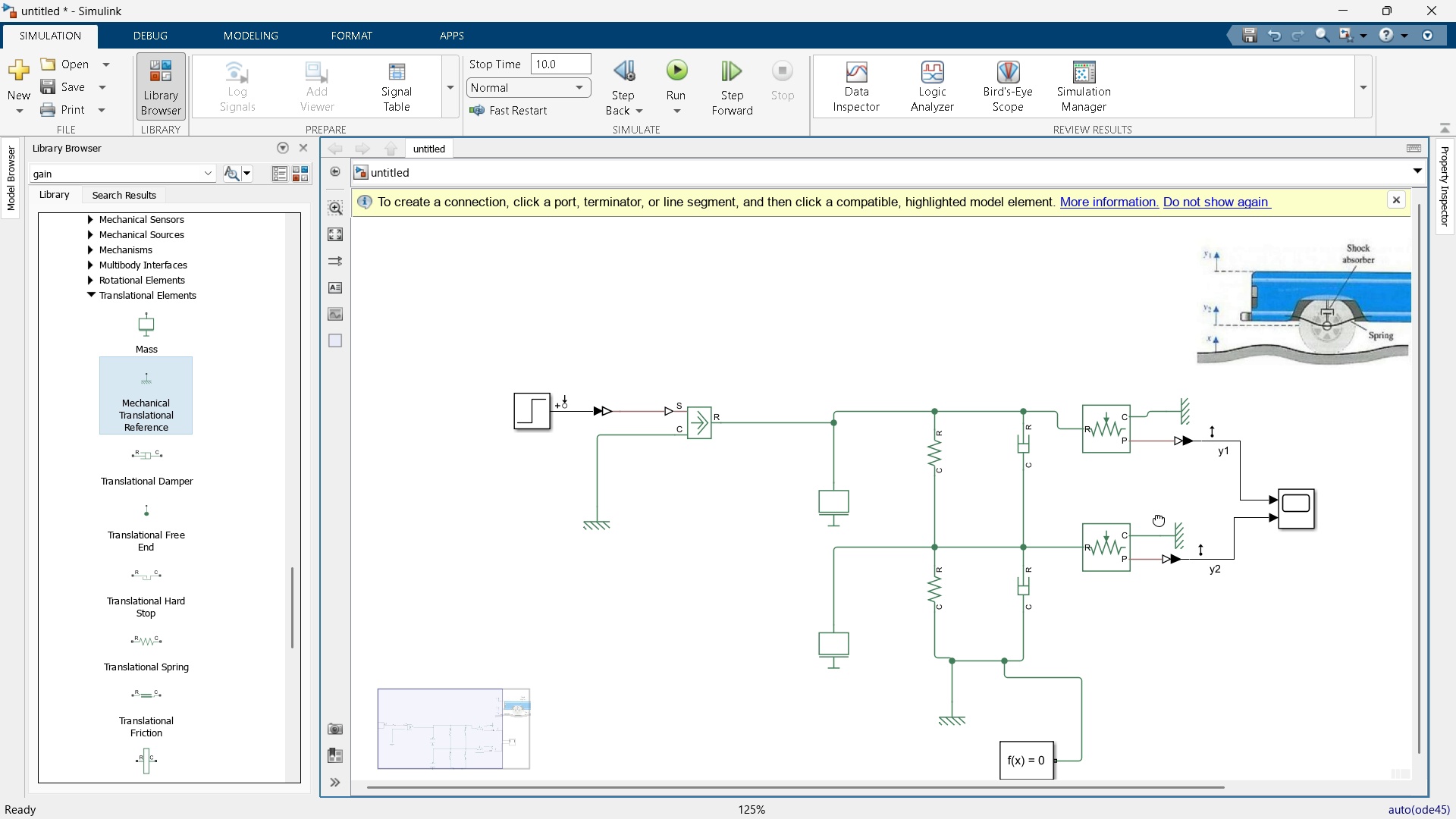 
left_click([169, 40])
 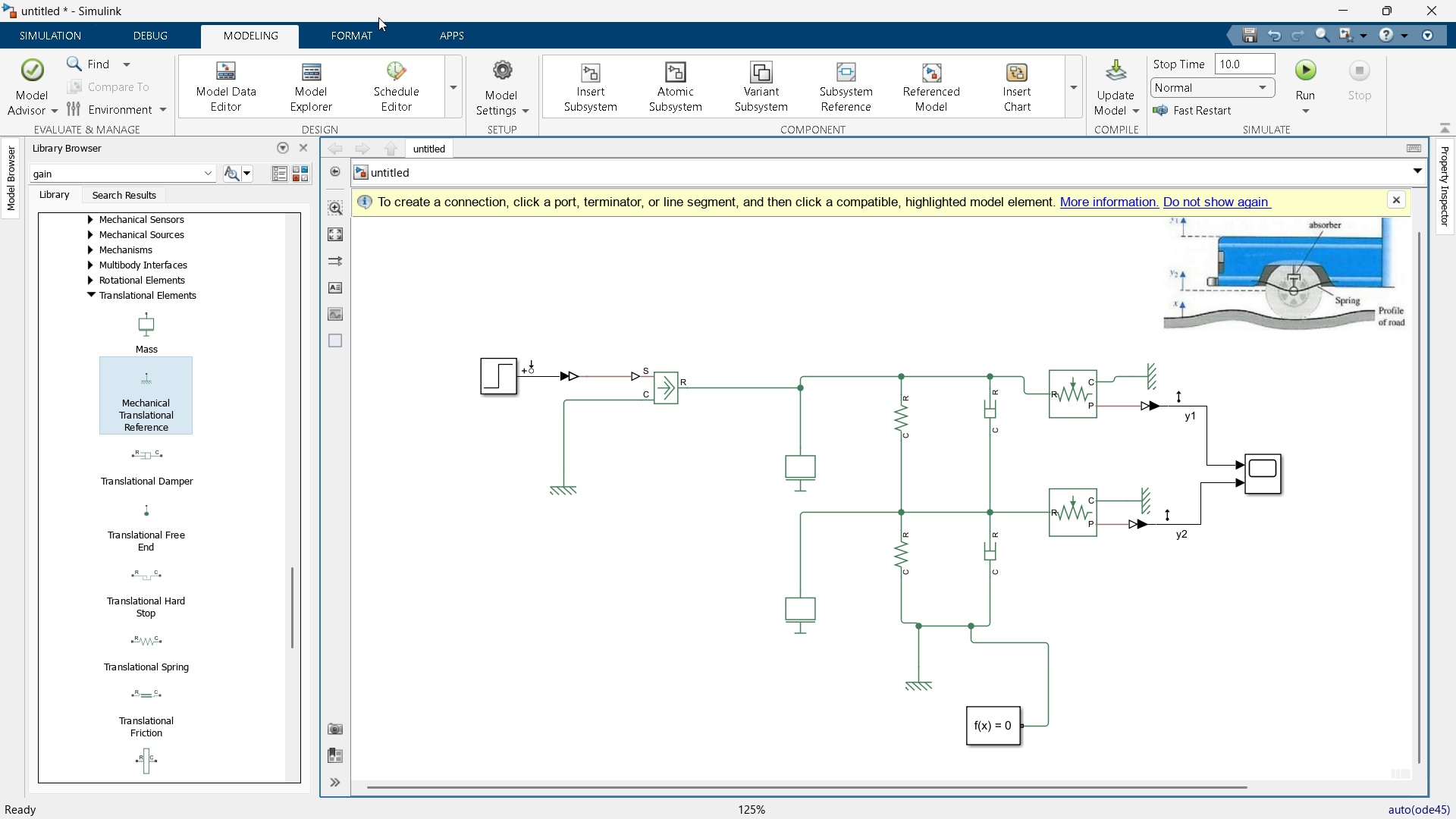 
left_click([441, 31])
 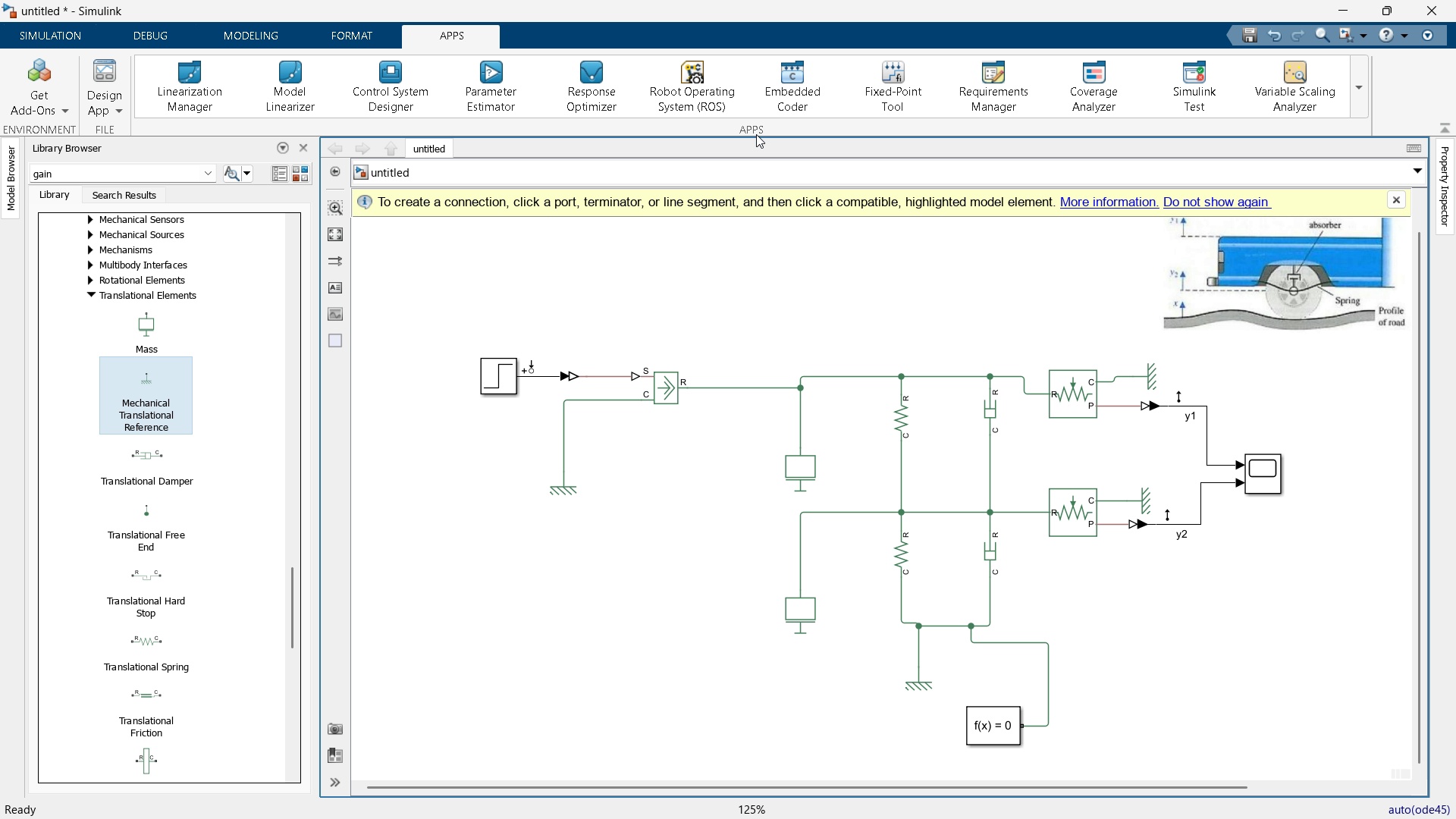 
left_click([284, 95])
 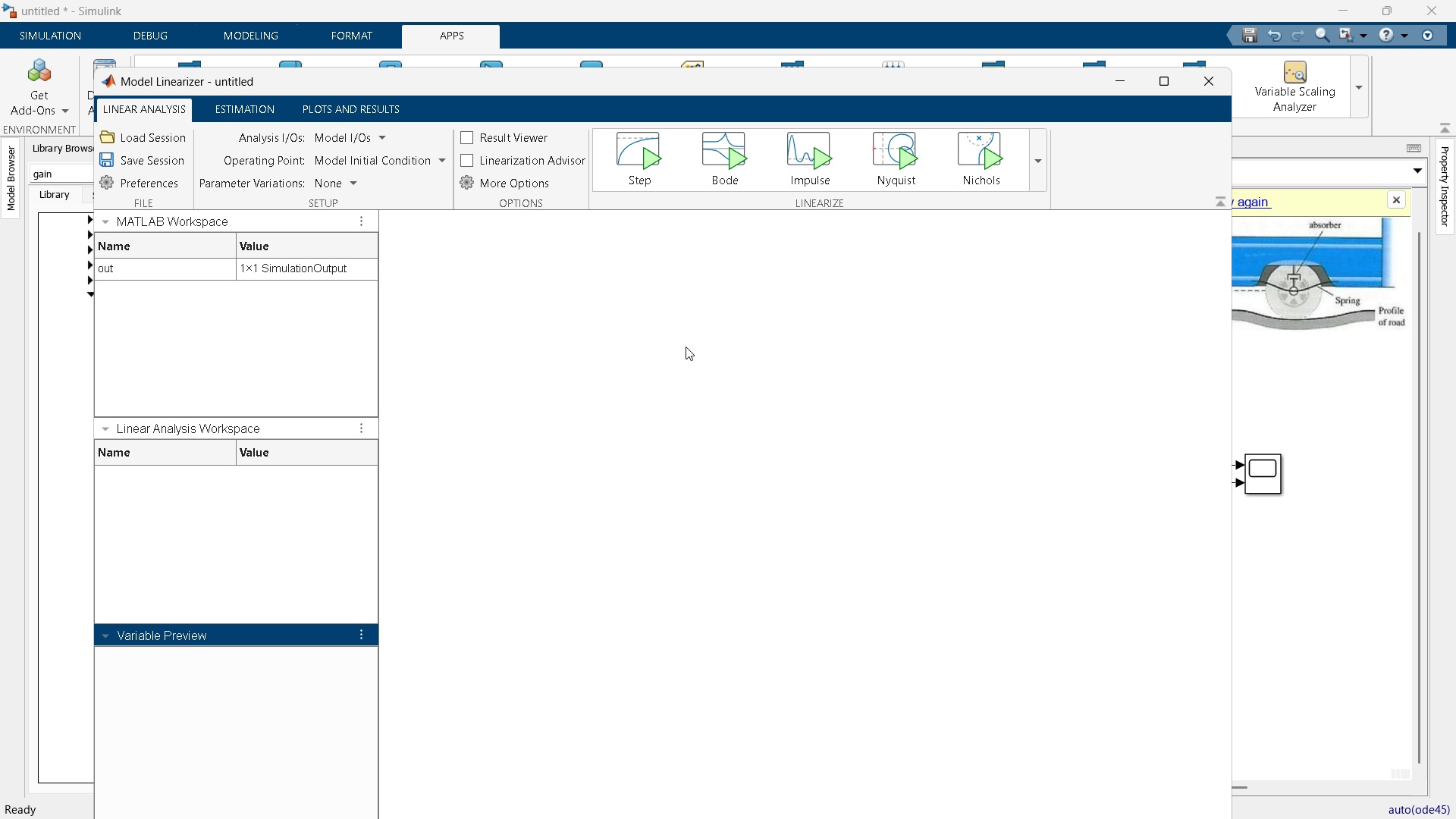 
wait(41.68)
 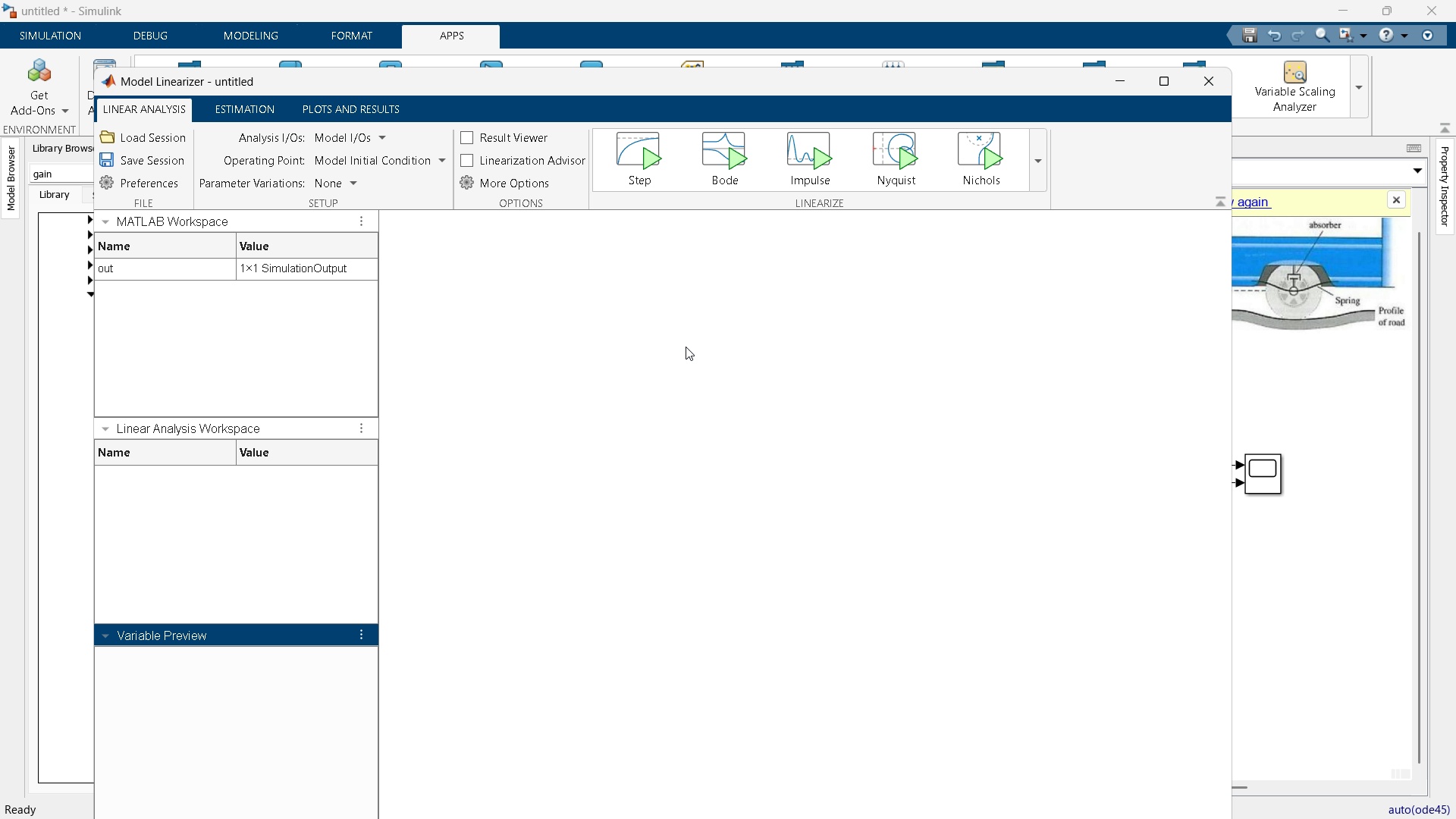 
left_click([639, 165])
 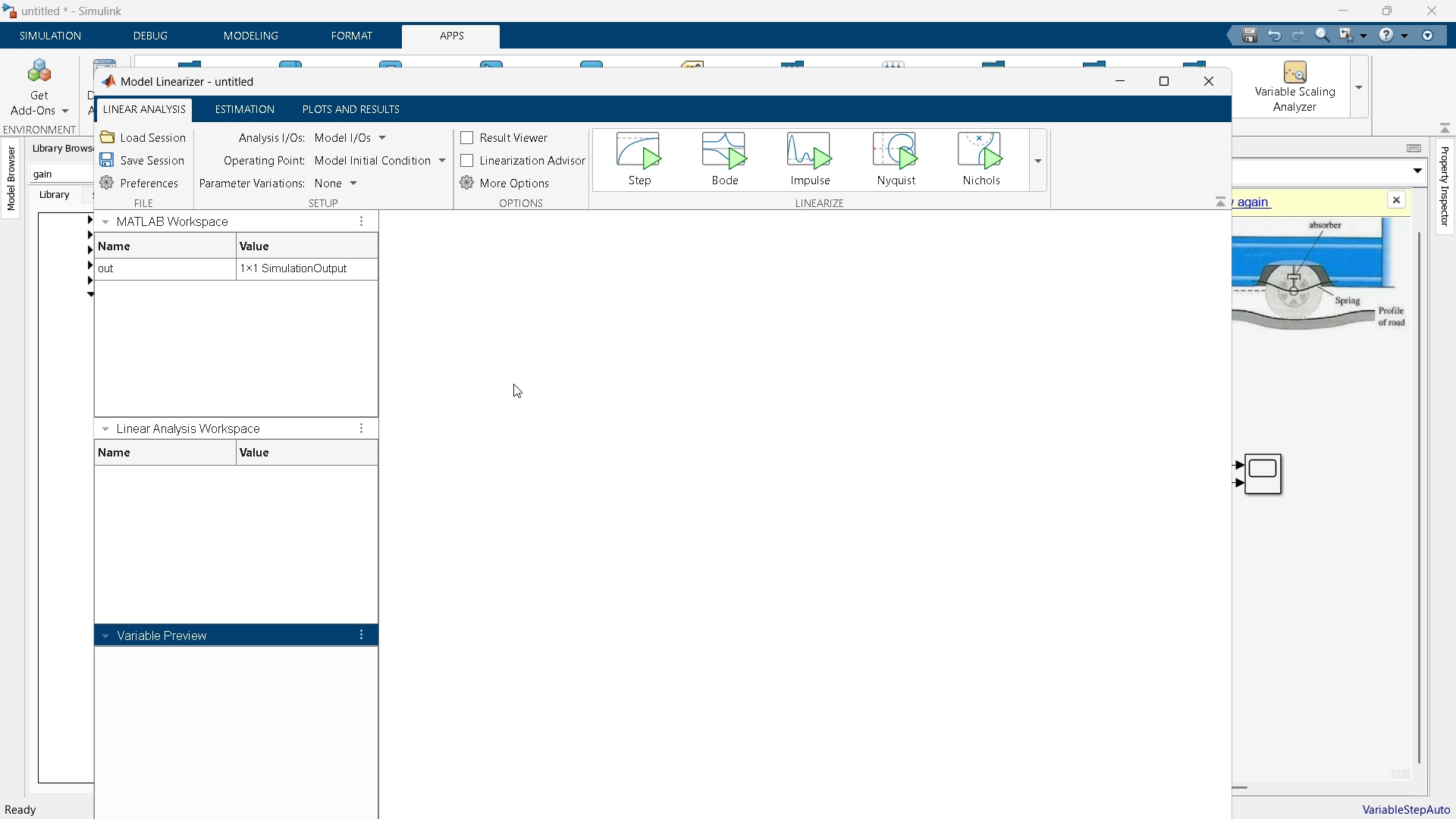 
wait(28.31)
 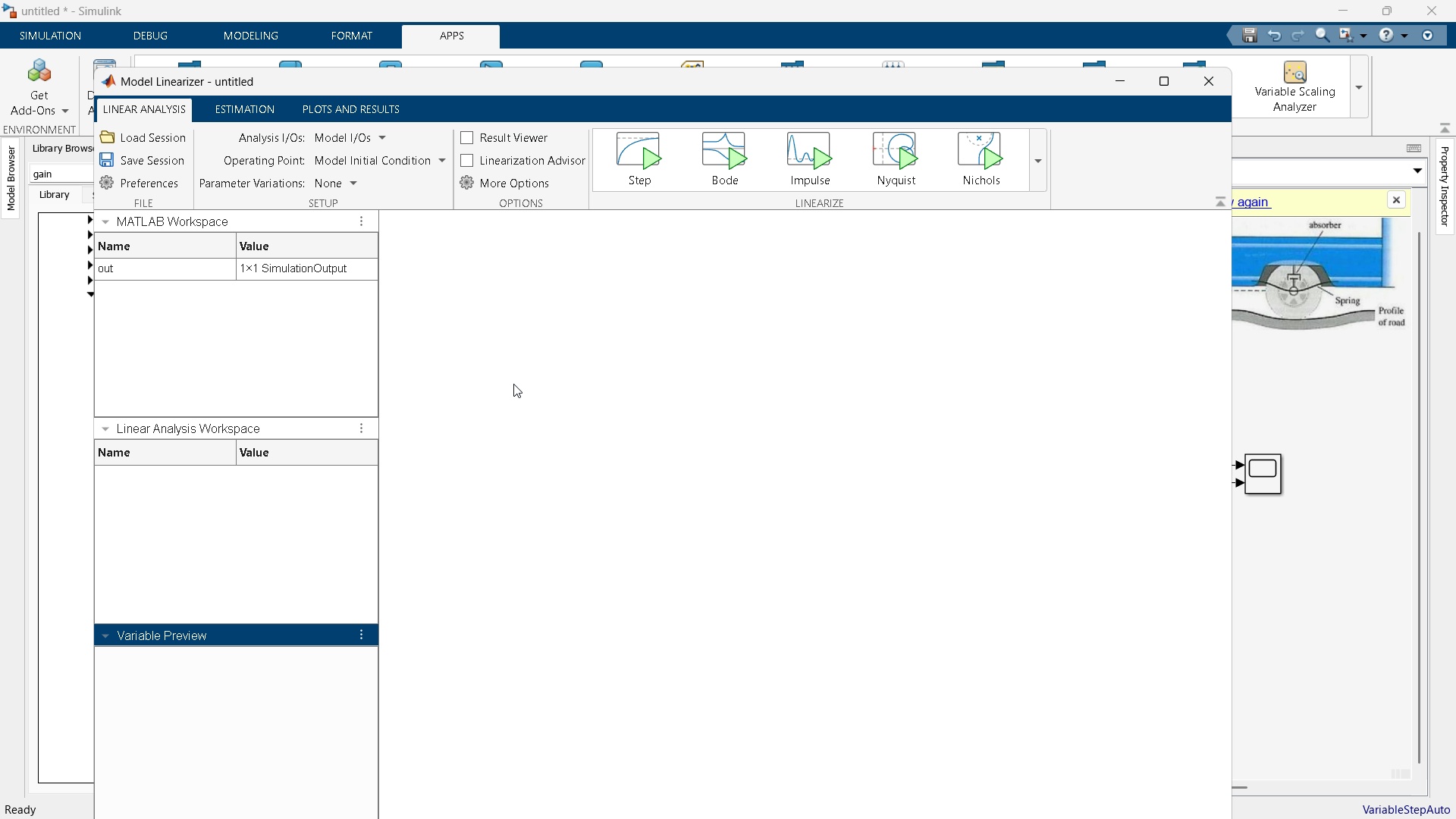 
left_click([1152, 717])
 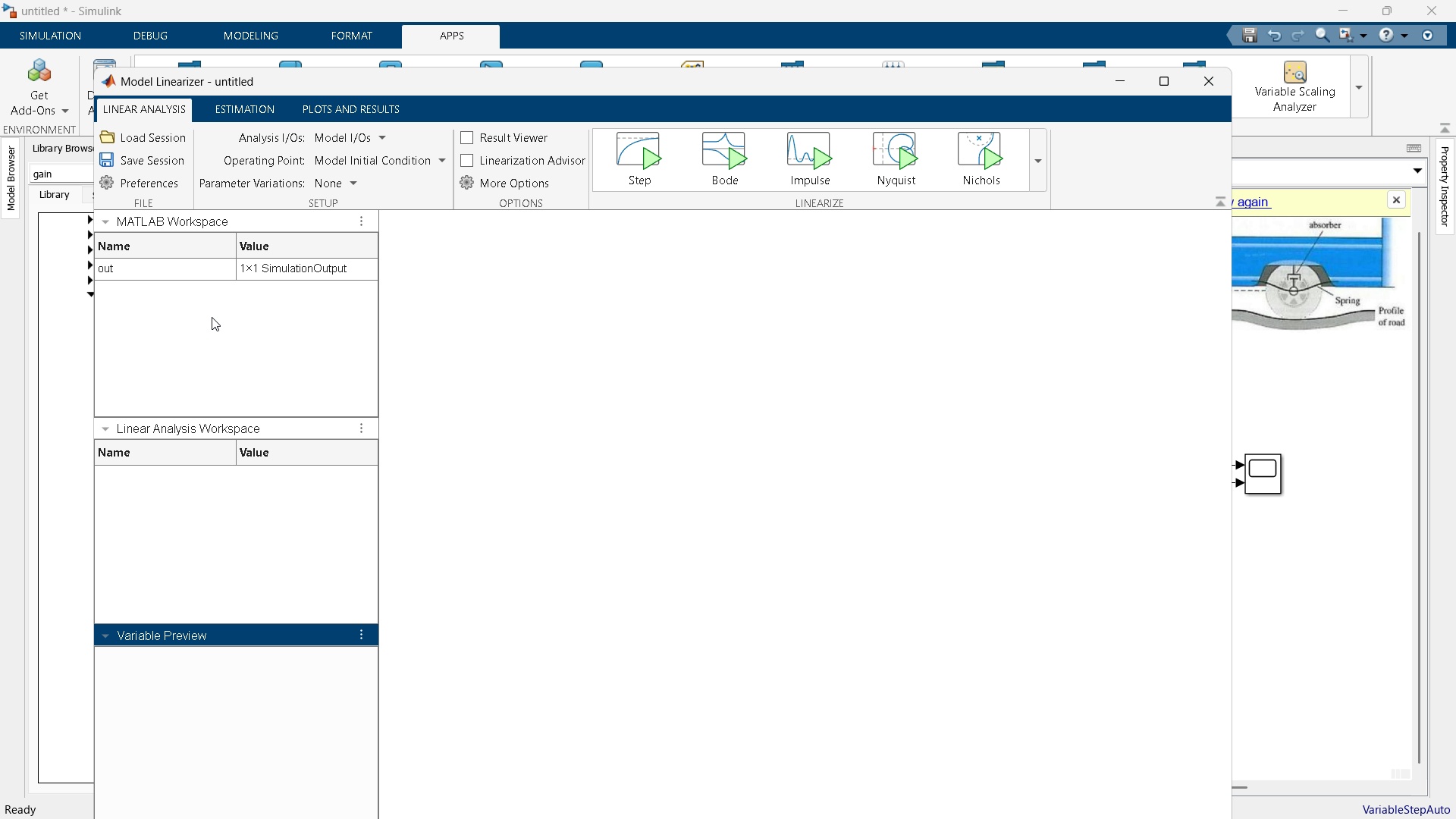 
left_click([226, 269])
 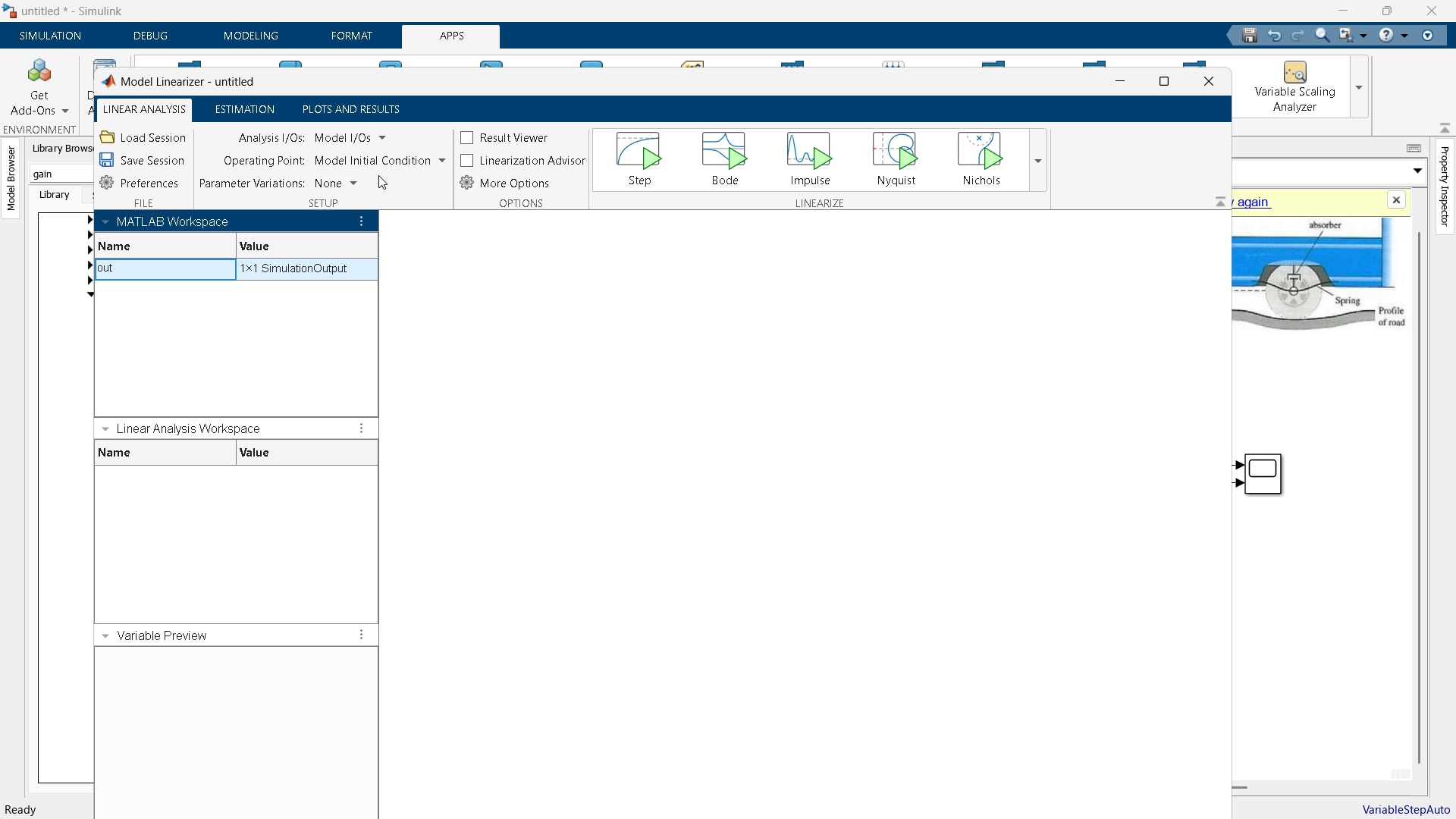 
wait(6.91)
 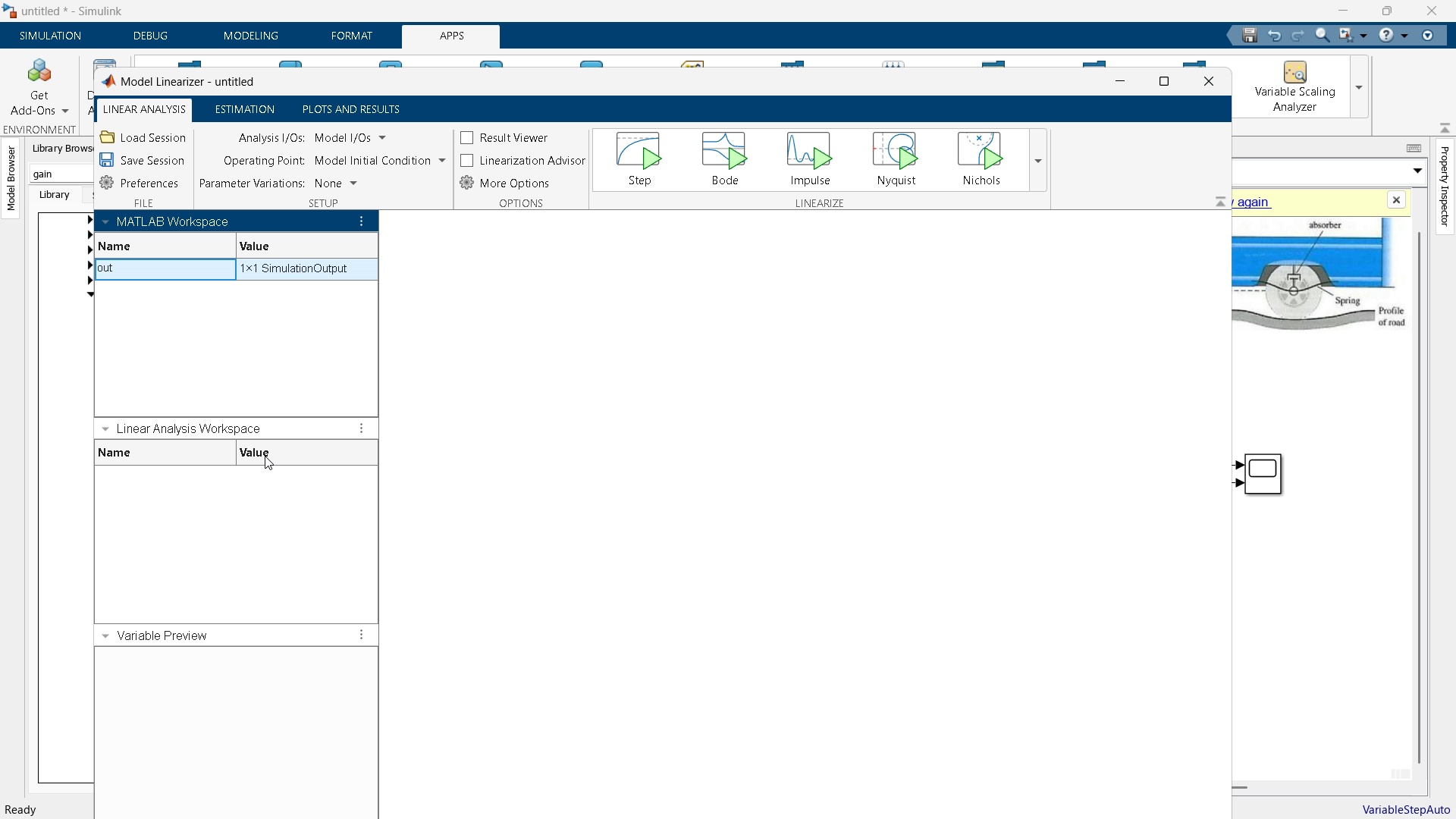 
left_click([278, 453])
 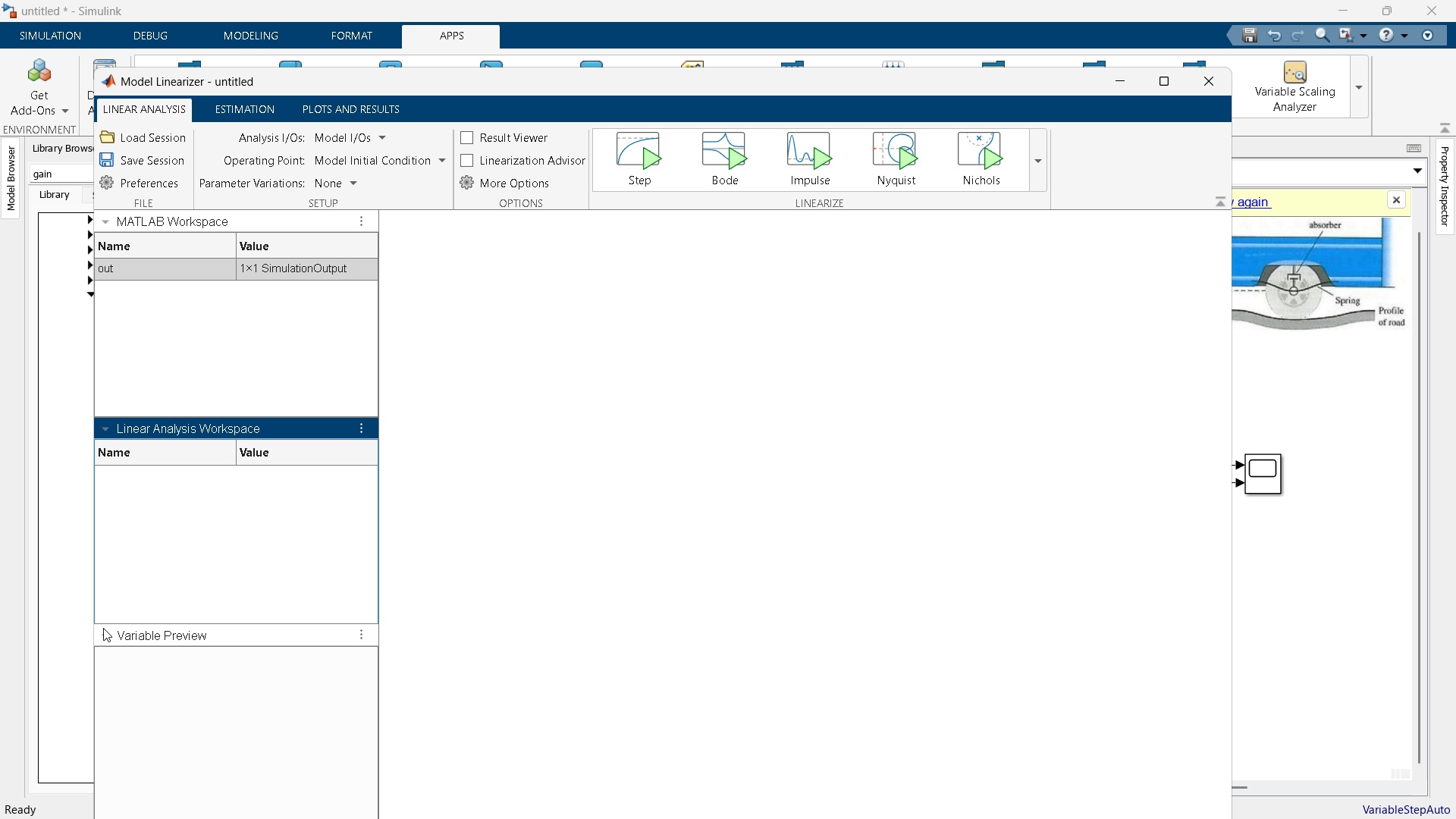 
left_click([103, 628])
 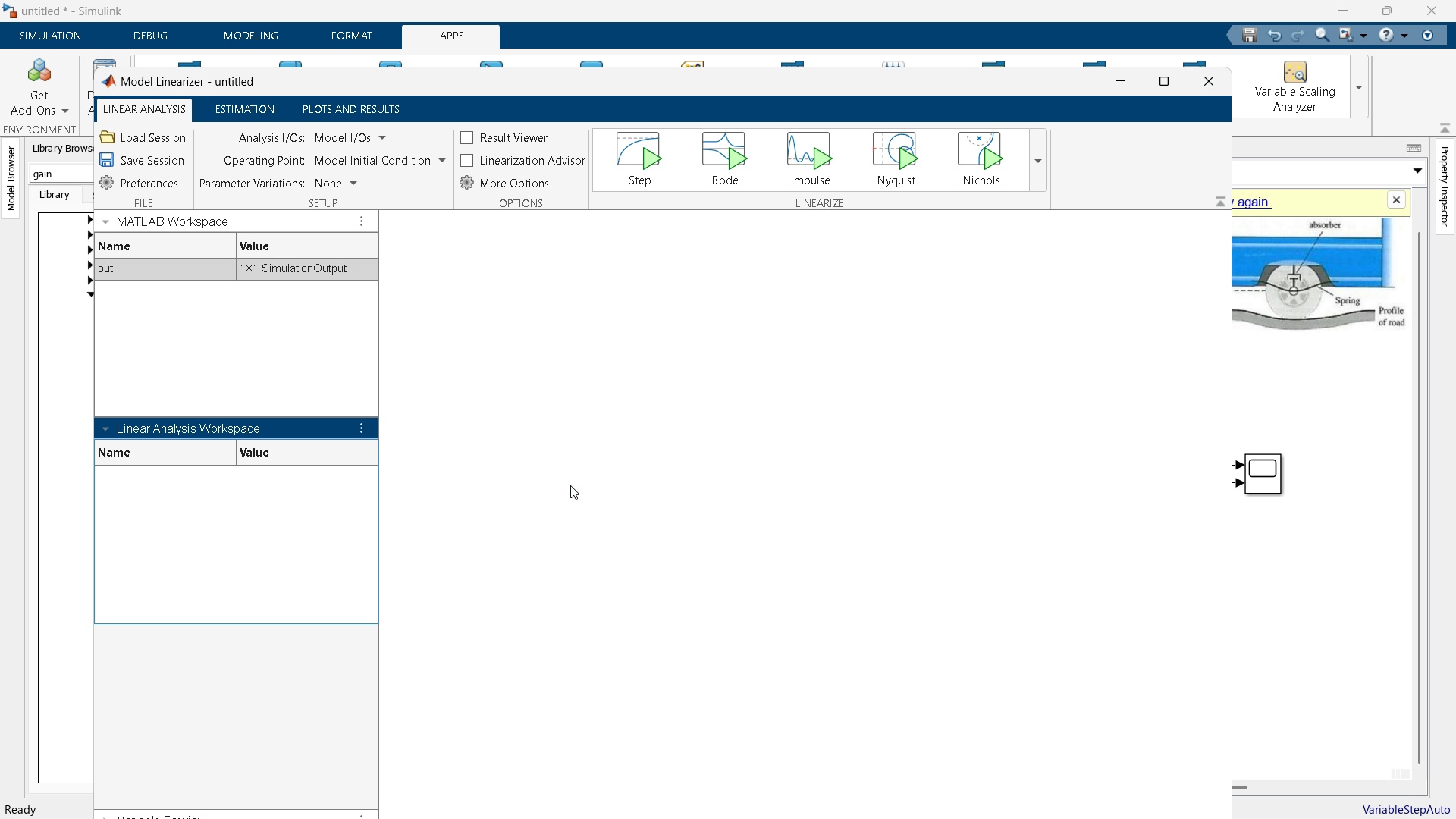 
wait(12.66)
 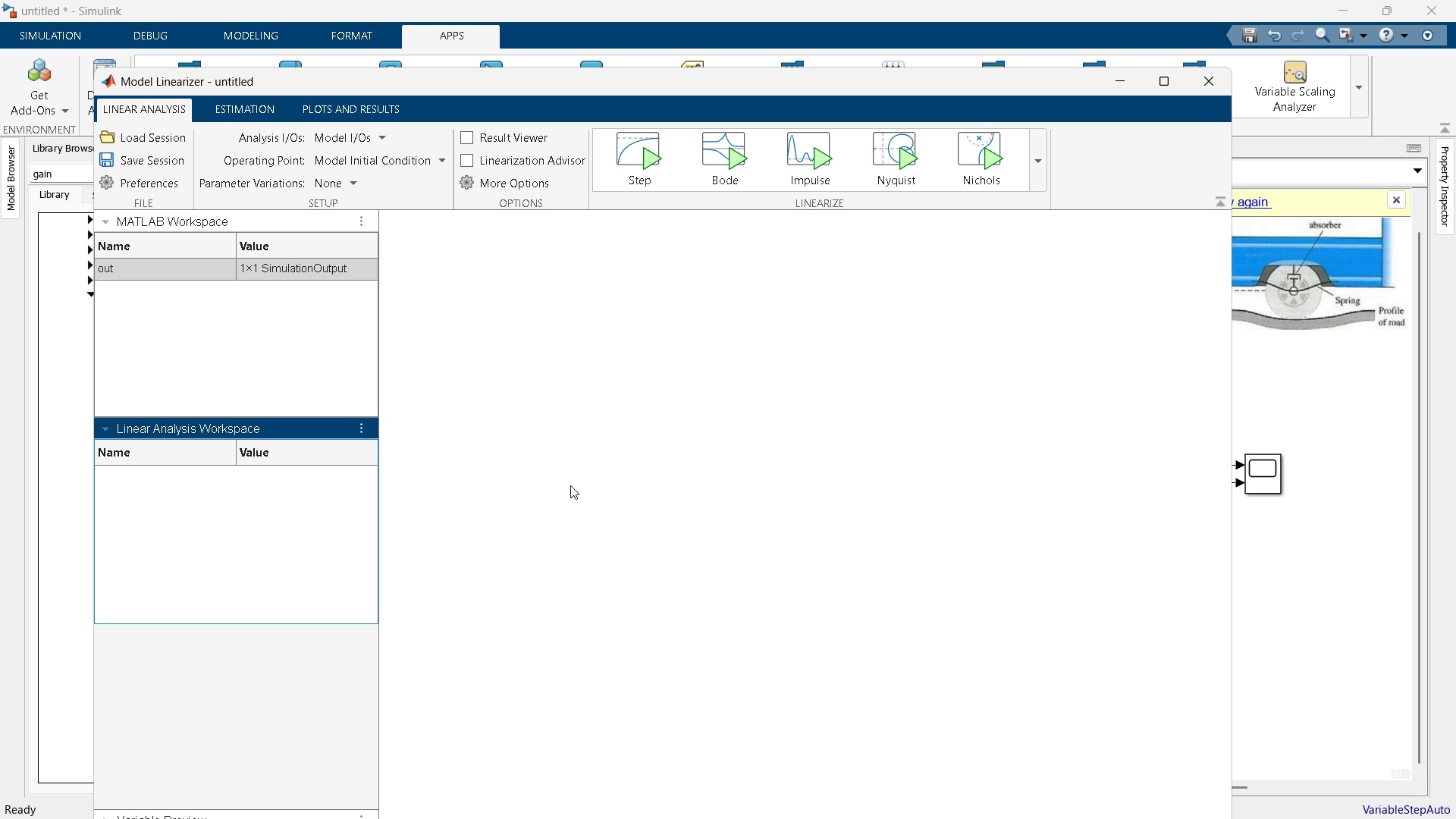 
key(Space)
 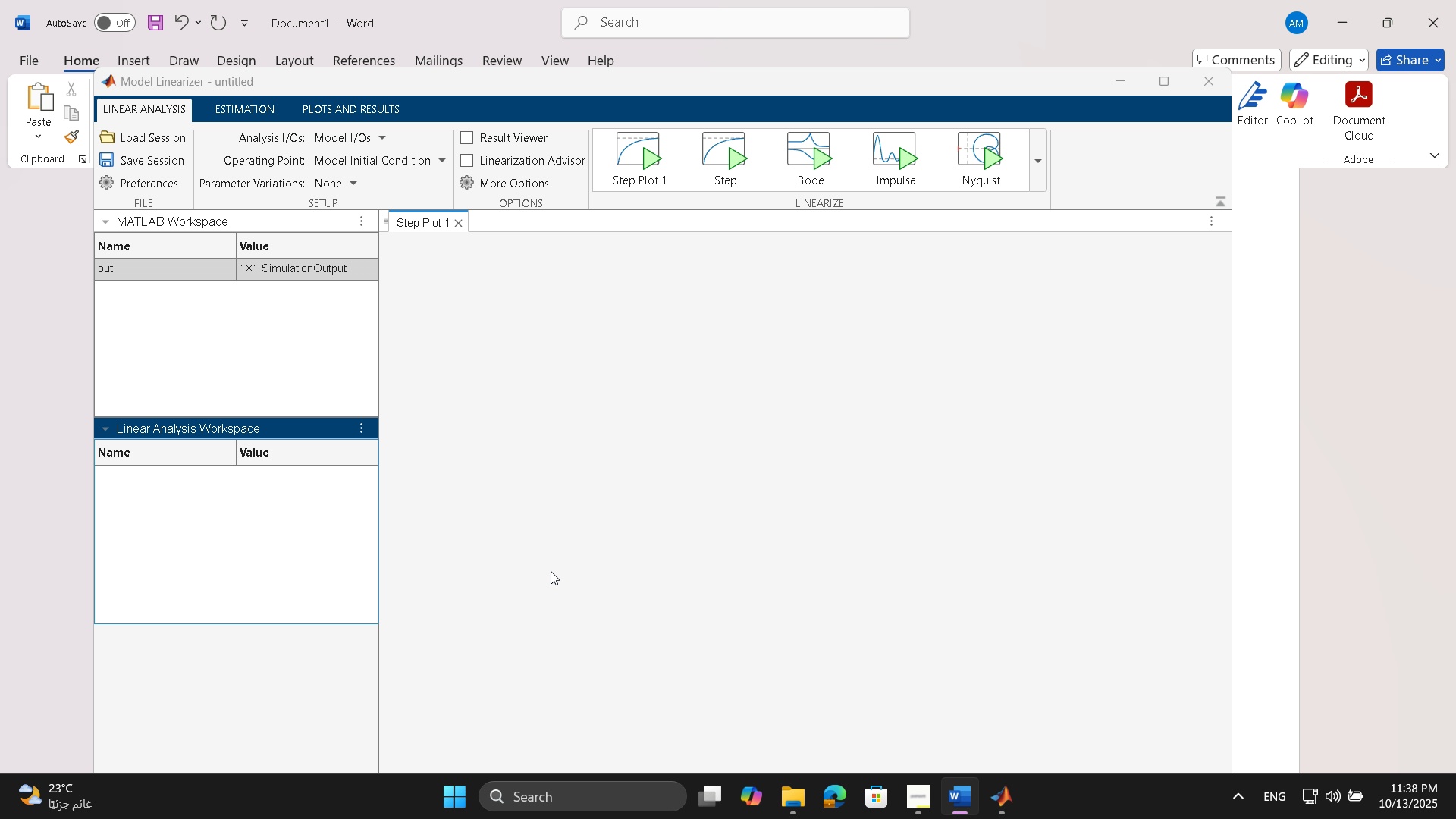 
key(W)
 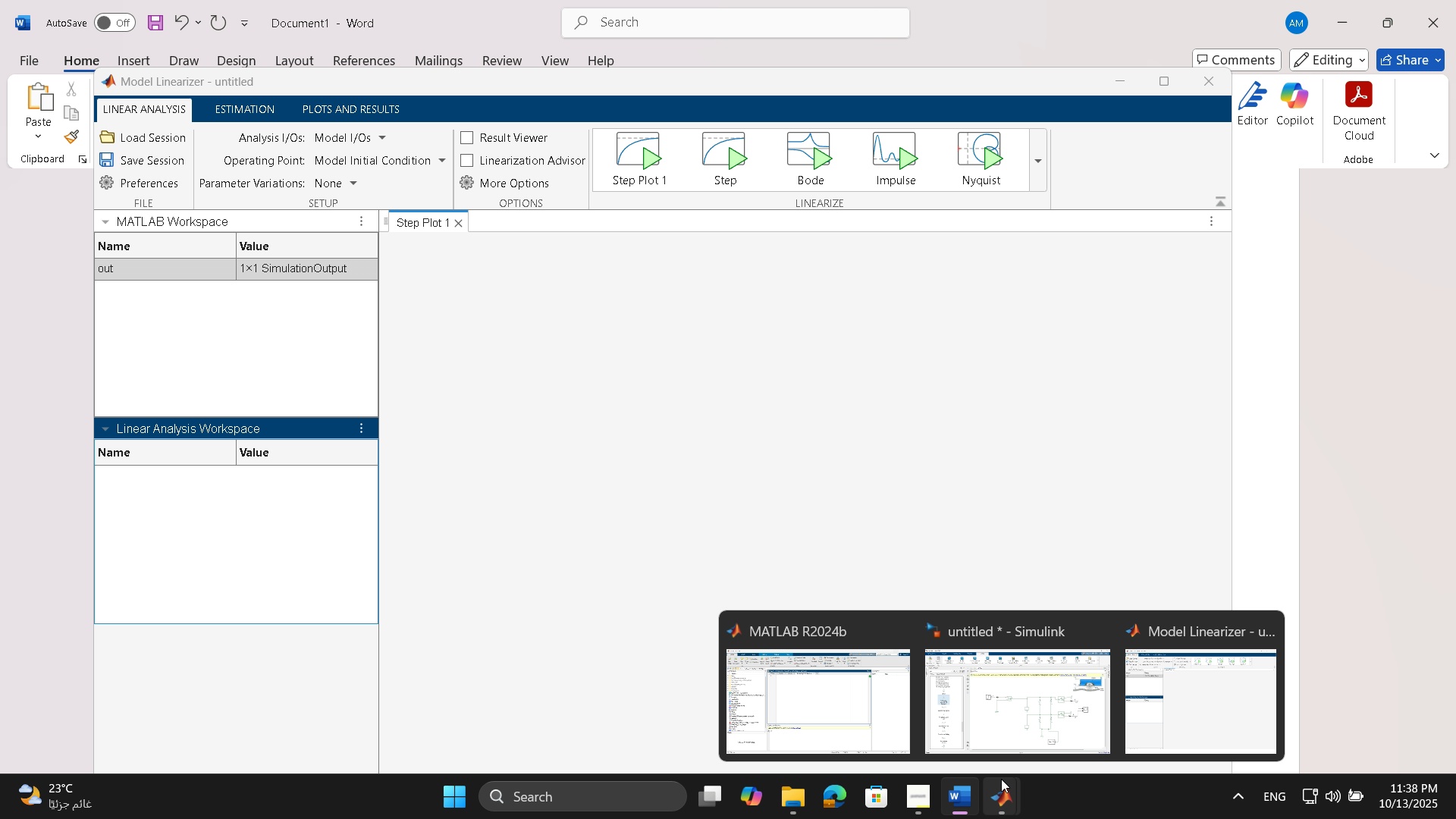 
left_click([1175, 695])
 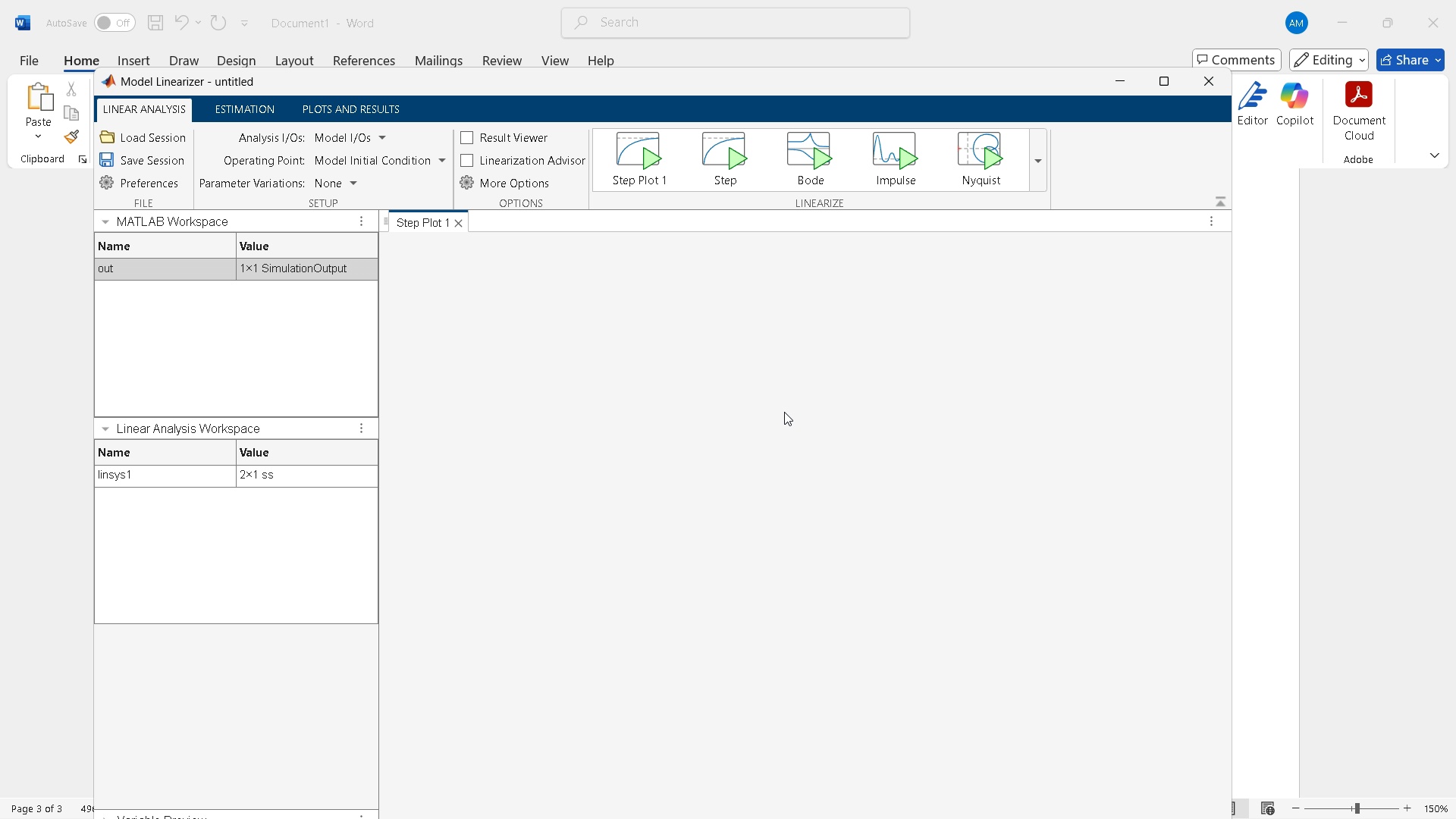 
wait(8.51)
 